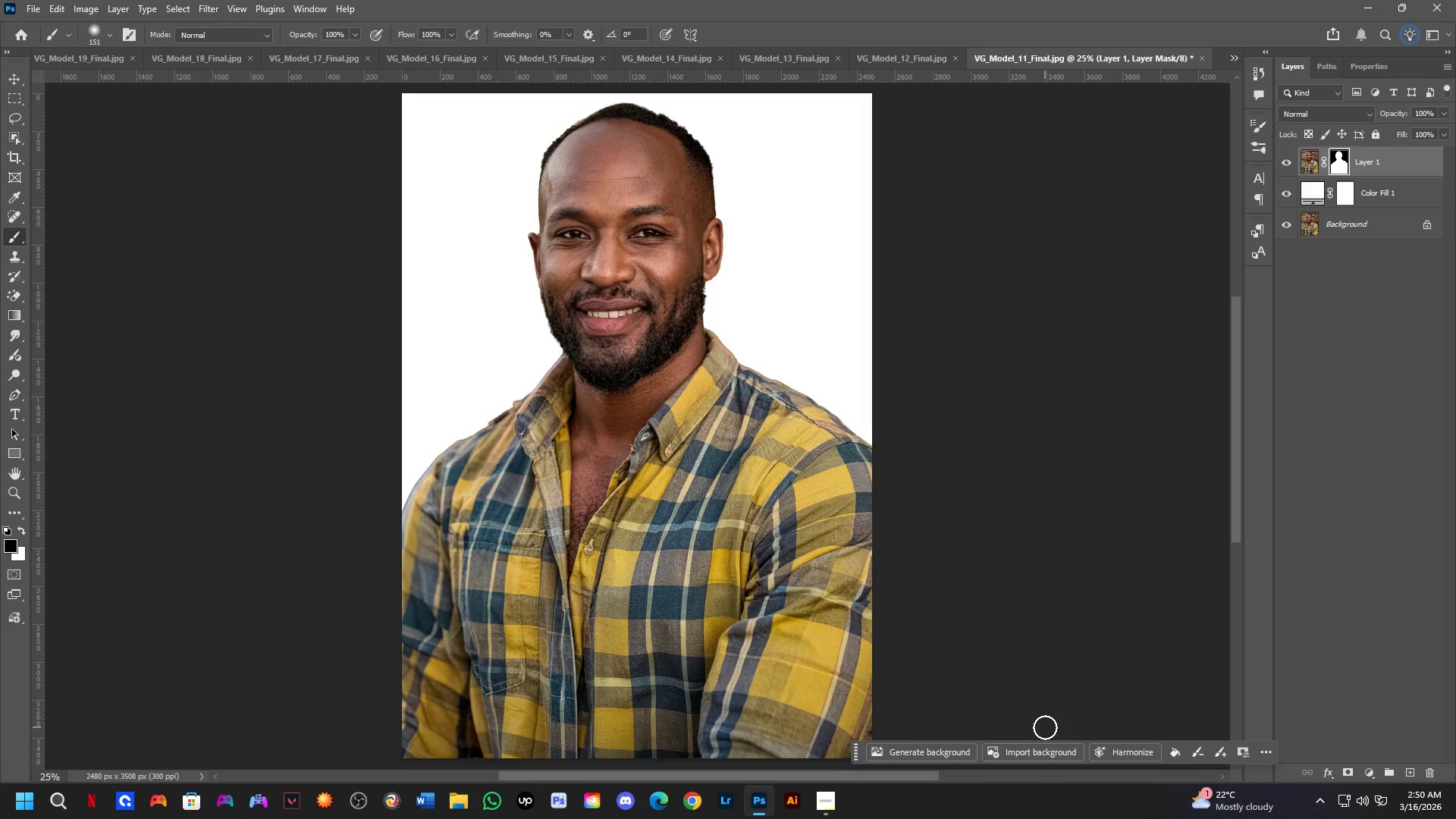 
wait(79.01)
 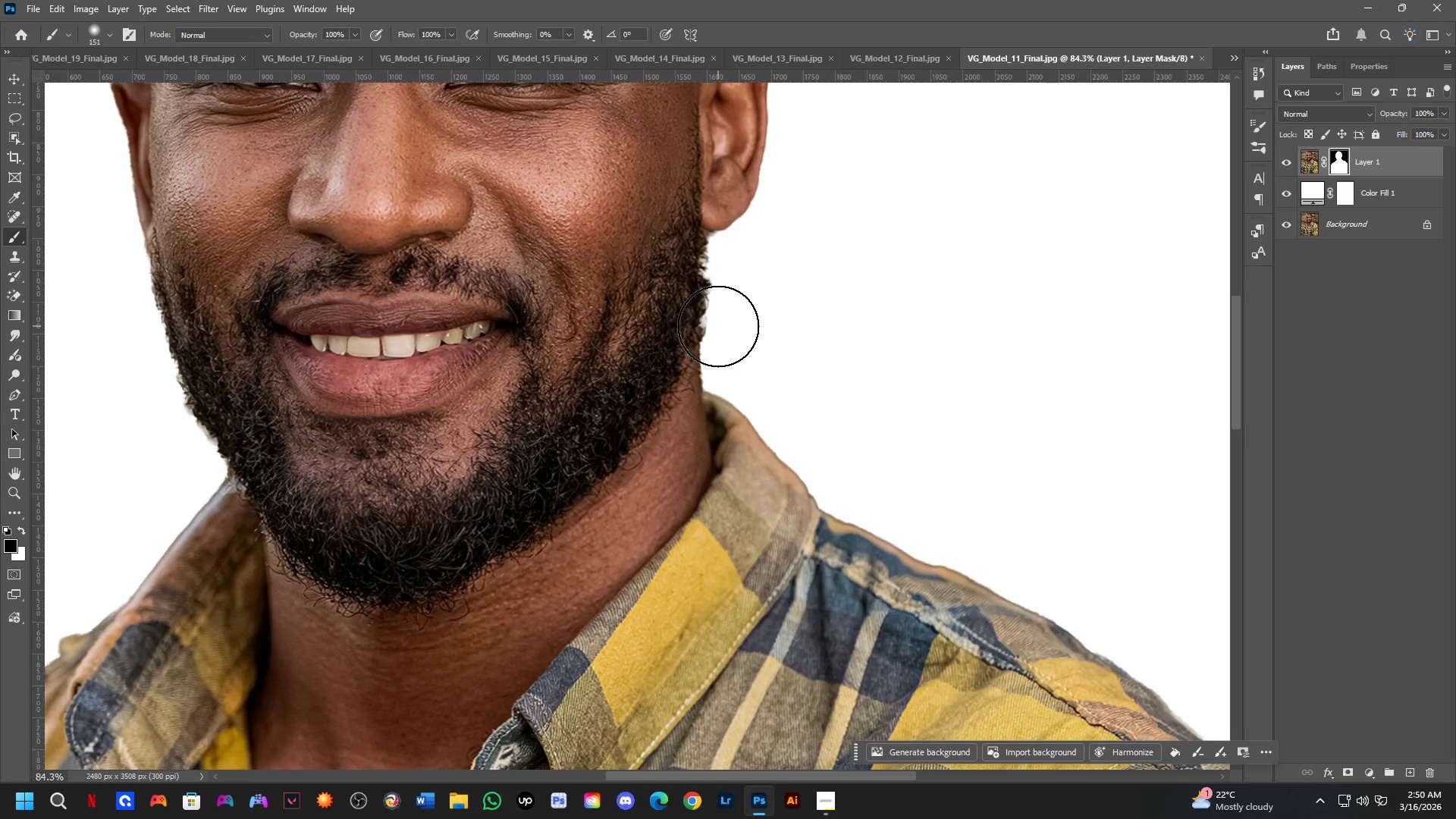 
hold_key(key=Space, duration=0.31)
 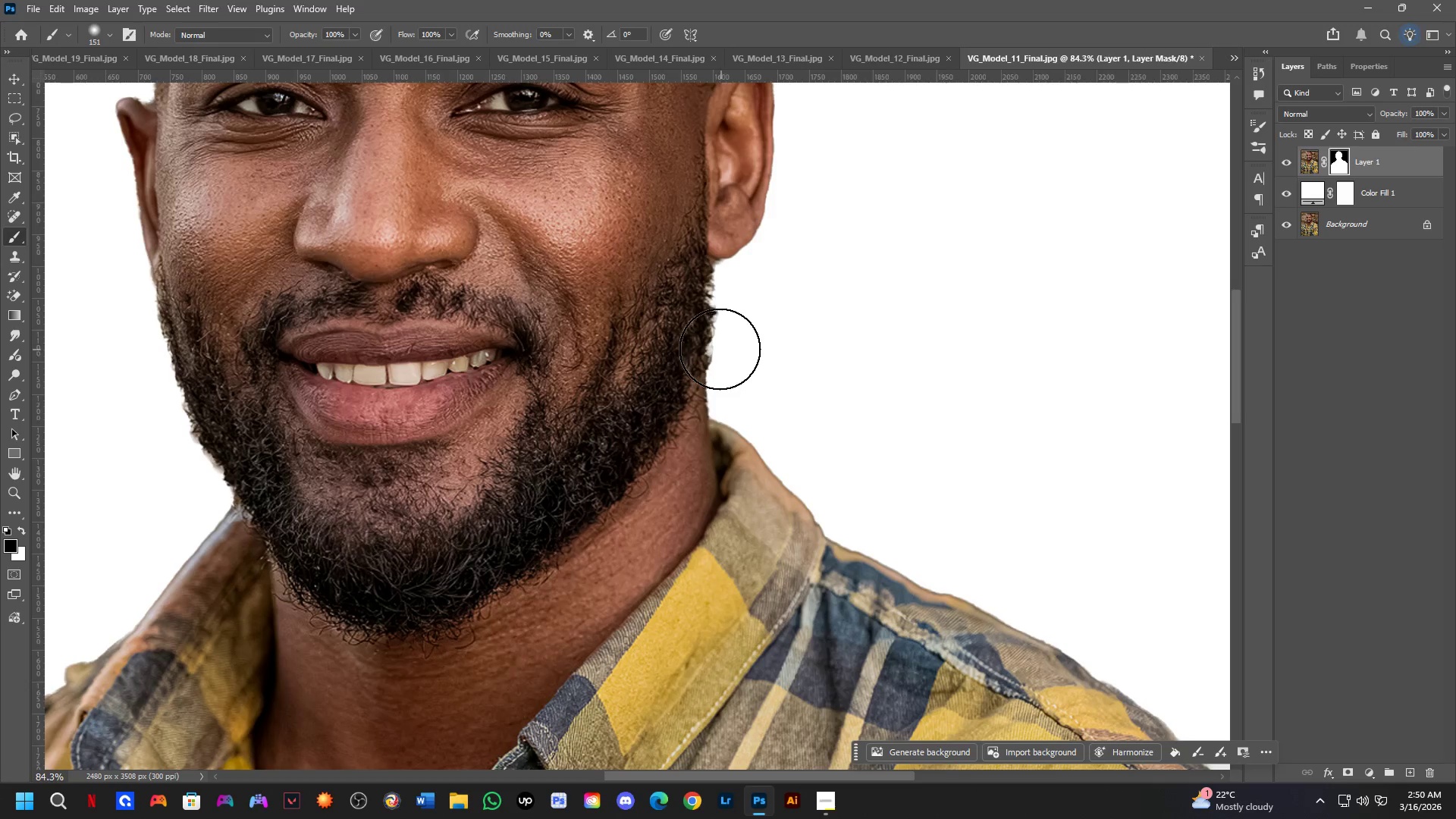 
left_click_drag(start_coordinate=[719, 324], to_coordinate=[725, 352])
 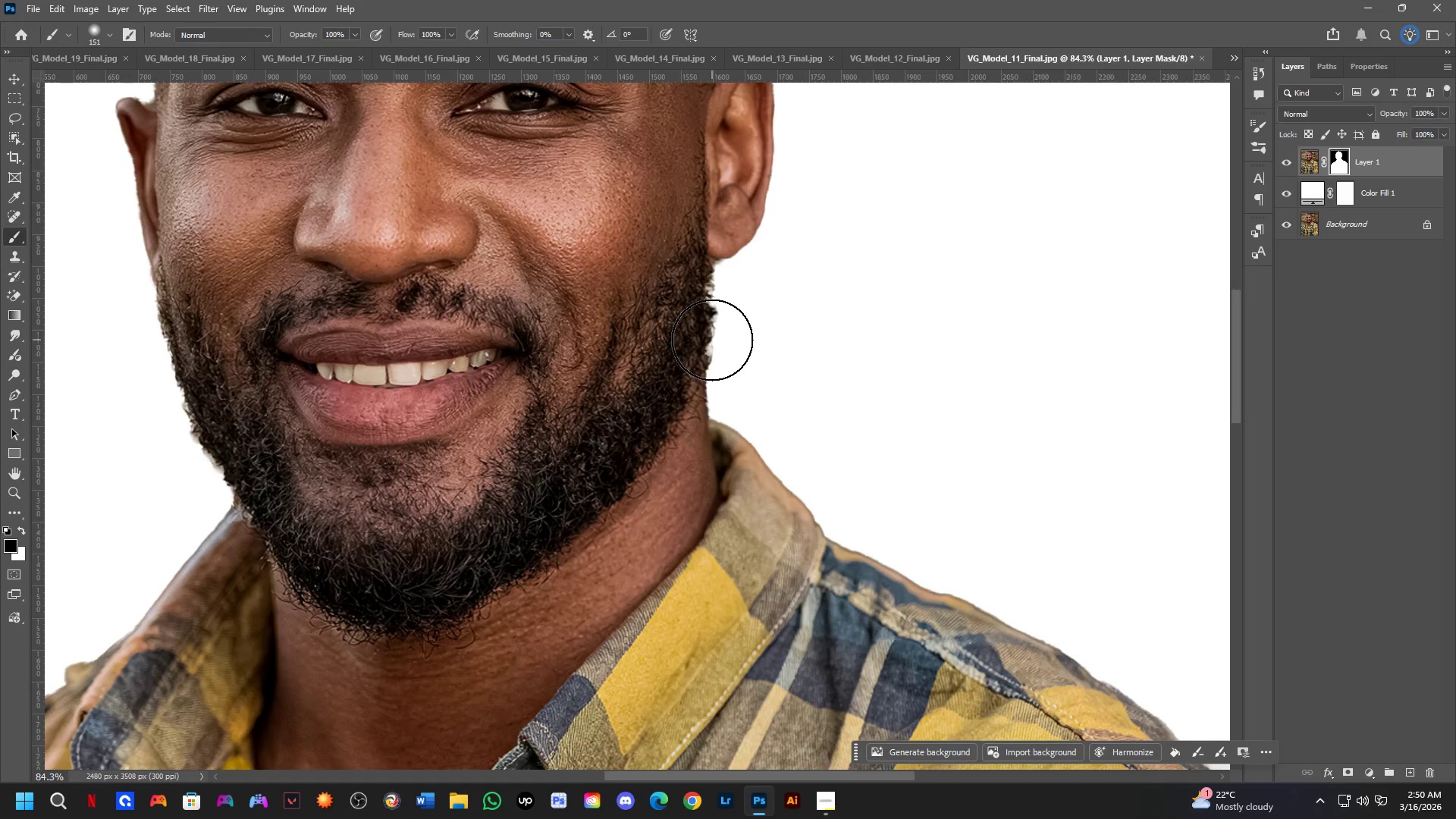 
scroll: coordinate [718, 326], scroll_direction: up, amount: 13.0
 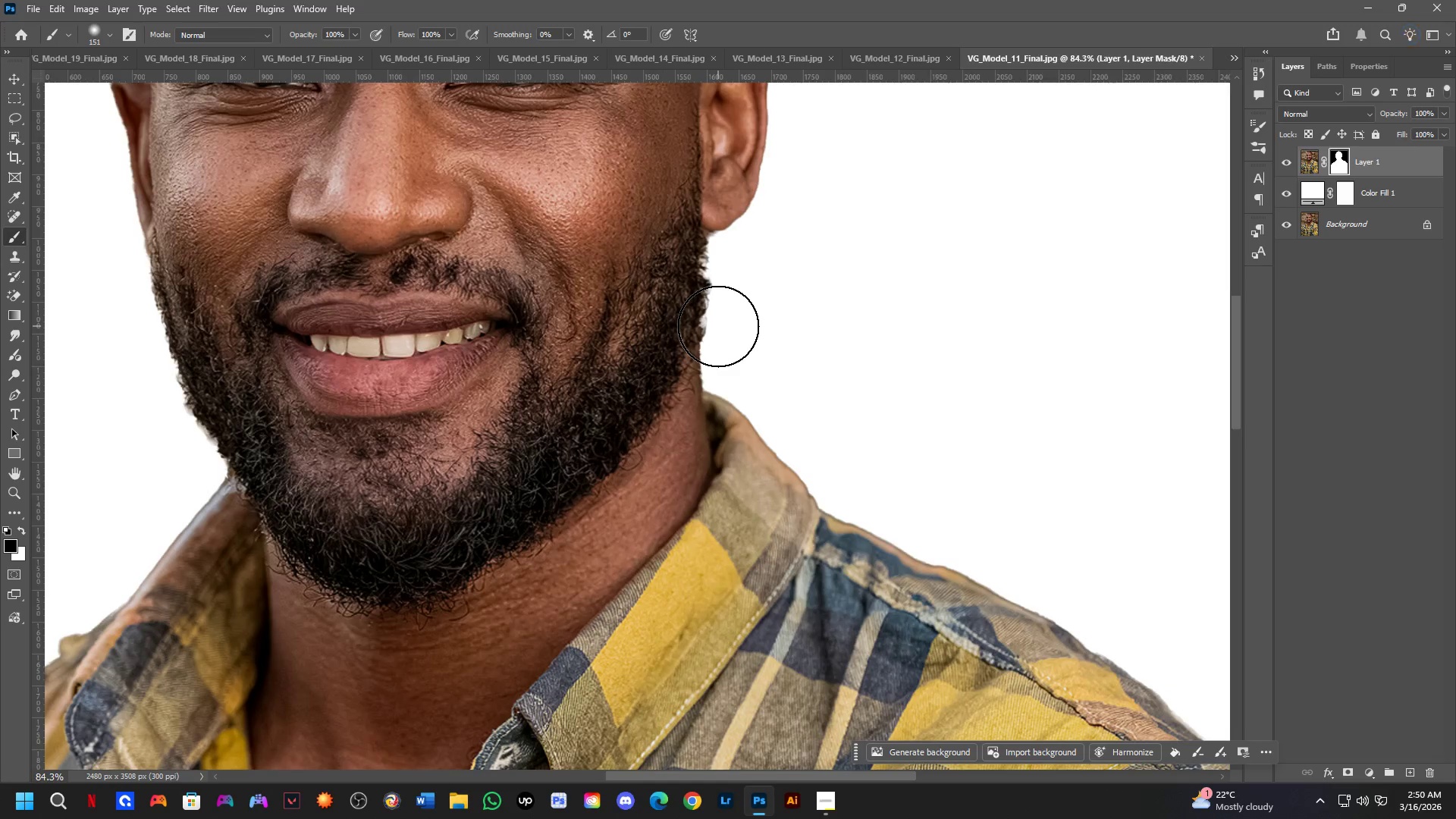 
hold_key(key=Space, duration=0.58)
 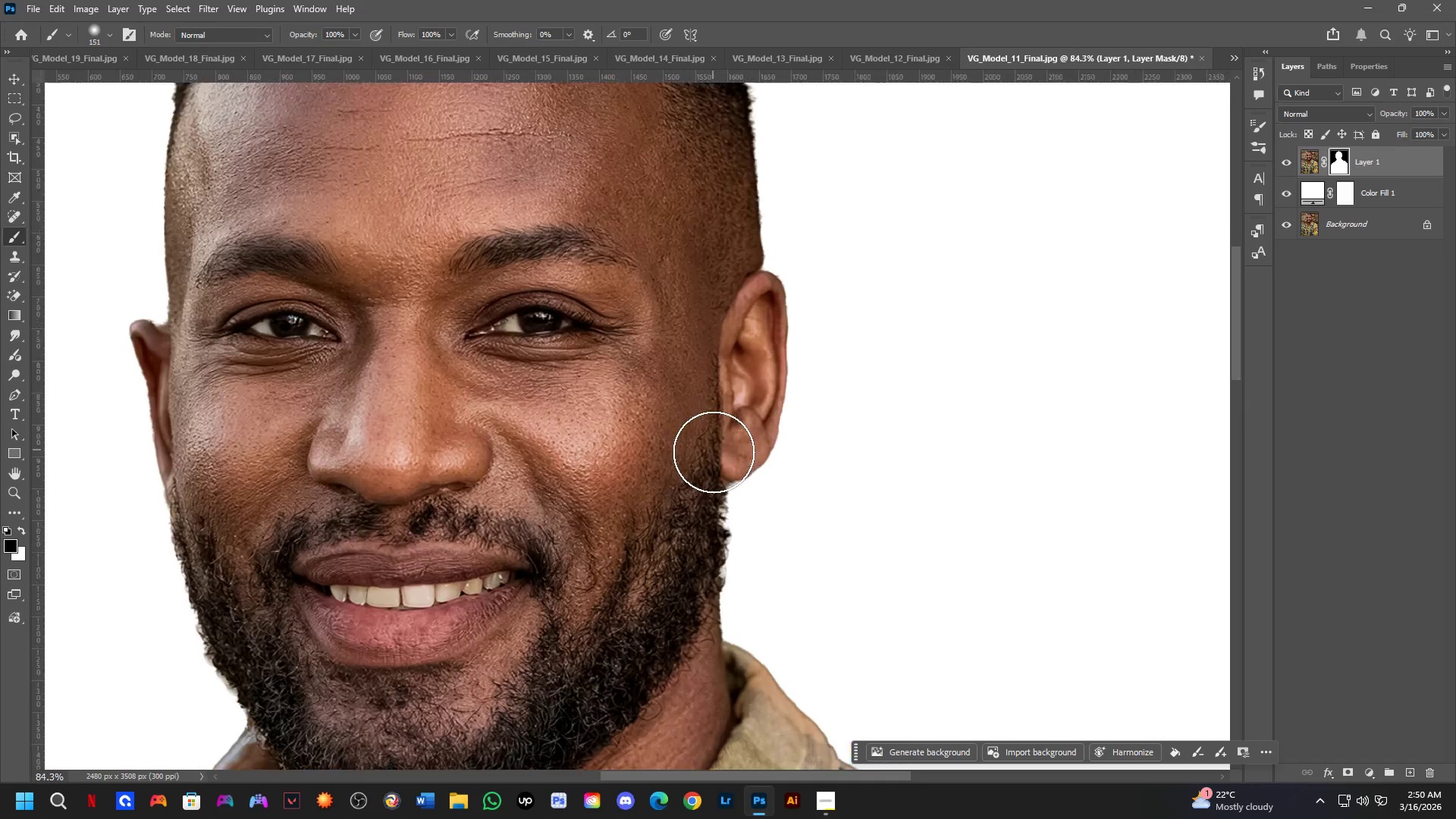 
left_click_drag(start_coordinate=[721, 329], to_coordinate=[733, 487])
 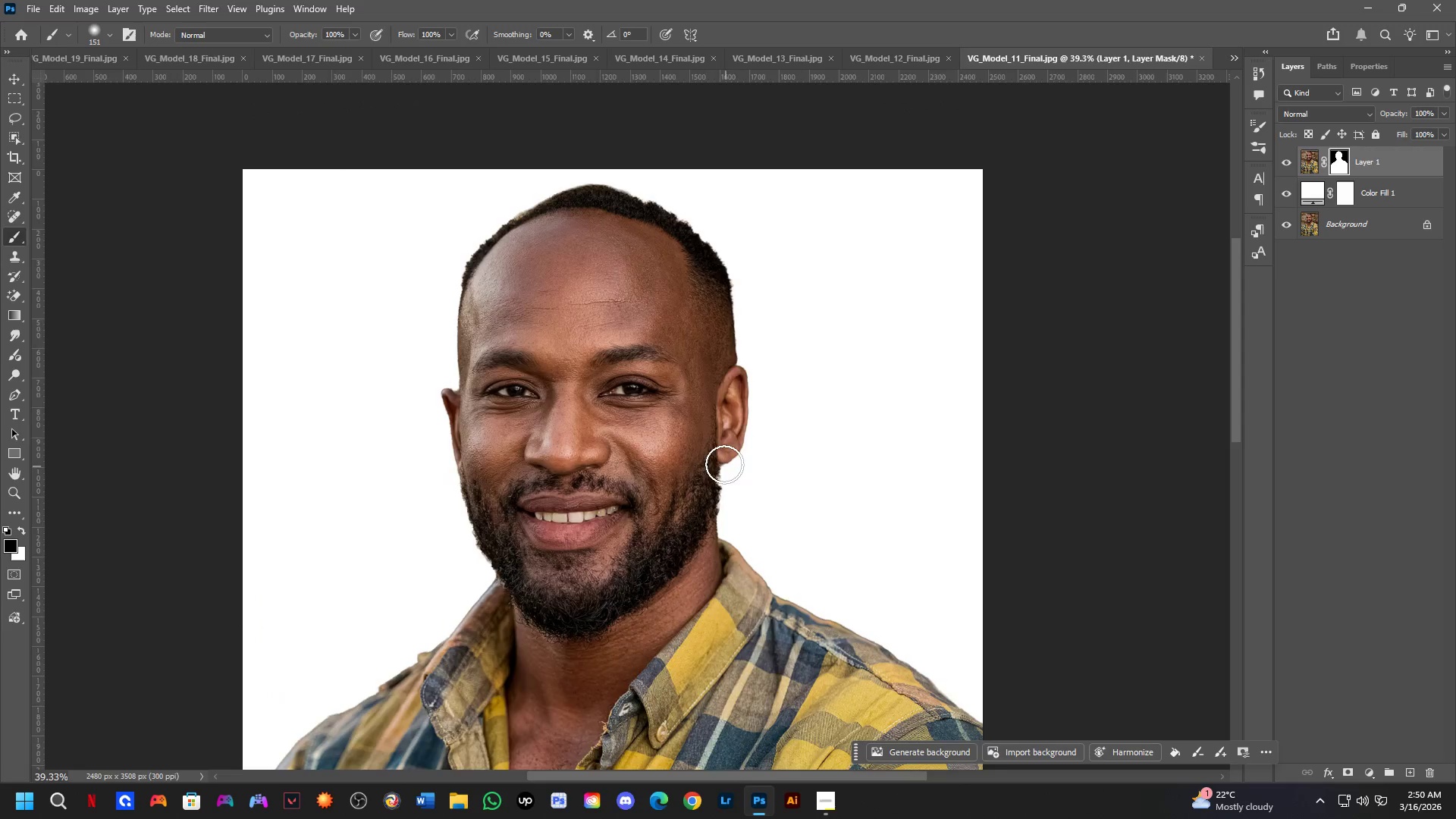 
scroll: coordinate [704, 356], scroll_direction: down, amount: 8.0
 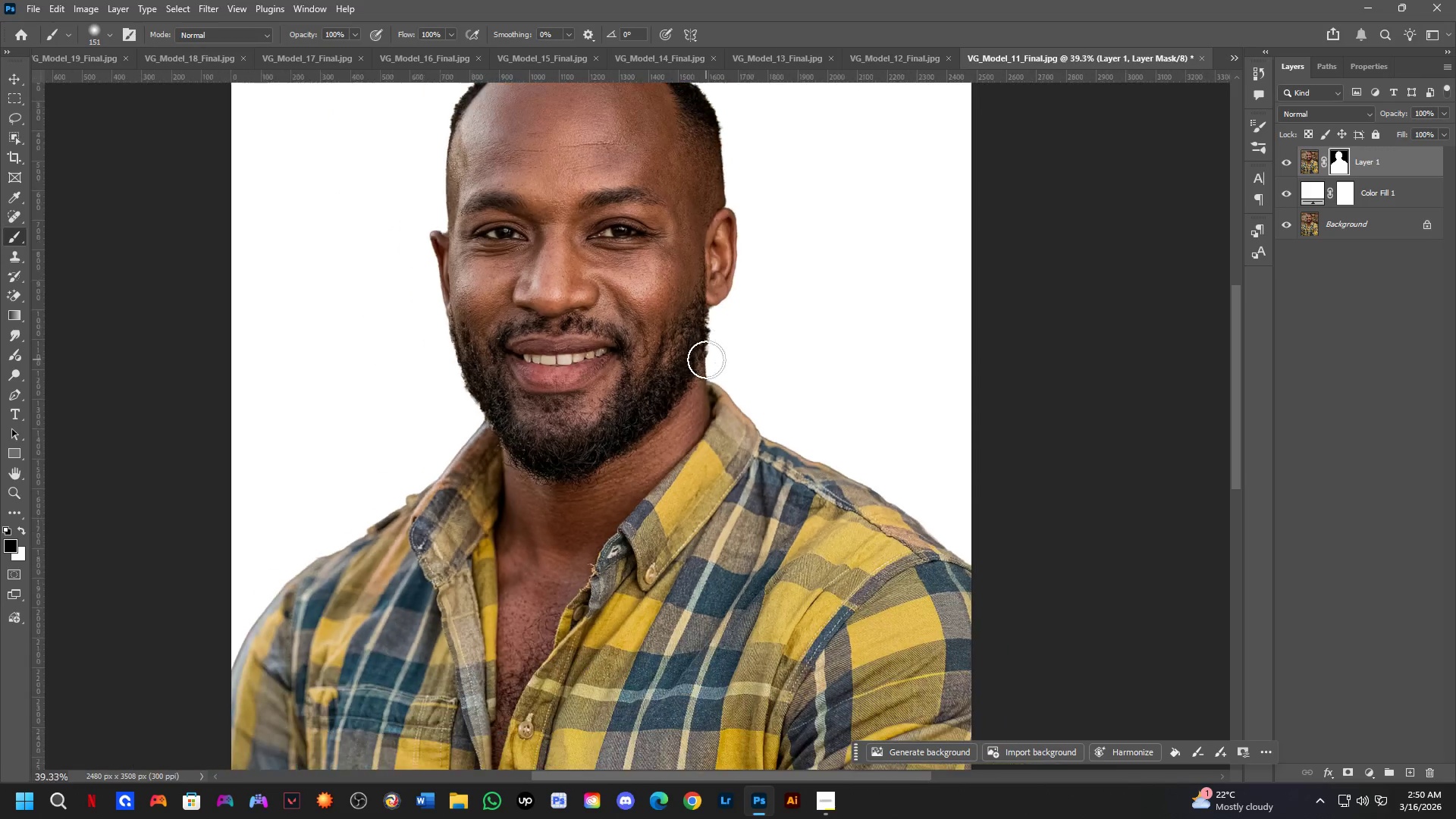 
hold_key(key=AltLeft, duration=0.53)
 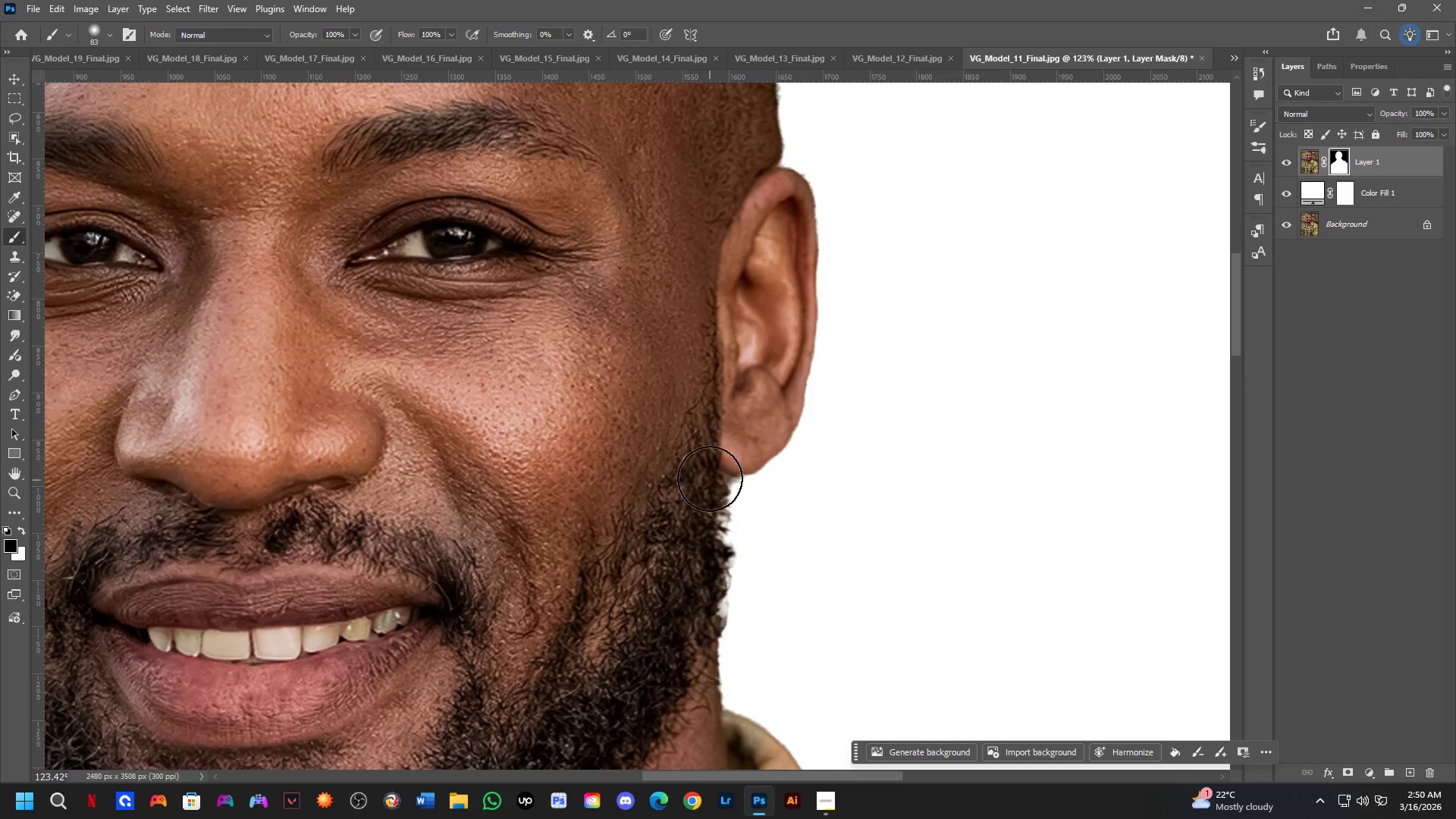 
scroll: coordinate [723, 494], scroll_direction: up, amount: 12.0
 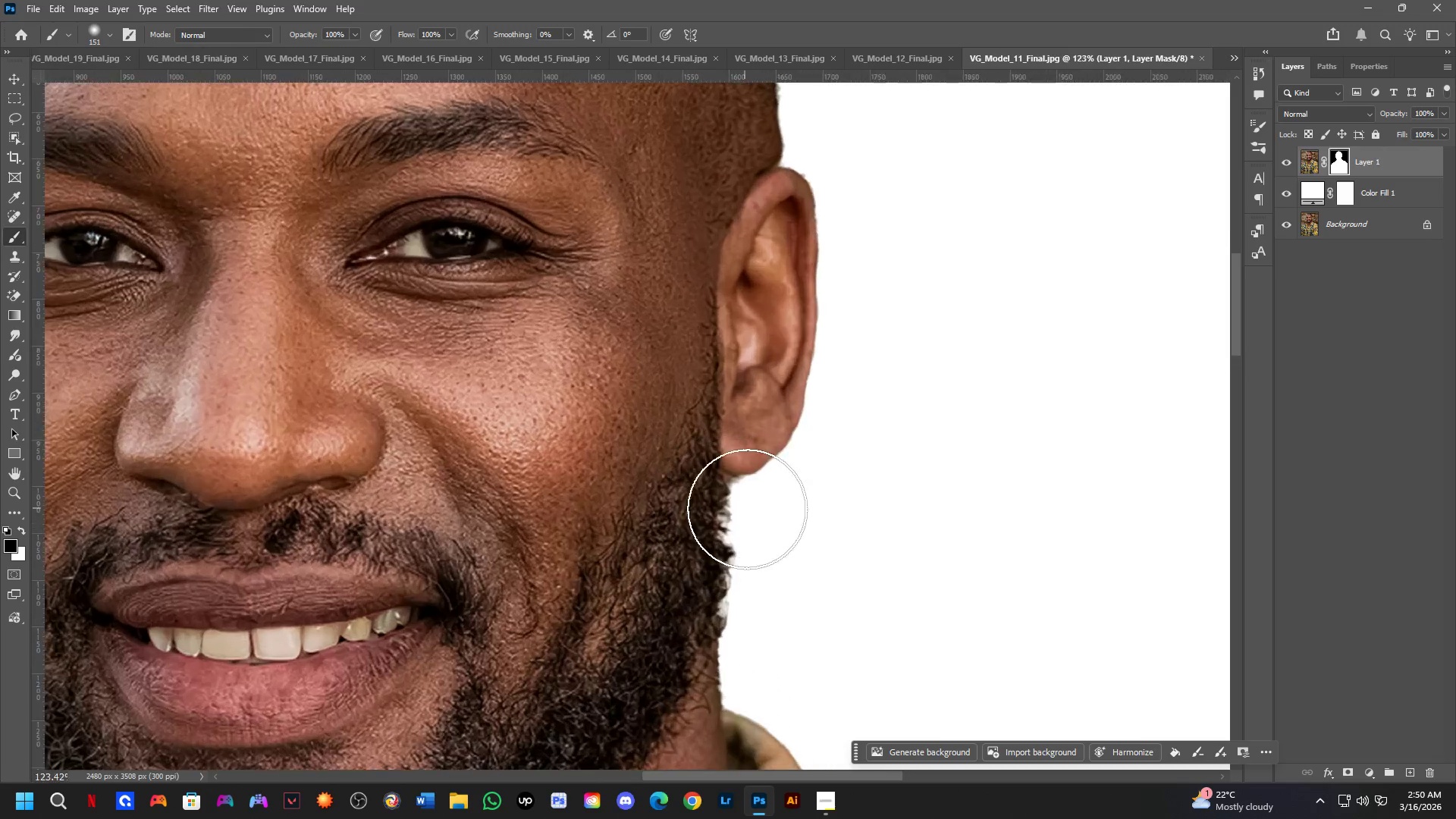 
left_click_drag(start_coordinate=[708, 470], to_coordinate=[691, 575])
 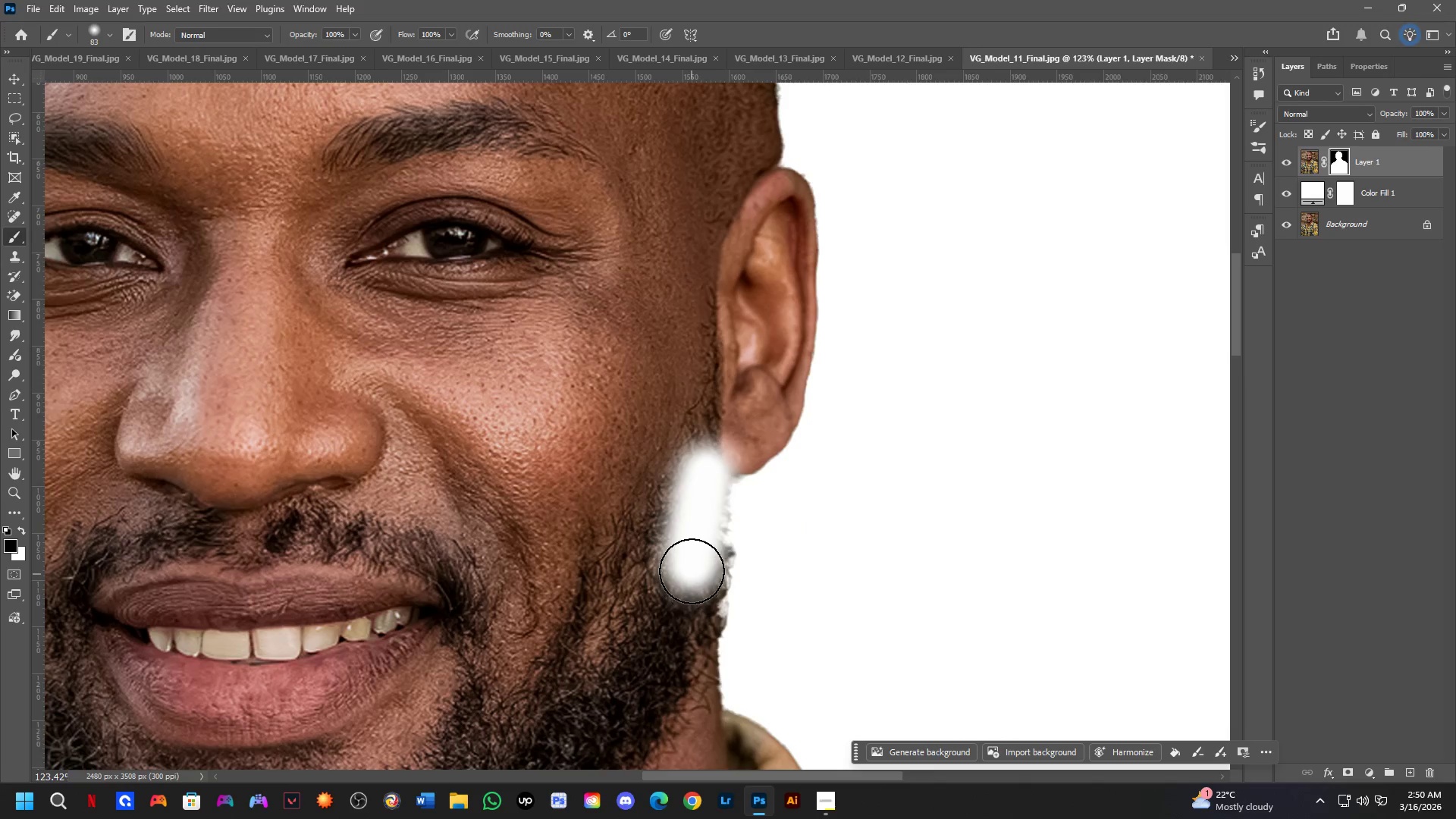 
key(Control+ControlLeft)
 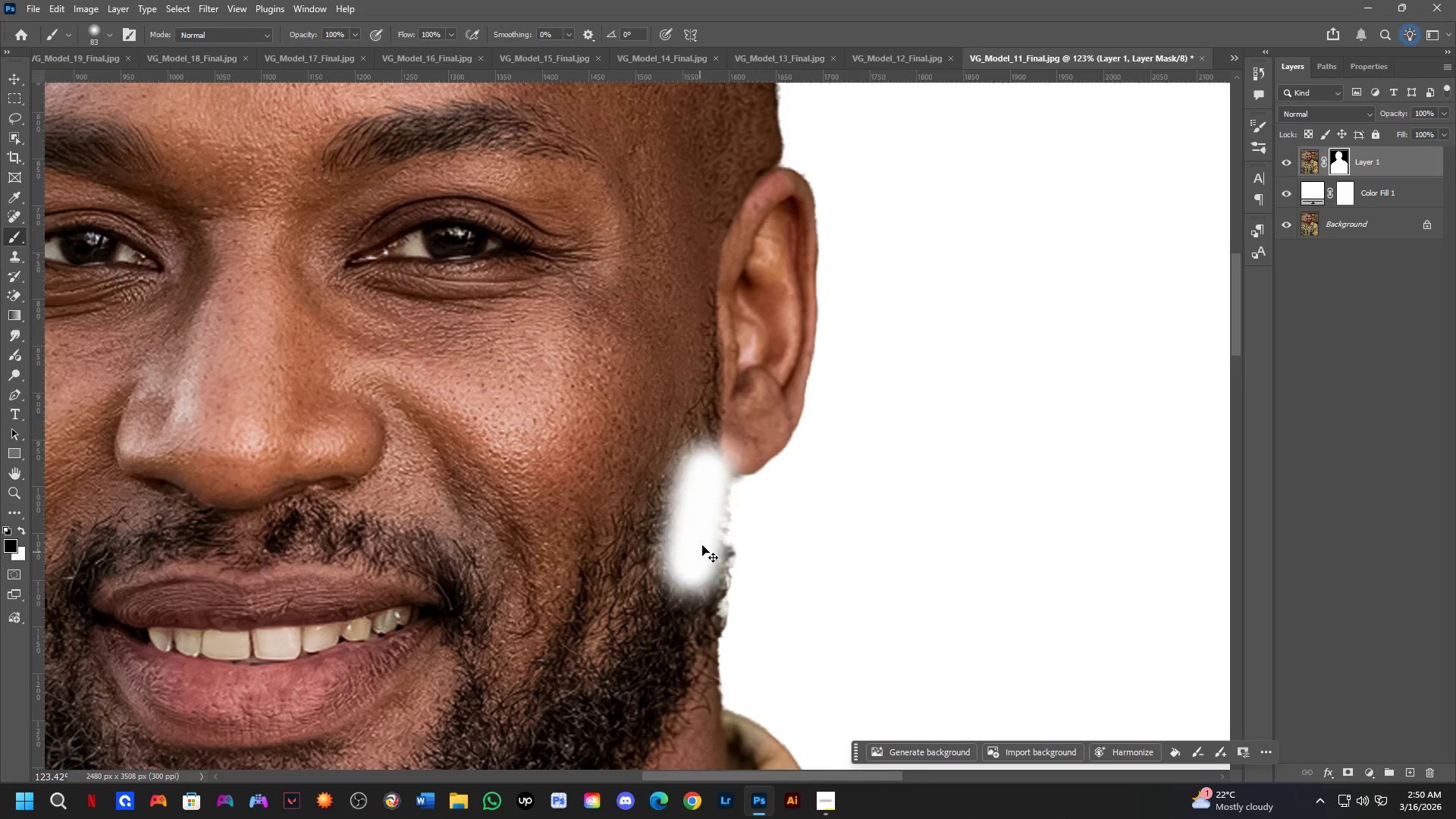 
key(Control+Z)
 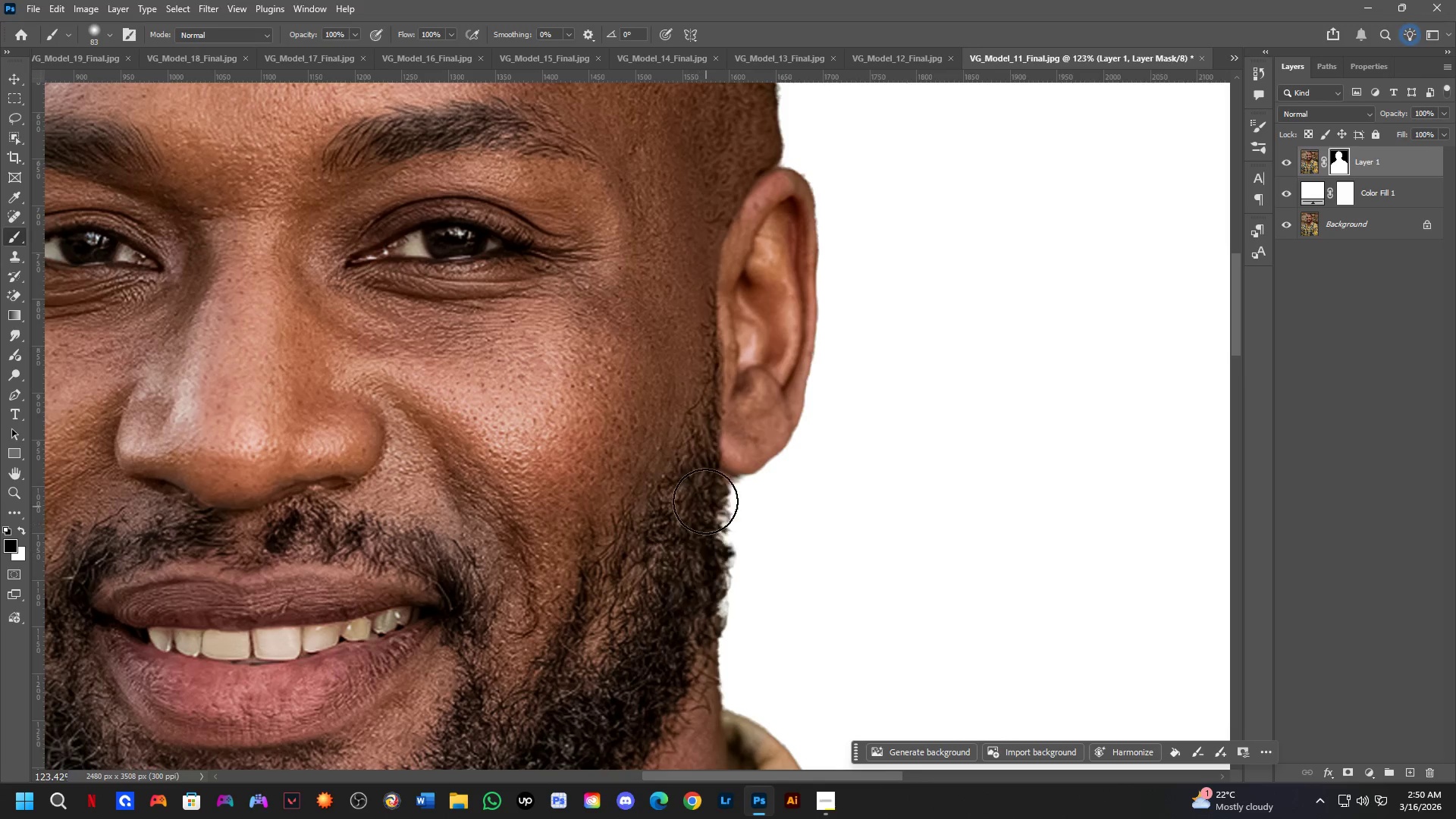 
key(X)
 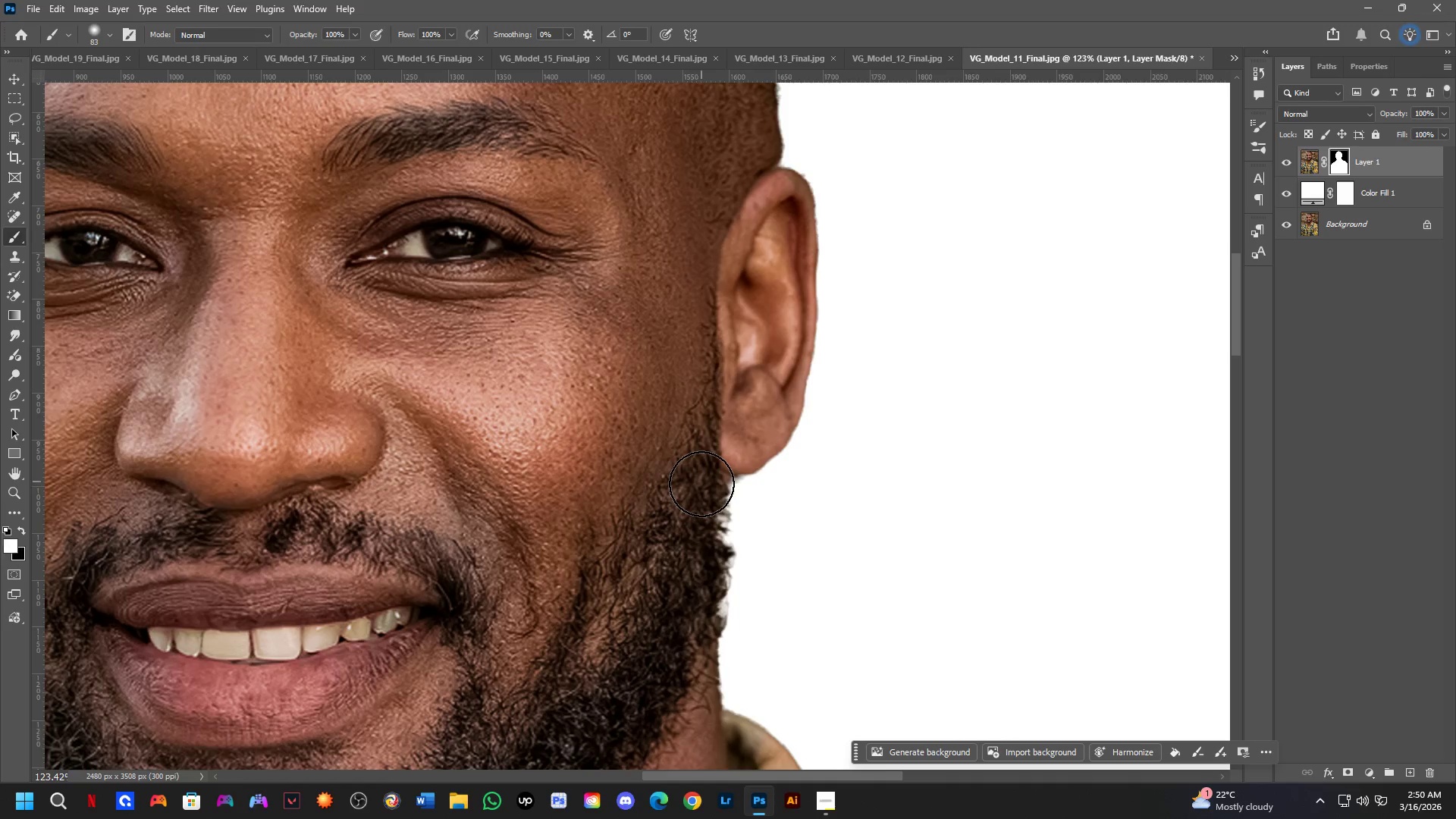 
left_click_drag(start_coordinate=[702, 500], to_coordinate=[687, 622])
 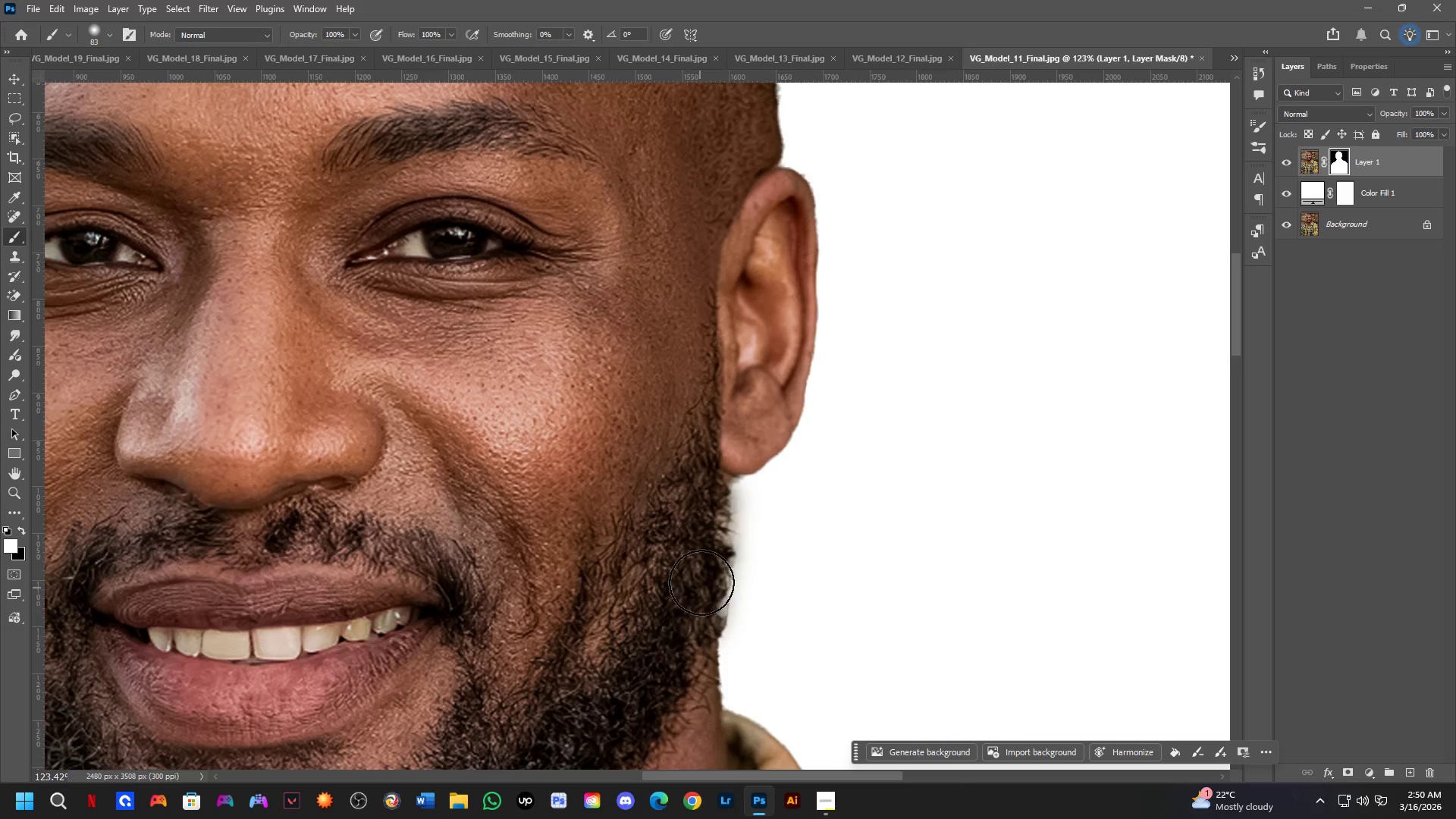 
key(Control+ControlLeft)
 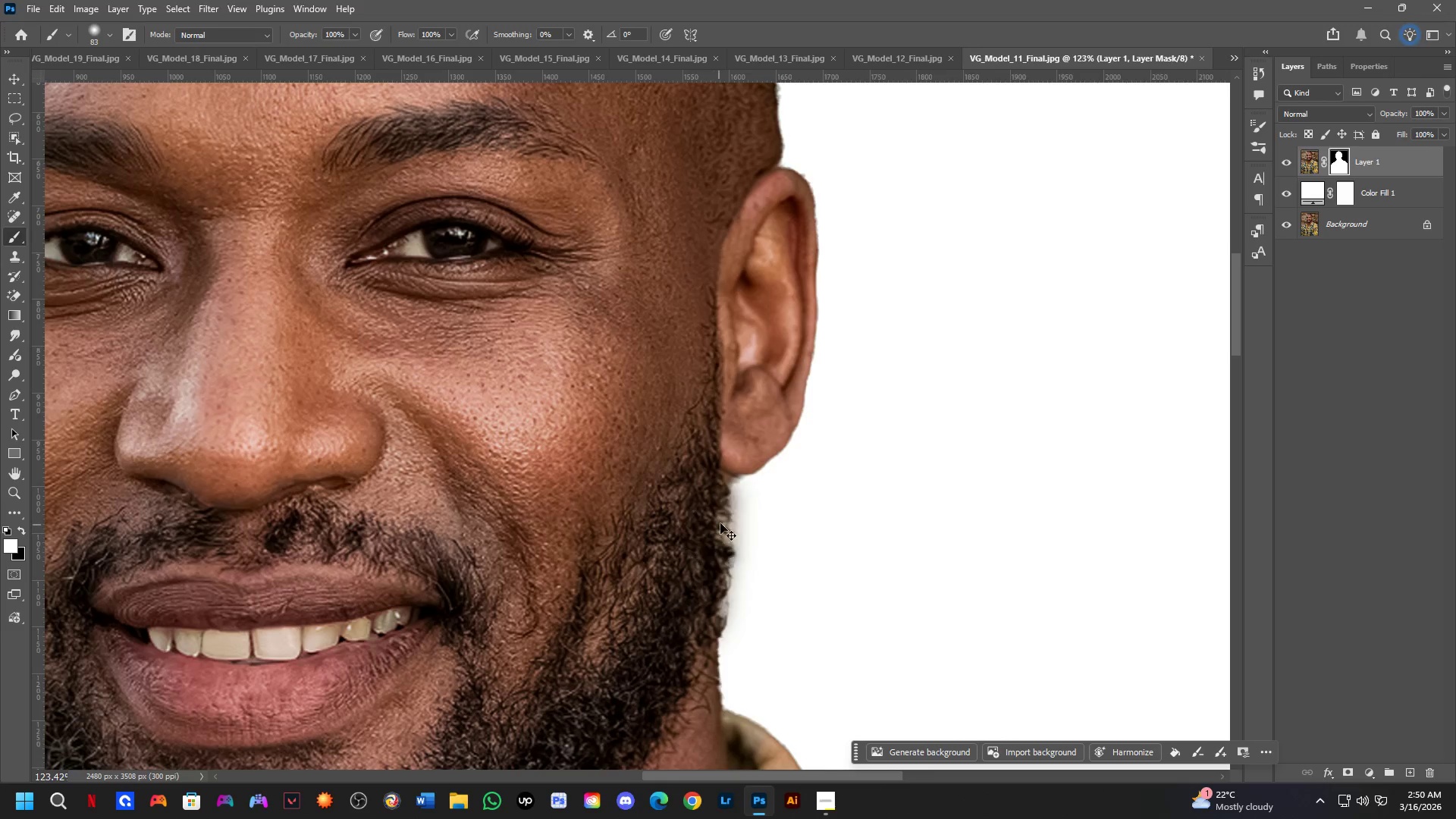 
key(Control+Z)
 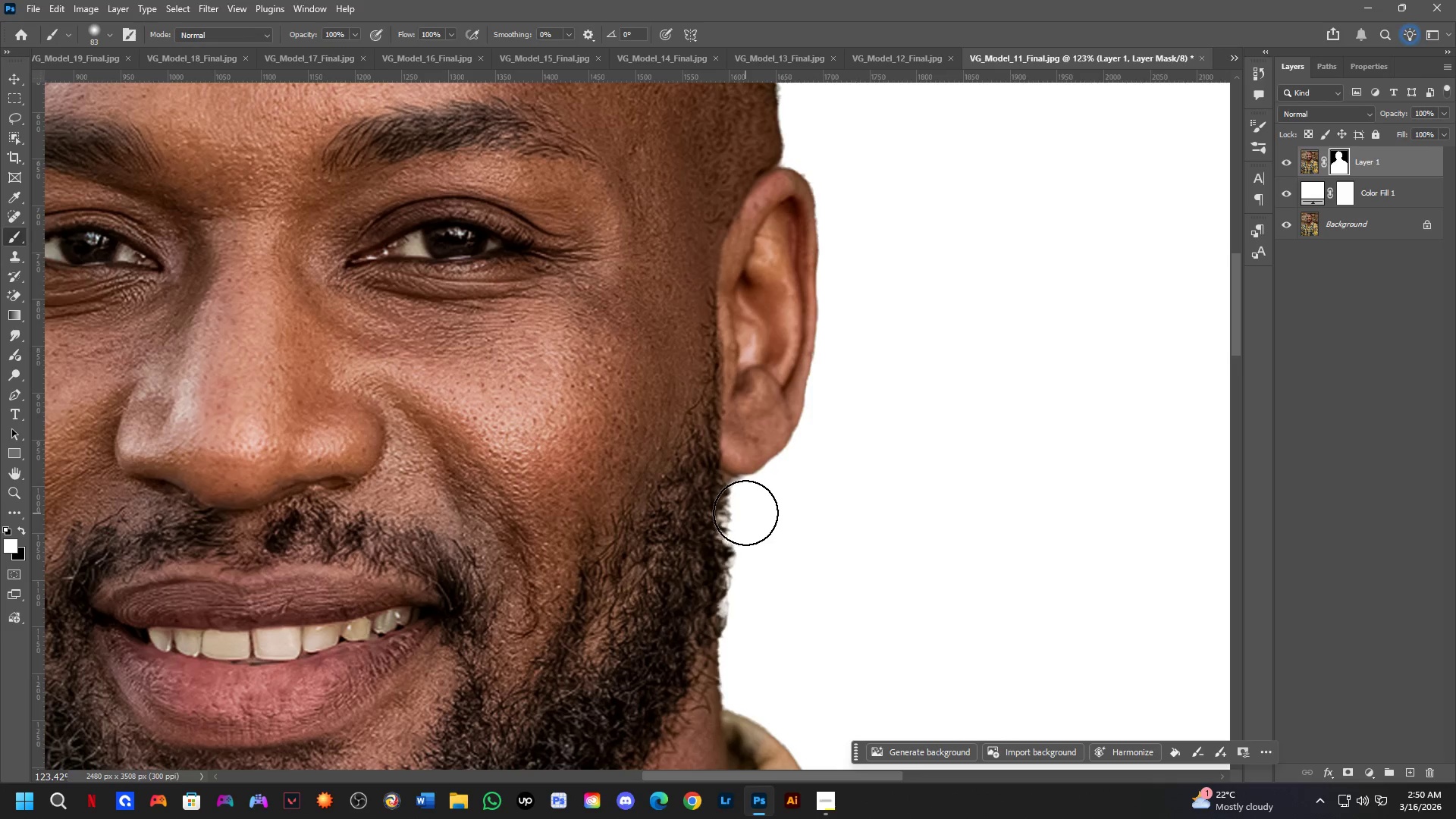 
hold_key(key=AltLeft, duration=0.55)
 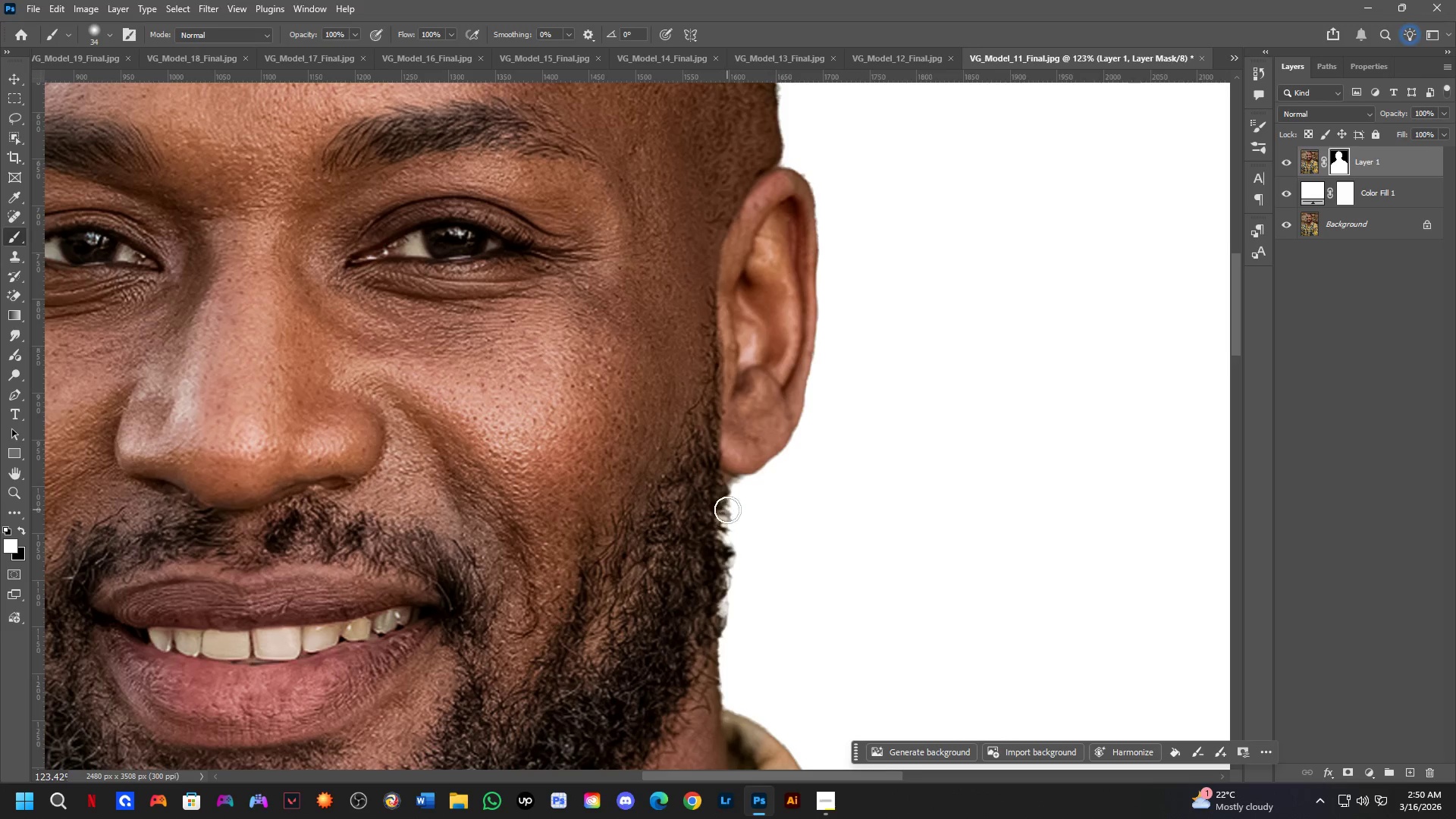 
key(X)
 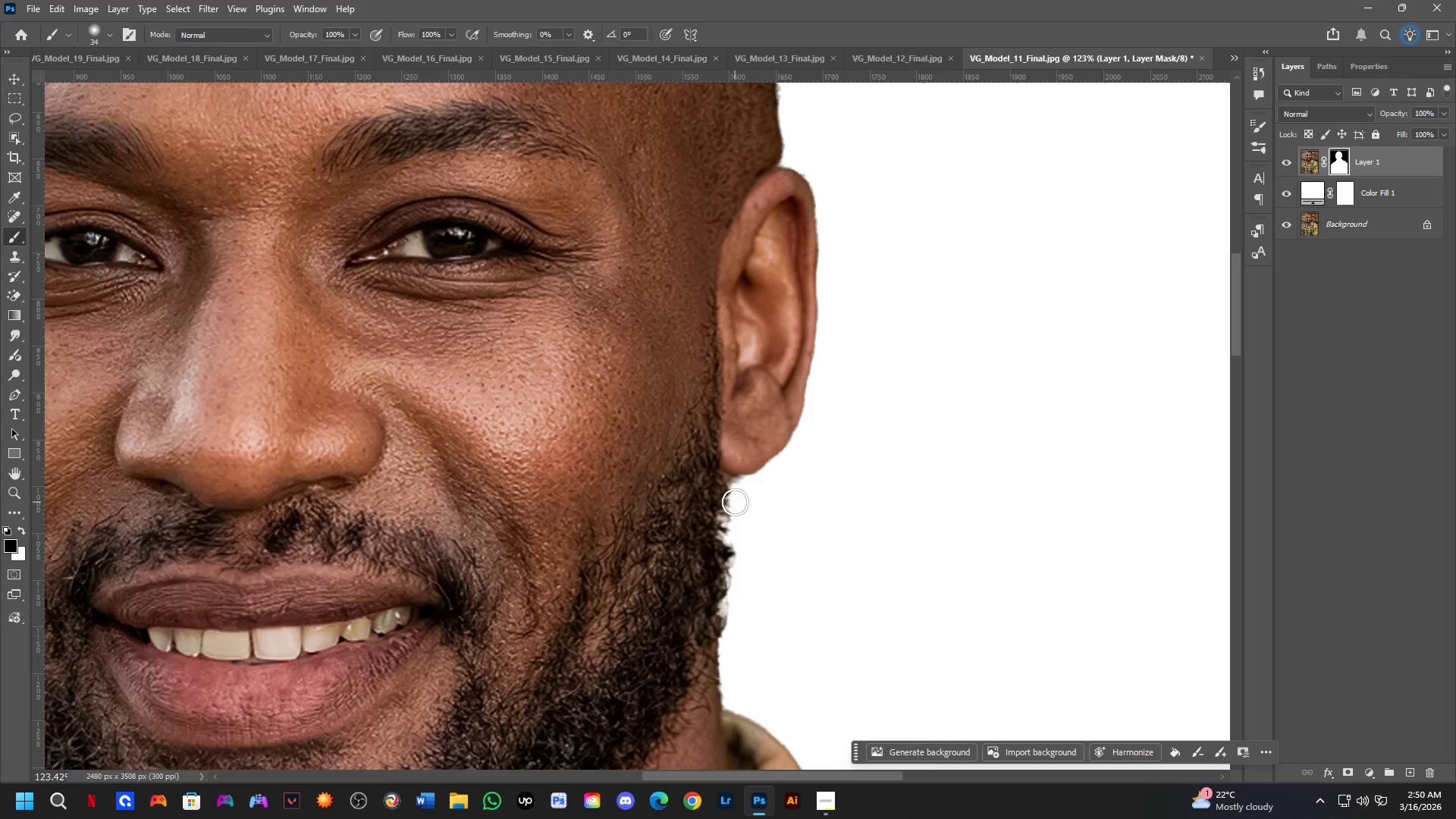 
key(Alt+AltLeft)
 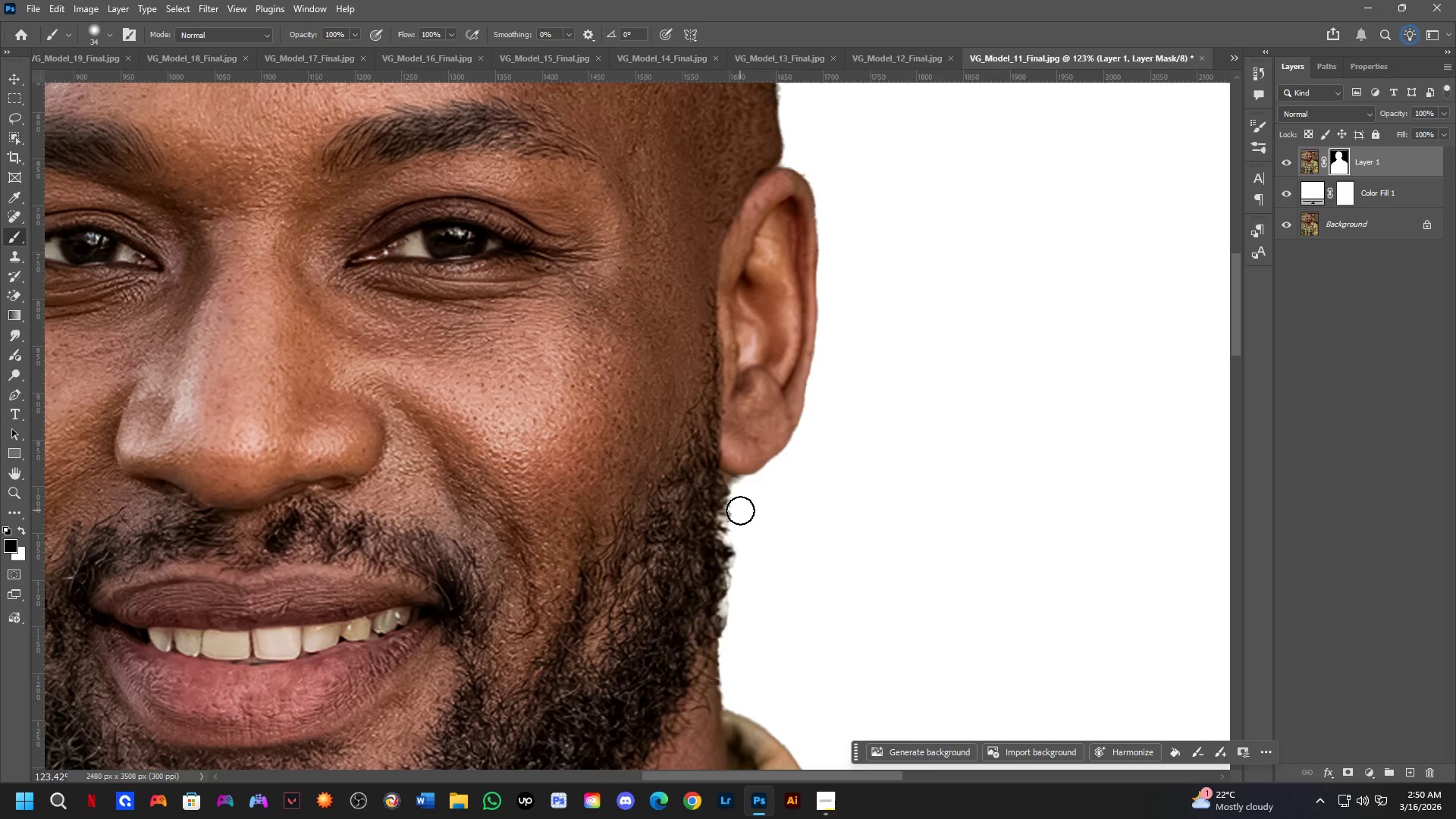 
left_click_drag(start_coordinate=[739, 497], to_coordinate=[728, 571])
 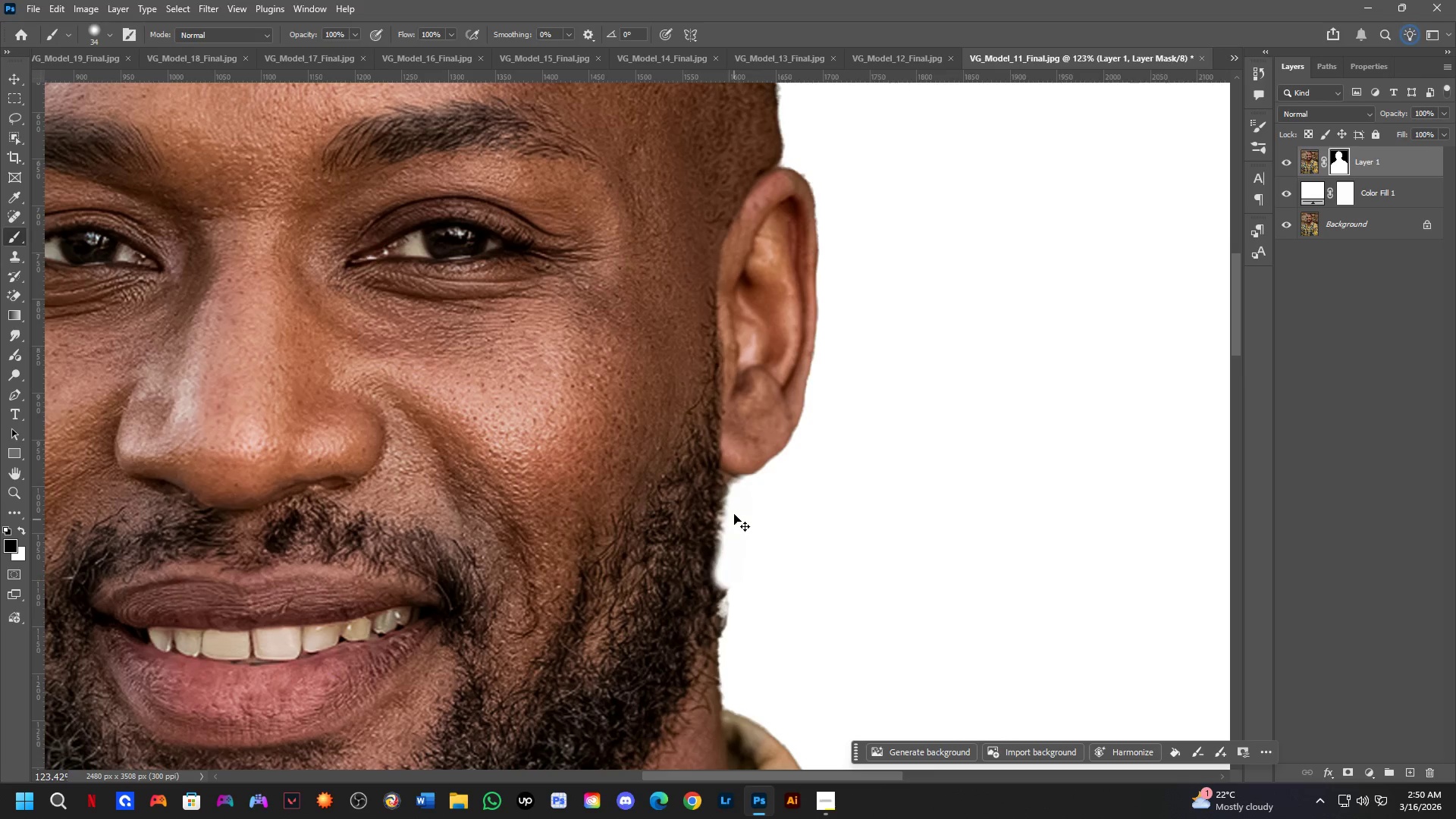 
key(Control+ControlLeft)
 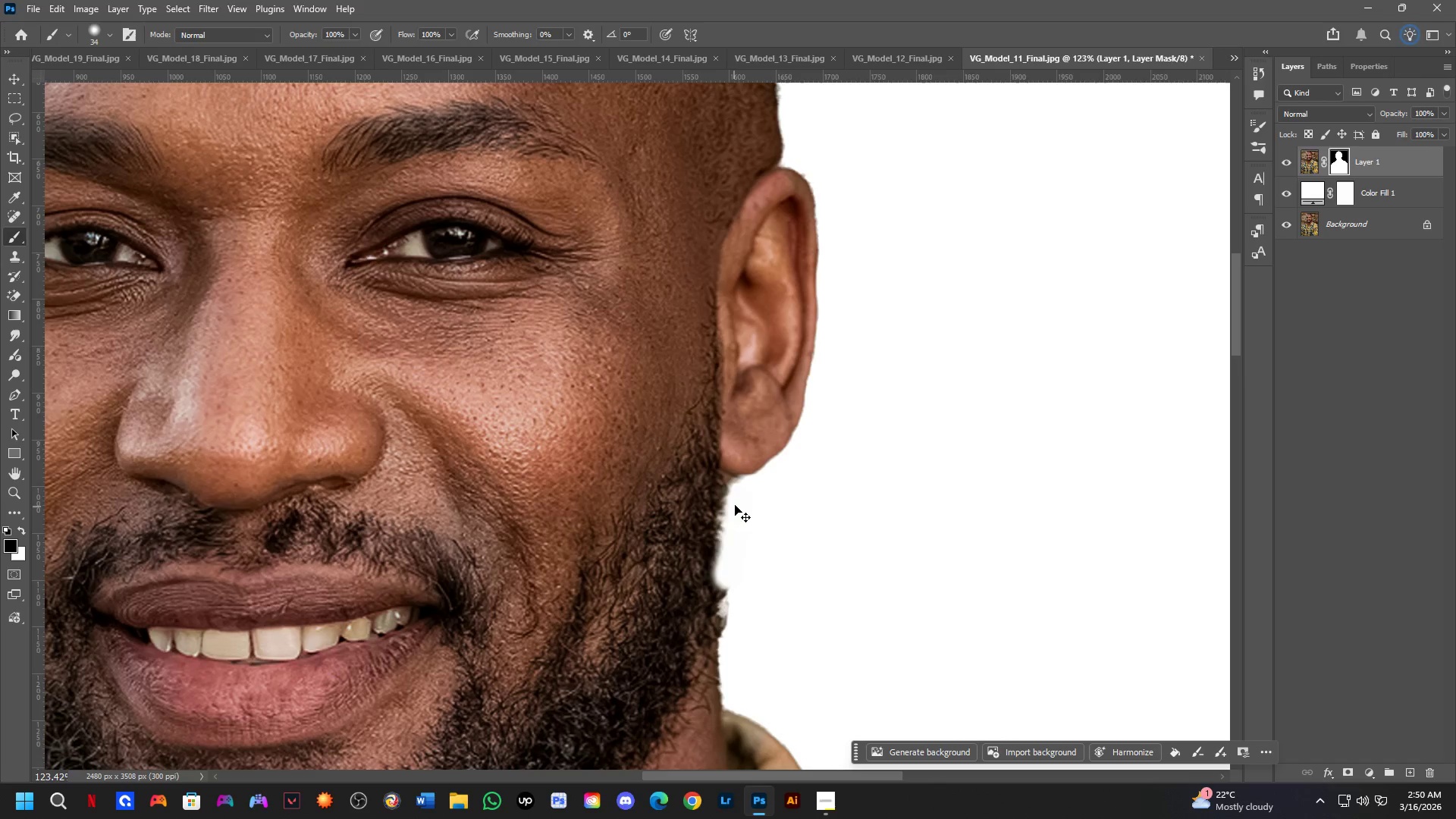 
key(Control+Z)
 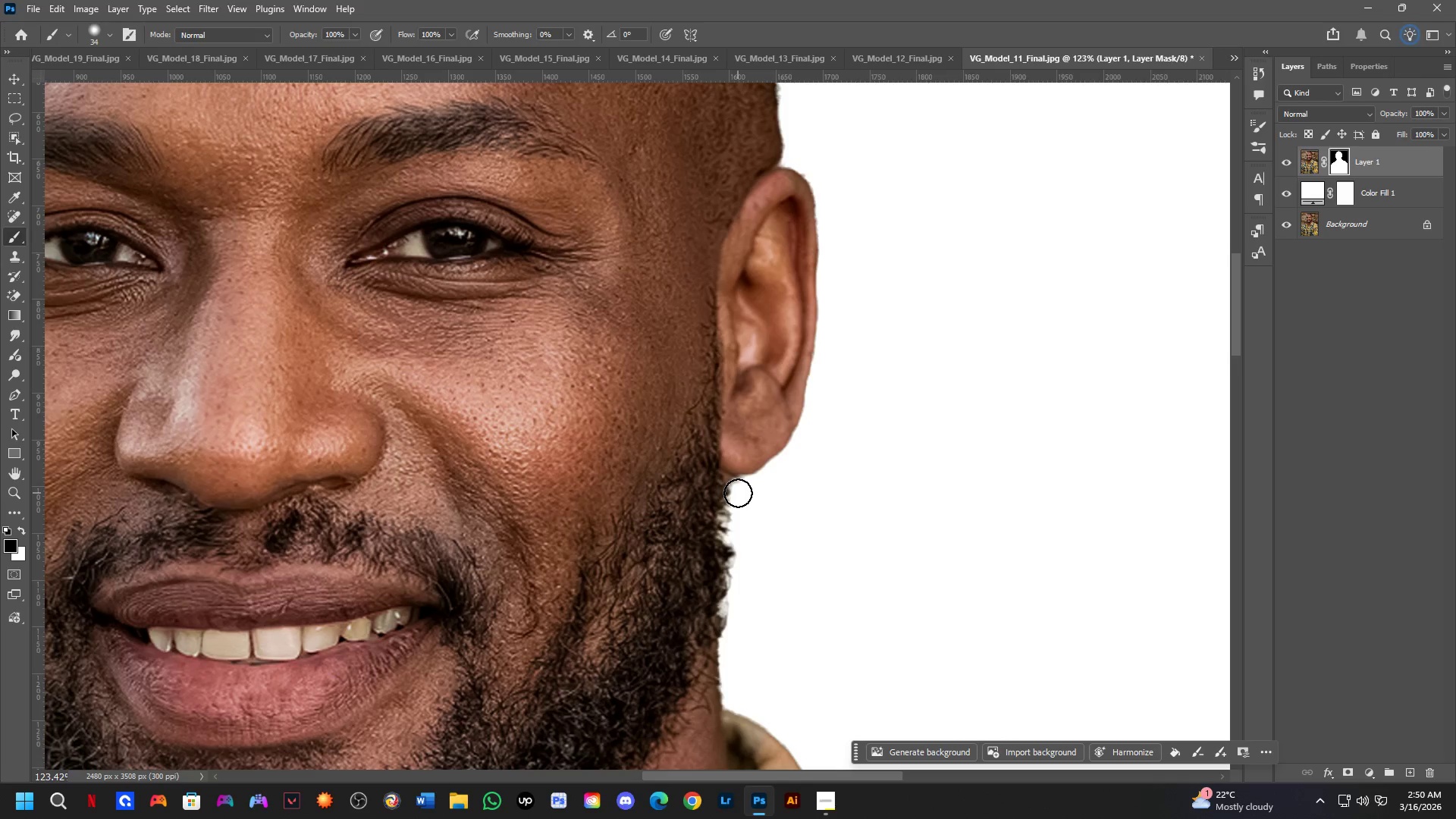 
left_click_drag(start_coordinate=[738, 492], to_coordinate=[739, 658])
 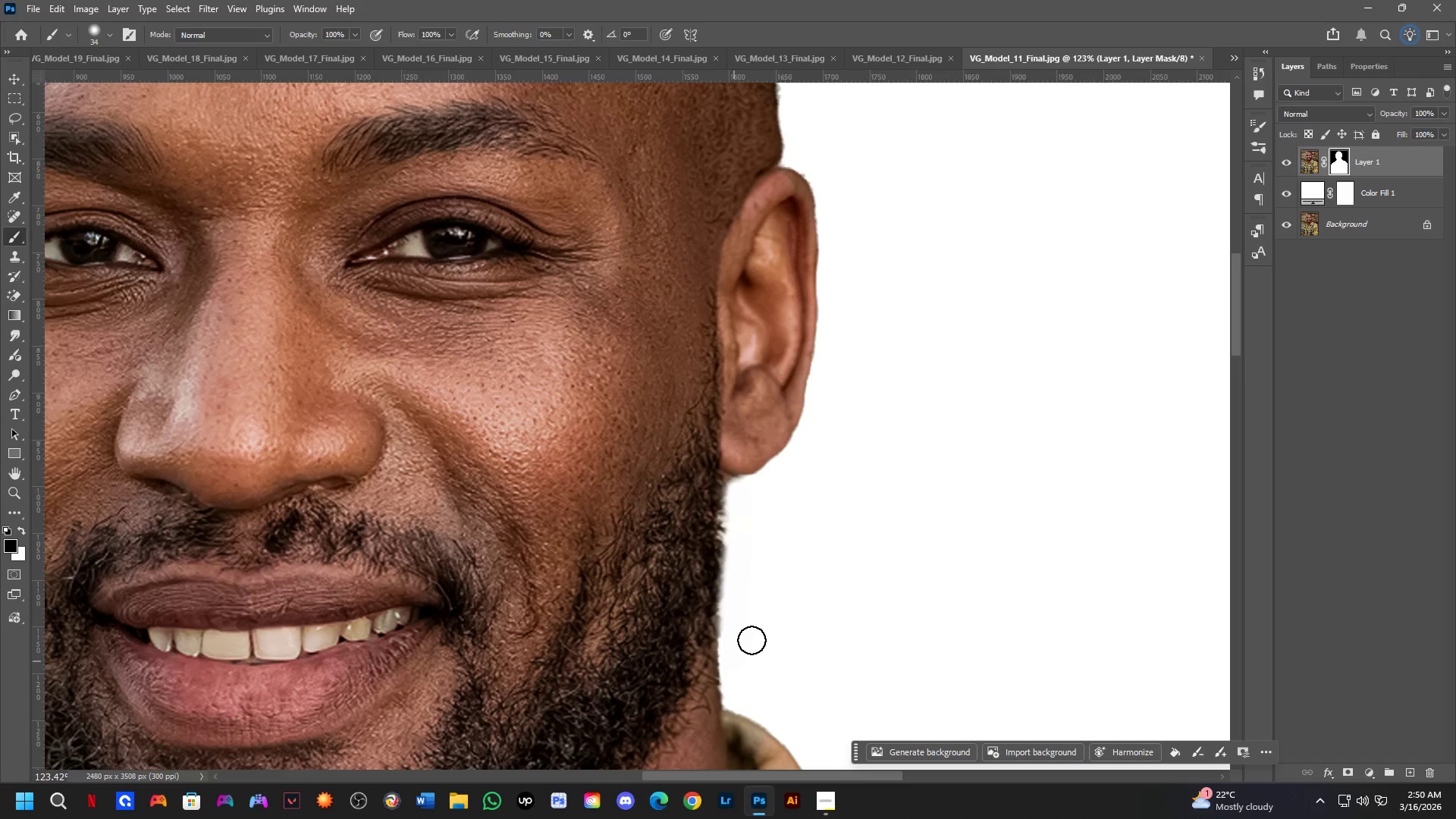 
key(Shift+ShiftLeft)
 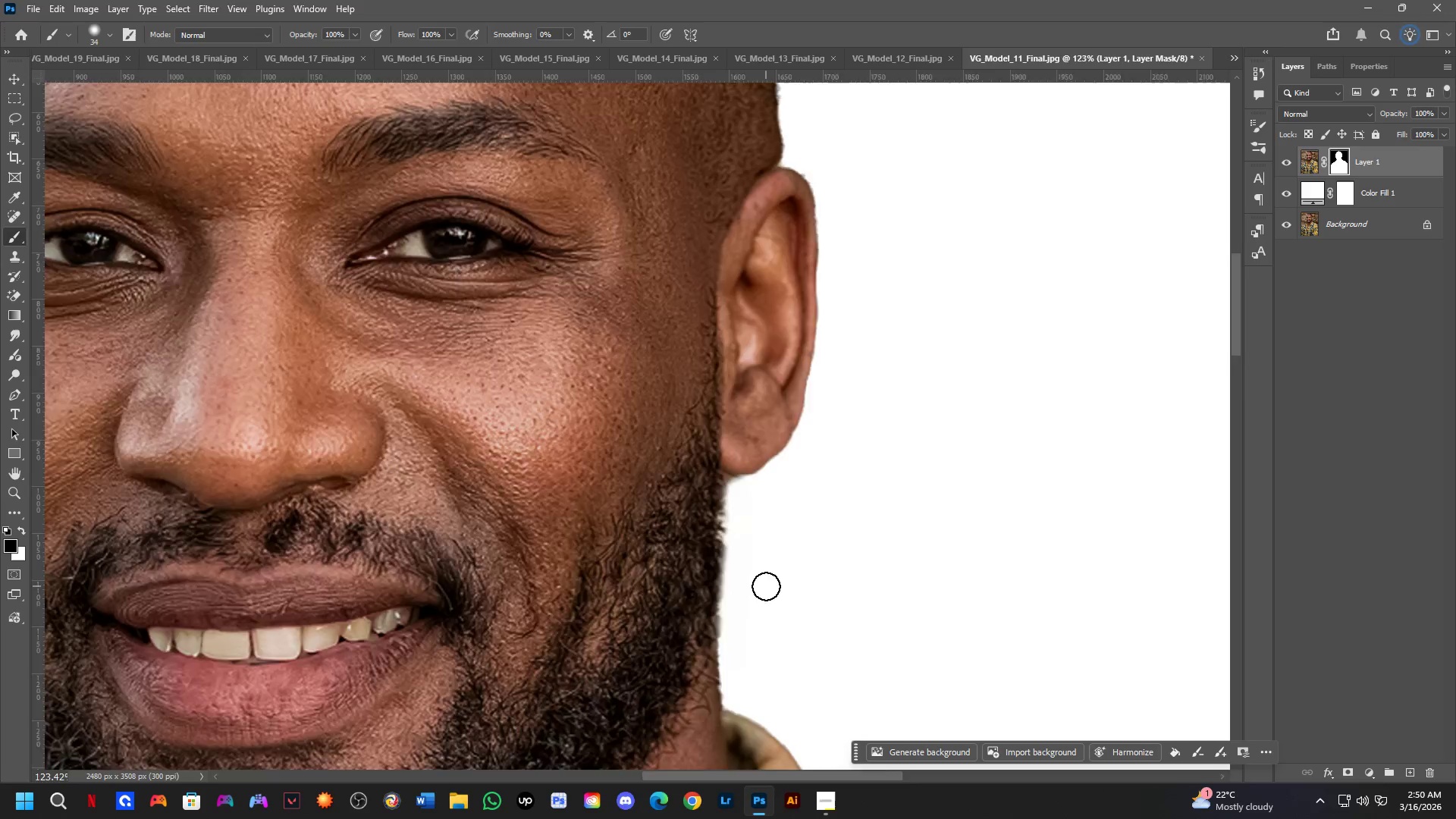 
hold_key(key=Space, duration=0.5)
 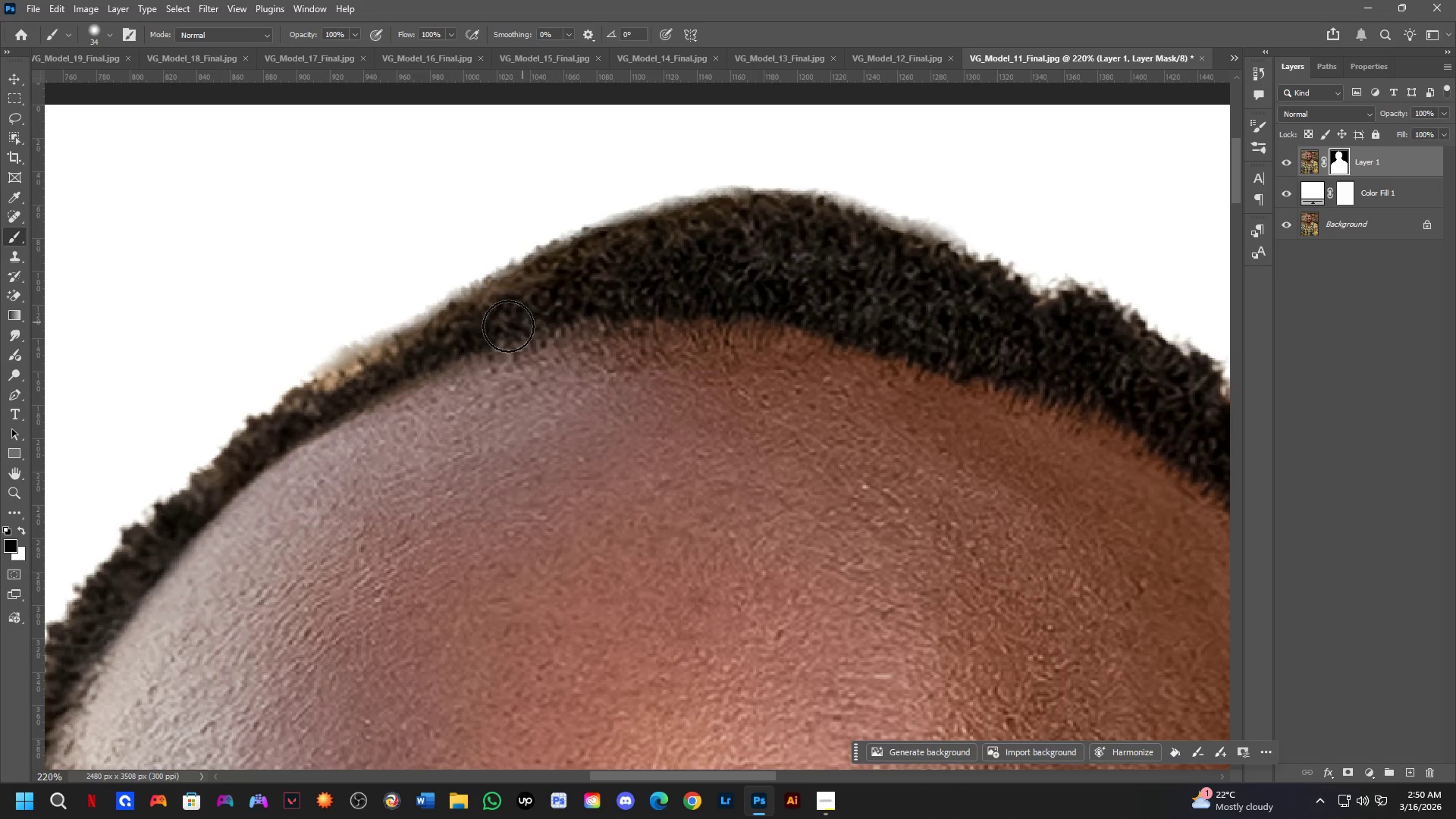 
left_click_drag(start_coordinate=[779, 435], to_coordinate=[780, 536])
 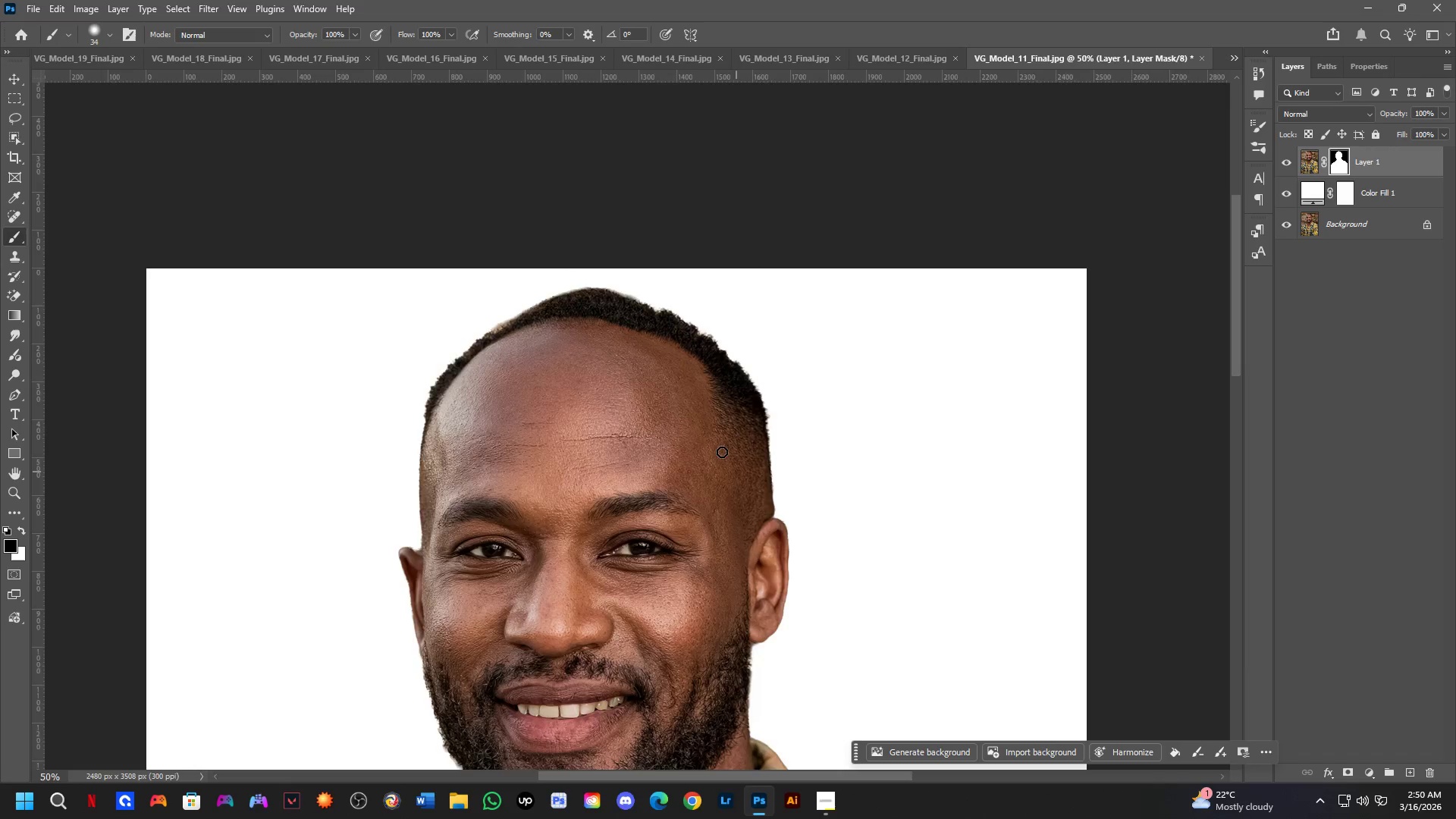 
scroll: coordinate [766, 586], scroll_direction: down, amount: 3.0
 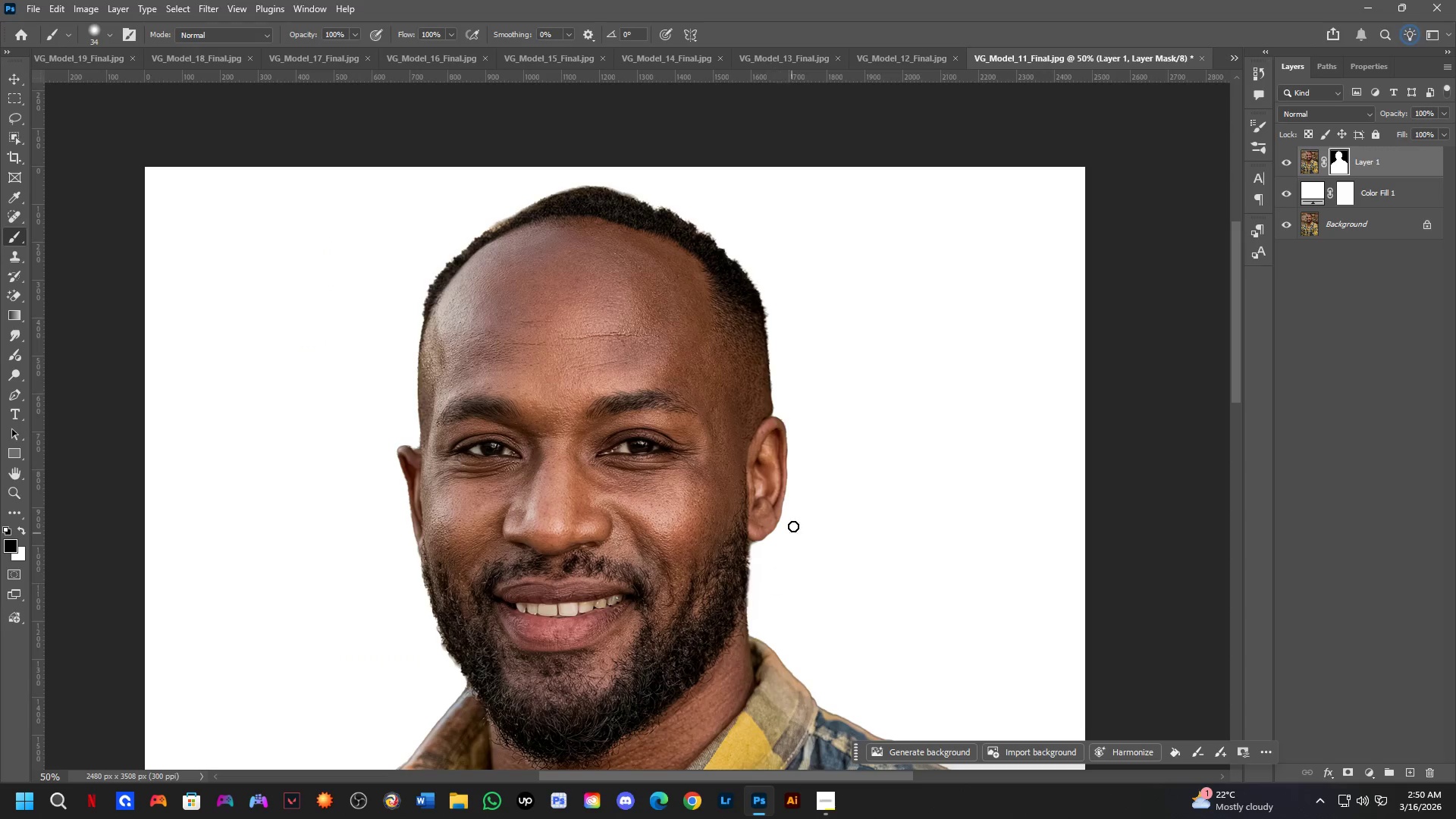 
key(Shift+ShiftLeft)
 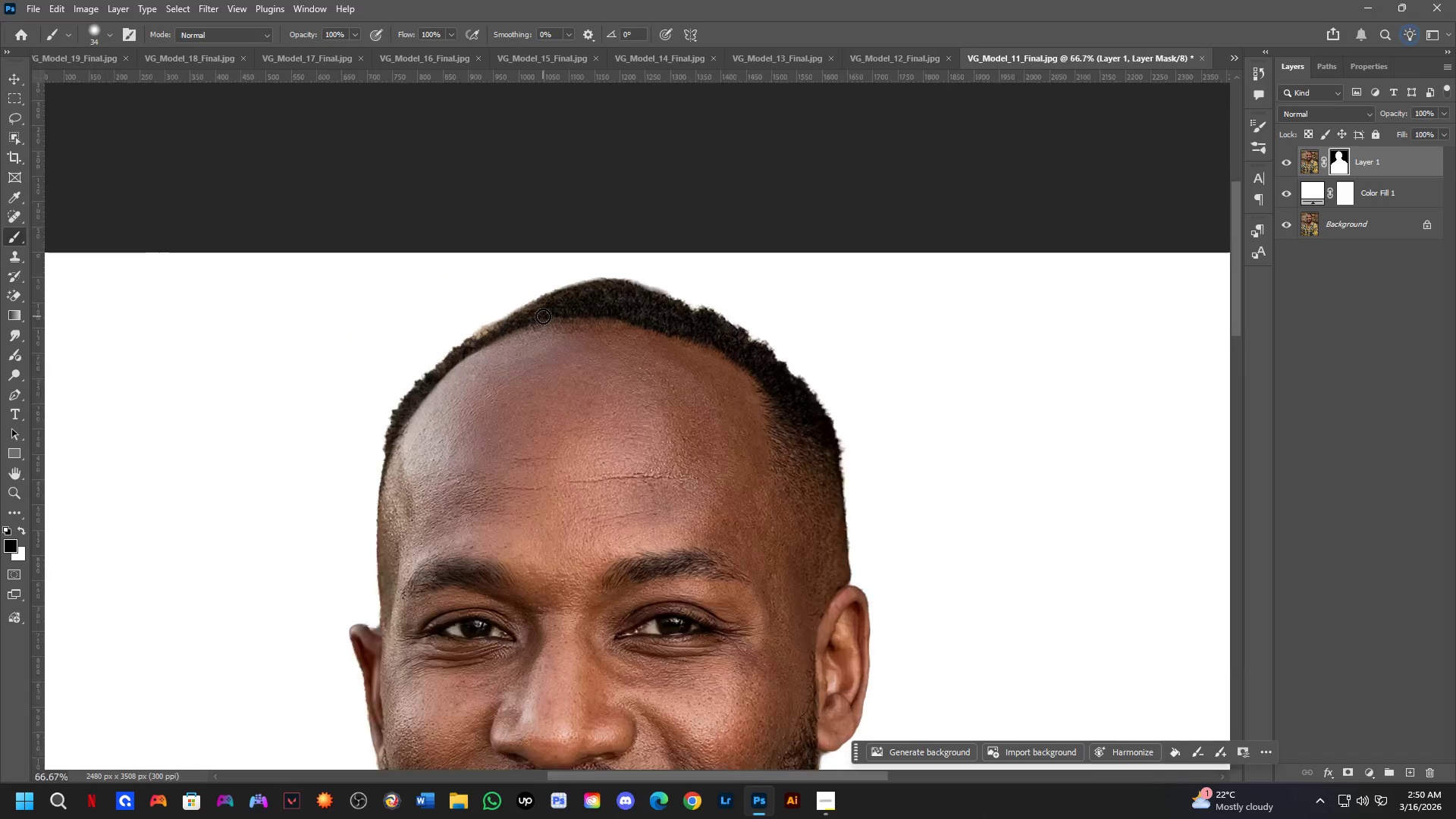 
scroll: coordinate [543, 316], scroll_direction: up, amount: 4.0
 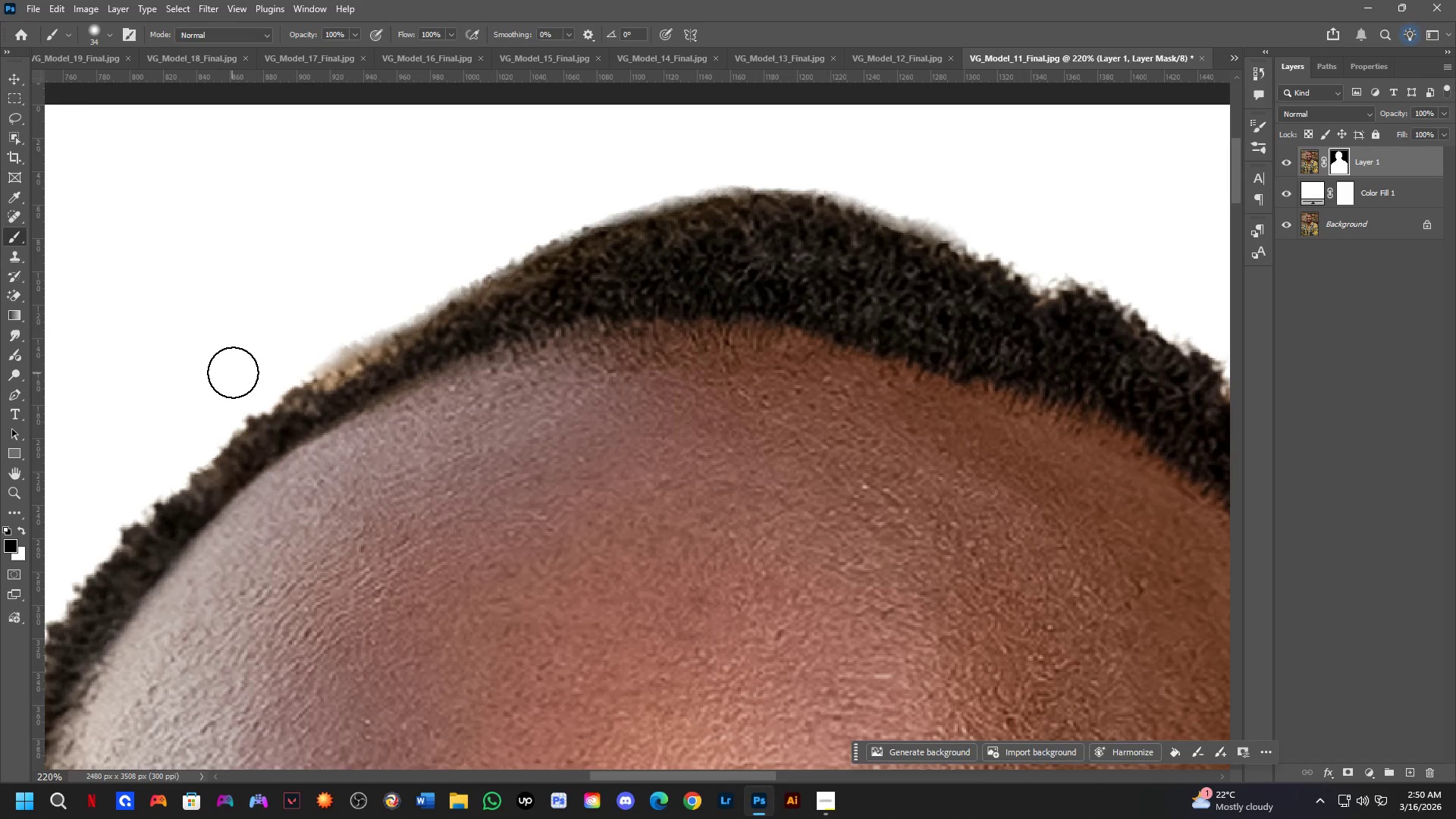 
key(X)
 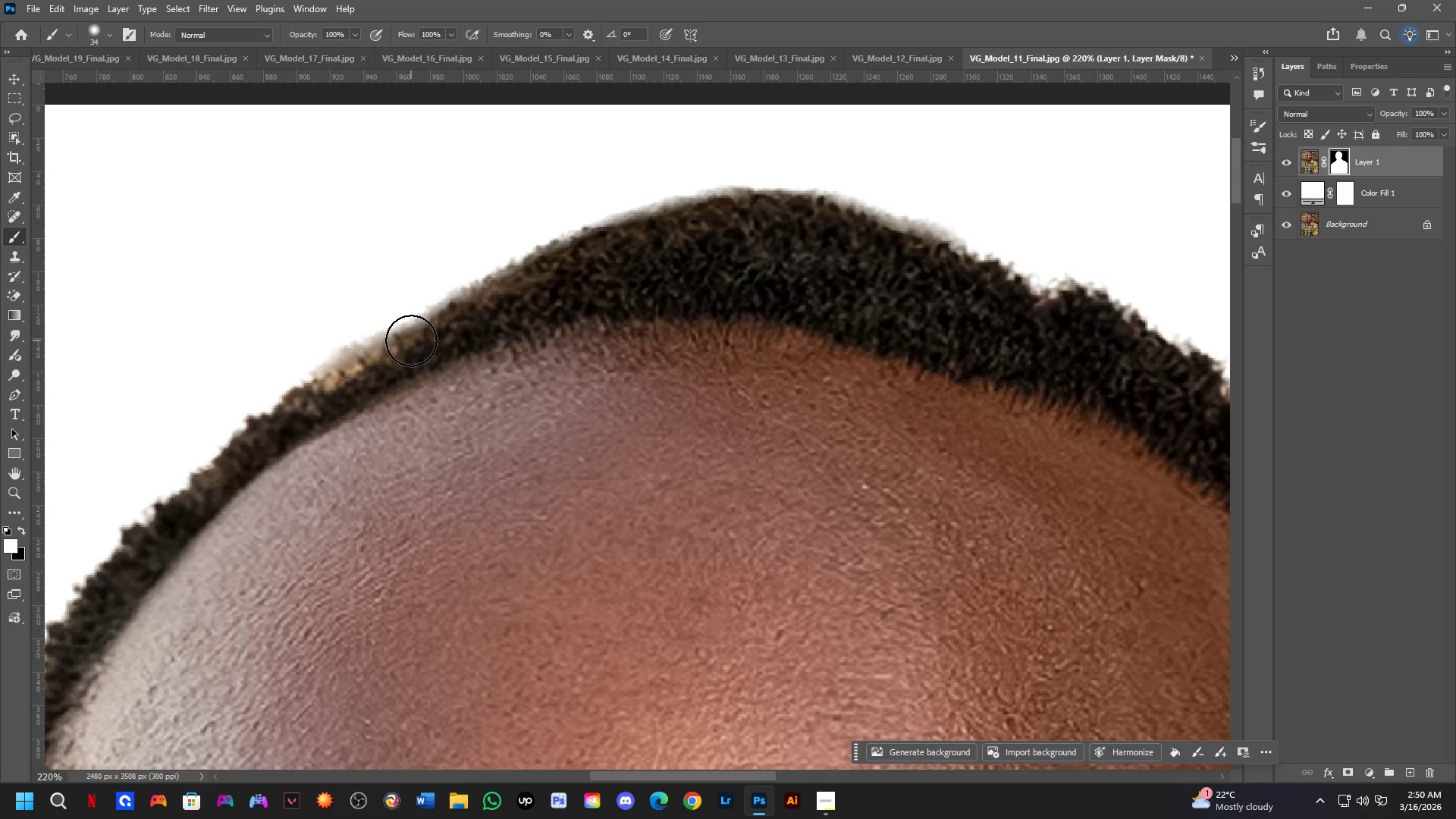 
left_click_drag(start_coordinate=[408, 344], to_coordinate=[299, 422])
 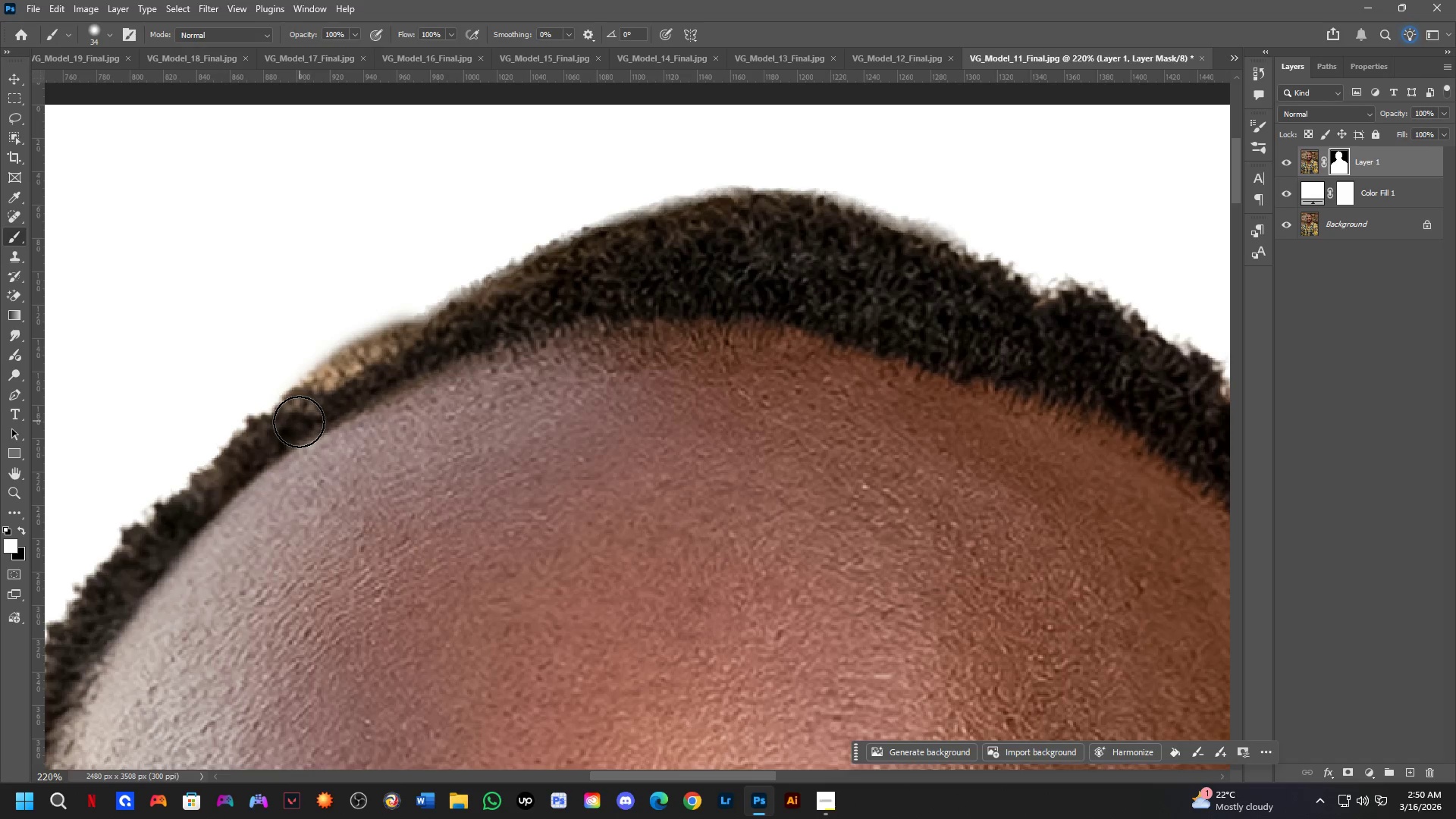 
key(Control+ControlLeft)
 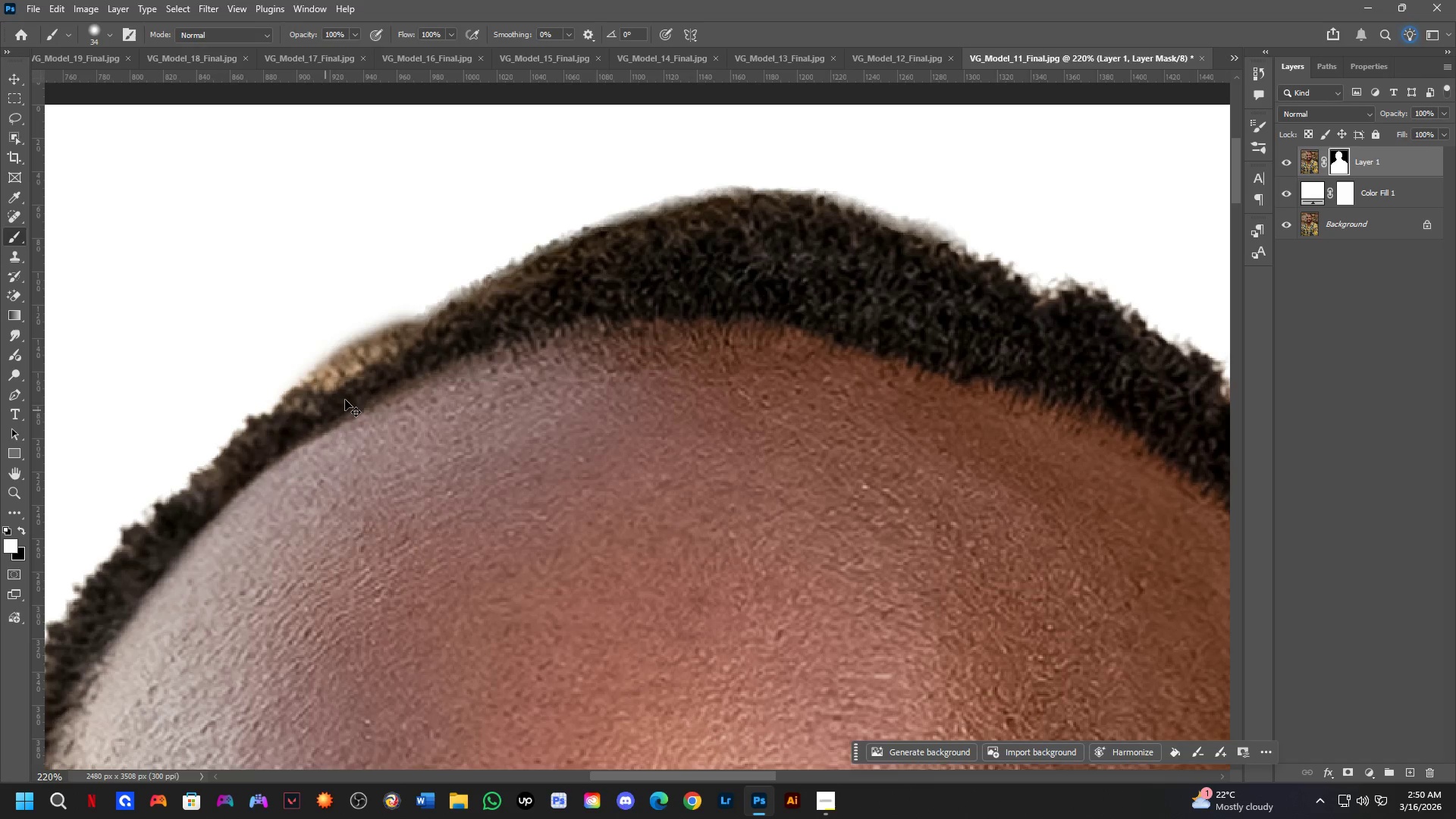 
key(Control+Z)
 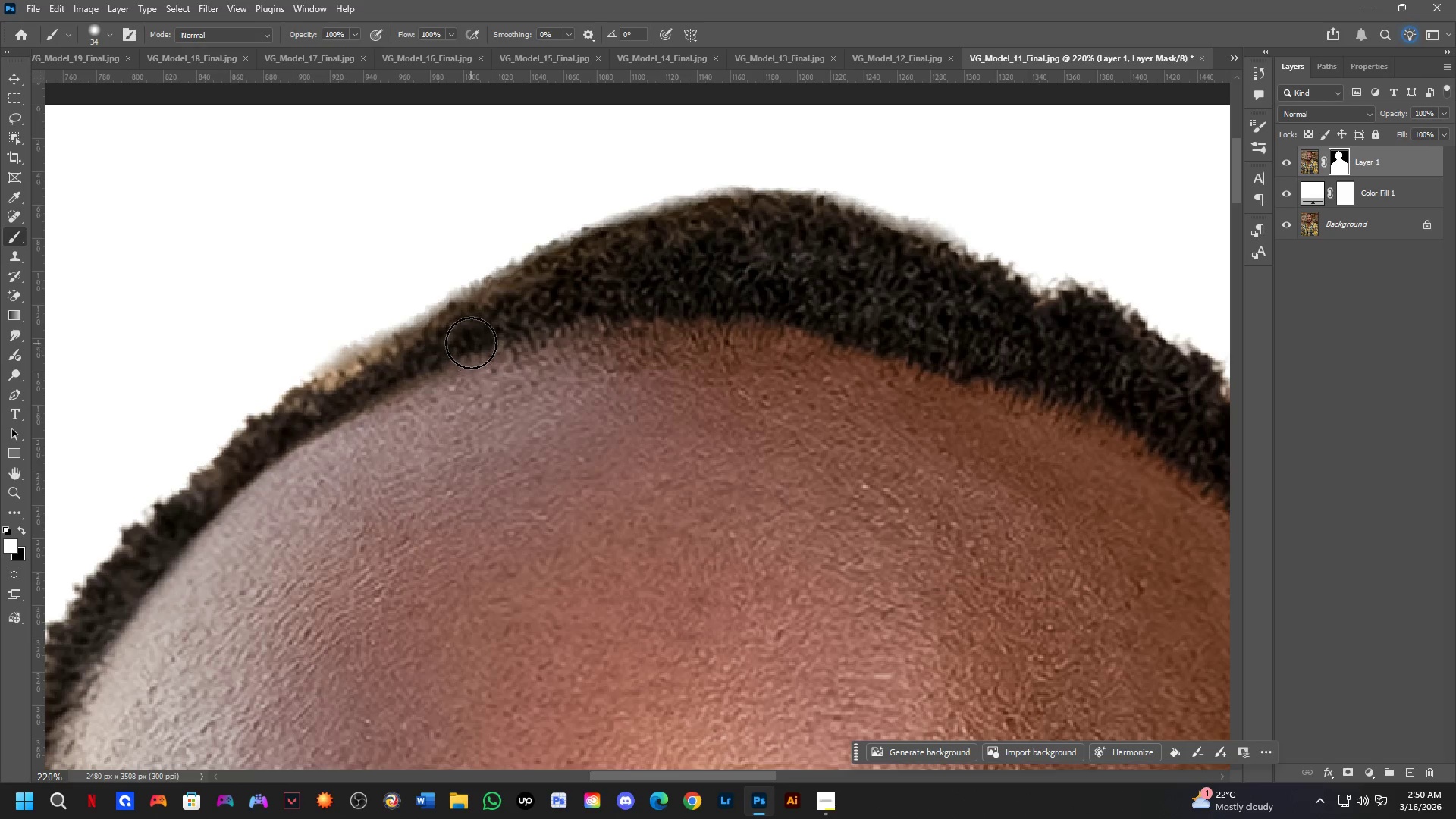 
left_click_drag(start_coordinate=[466, 340], to_coordinate=[293, 437])
 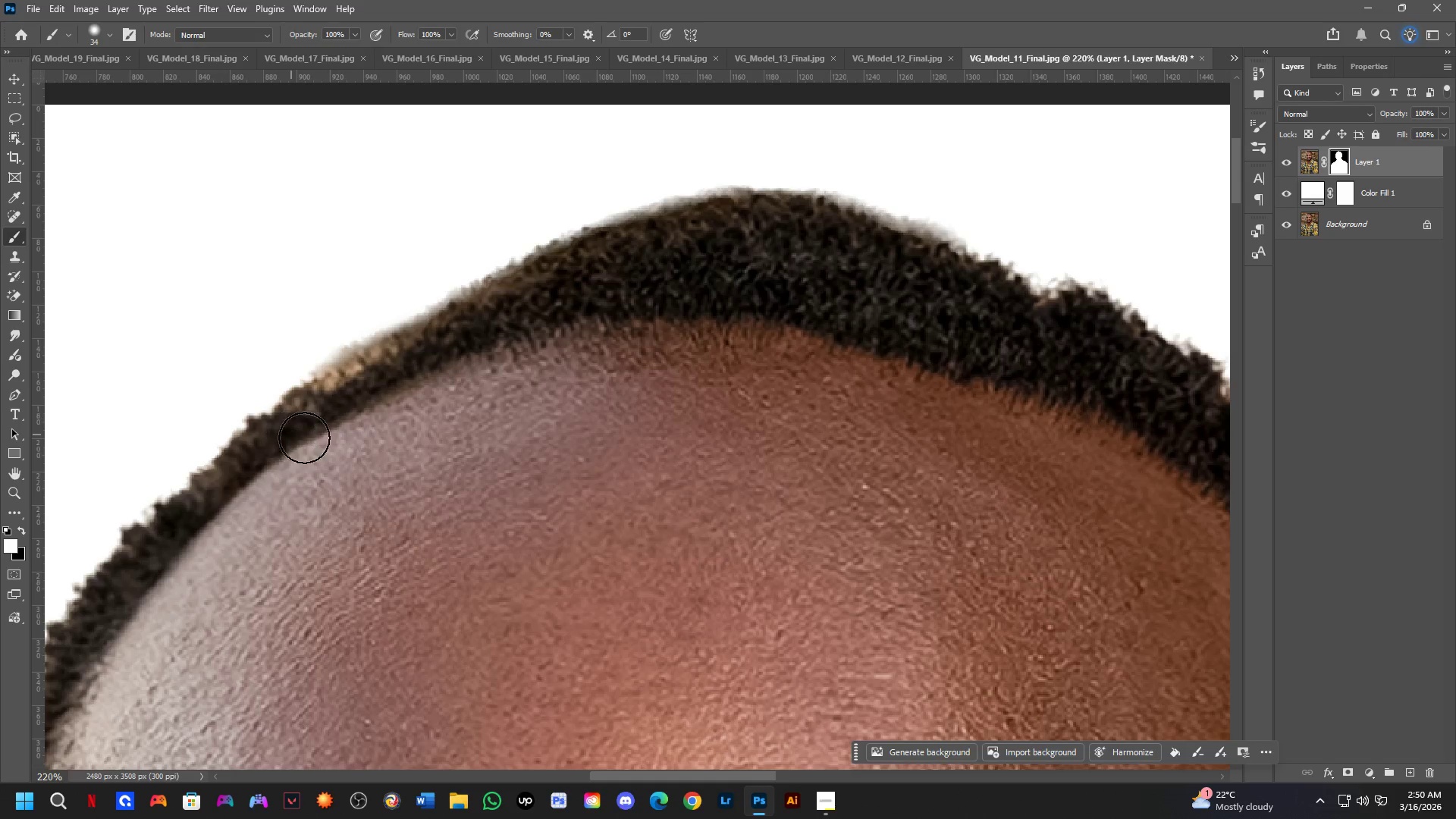 
key(Shift+ShiftLeft)
 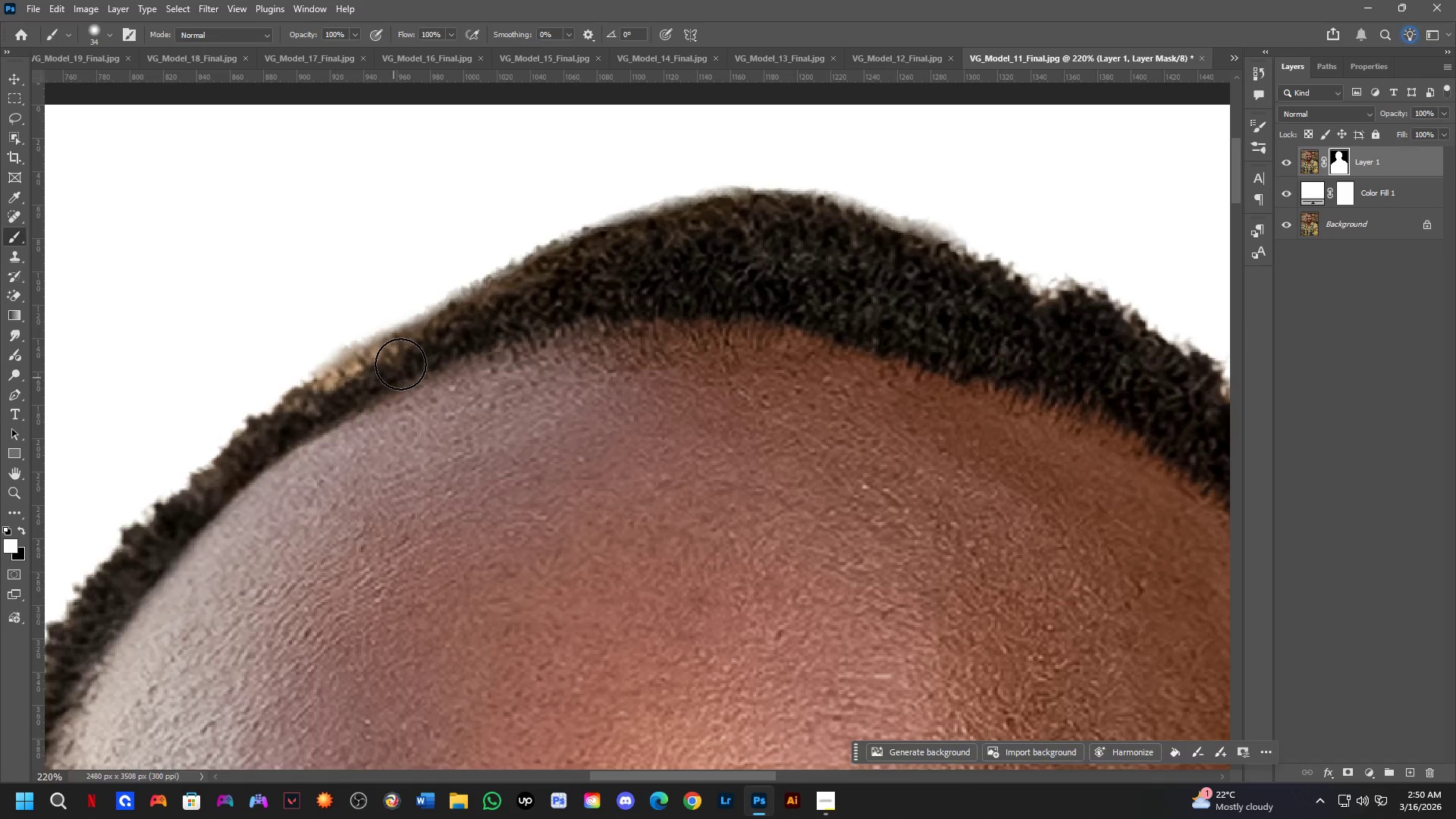 
scroll: coordinate [410, 346], scroll_direction: down, amount: 4.0
 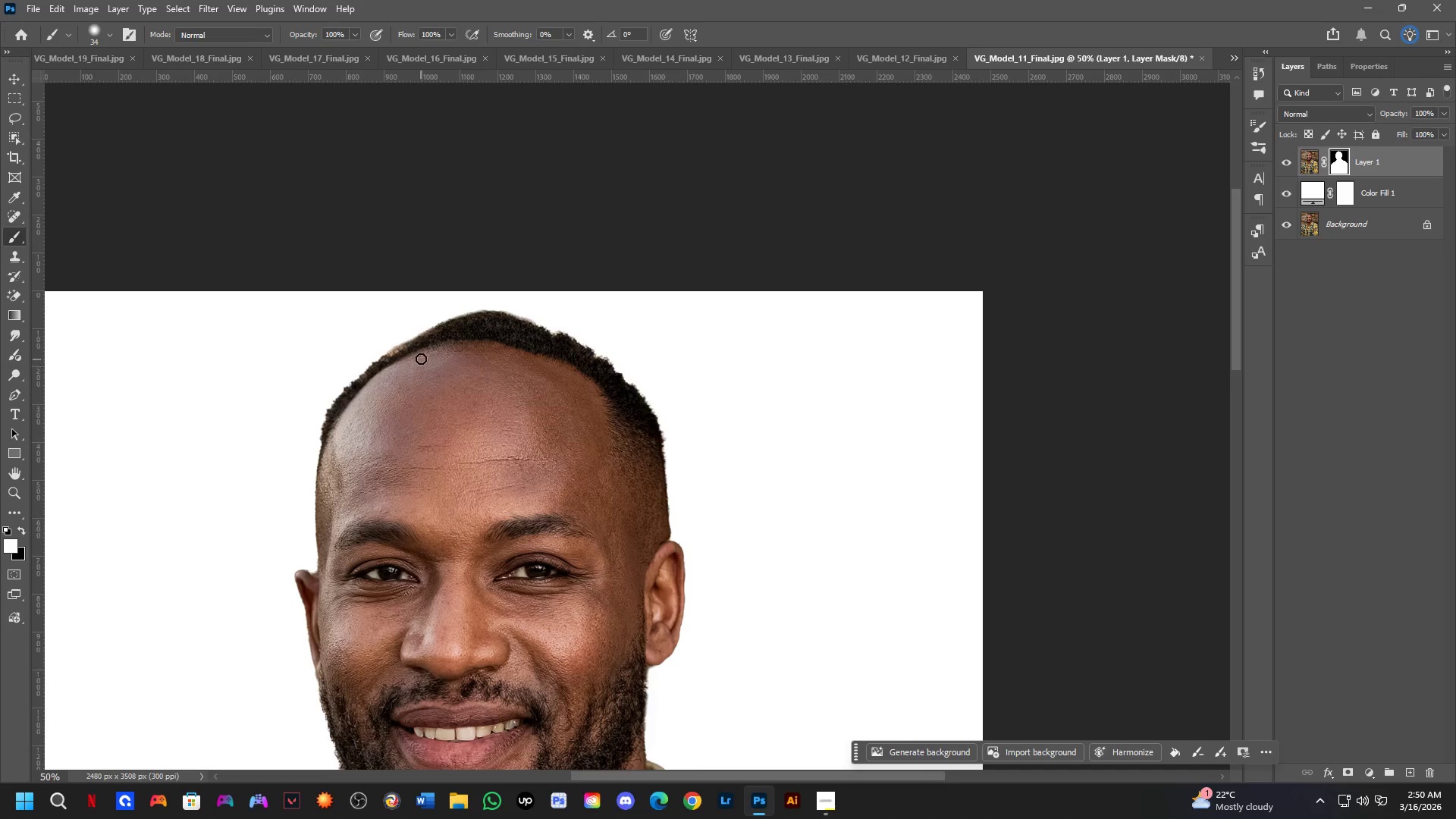 
hold_key(key=Space, duration=1.5)
 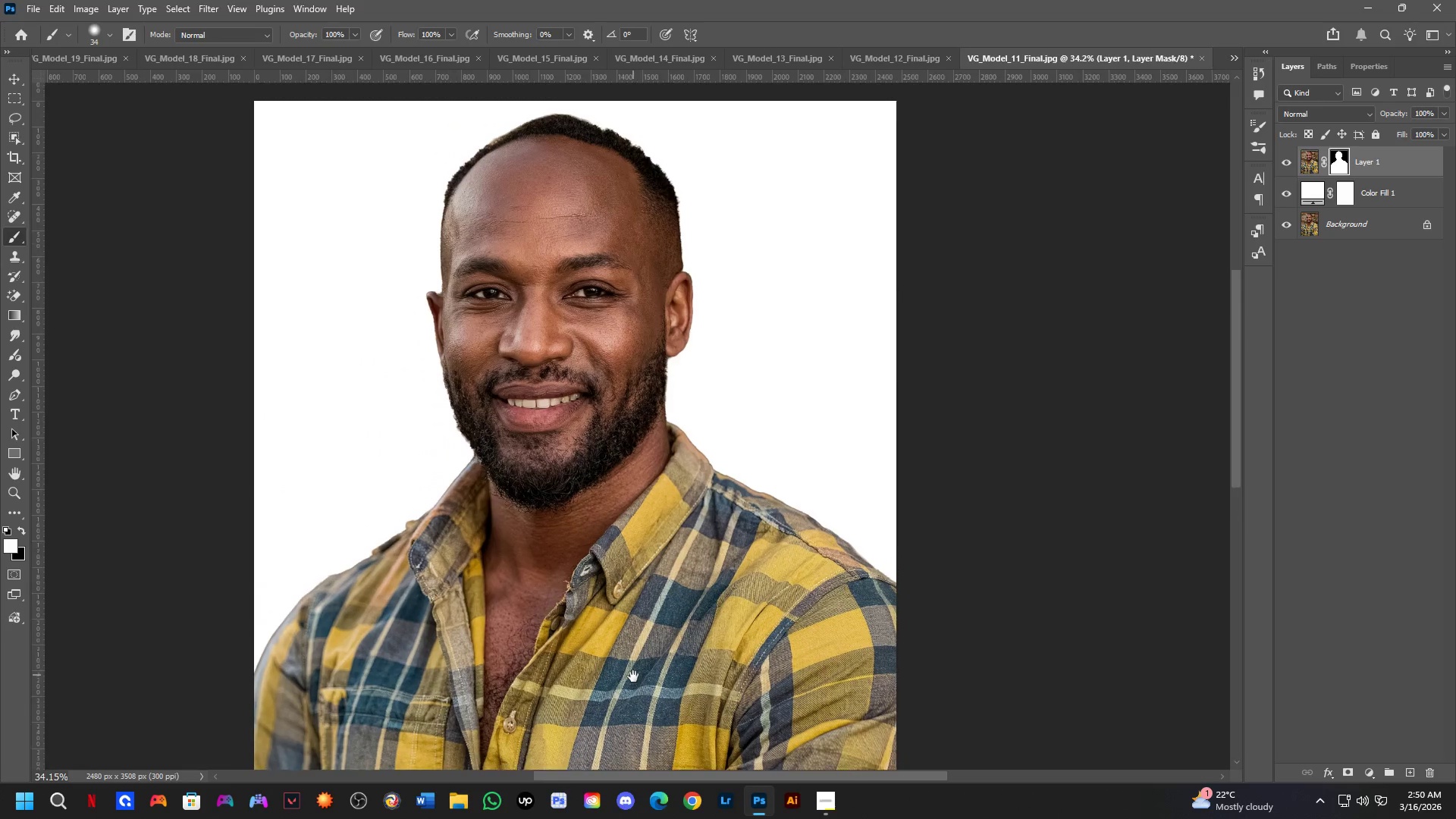 
left_click_drag(start_coordinate=[455, 404], to_coordinate=[507, 250])
 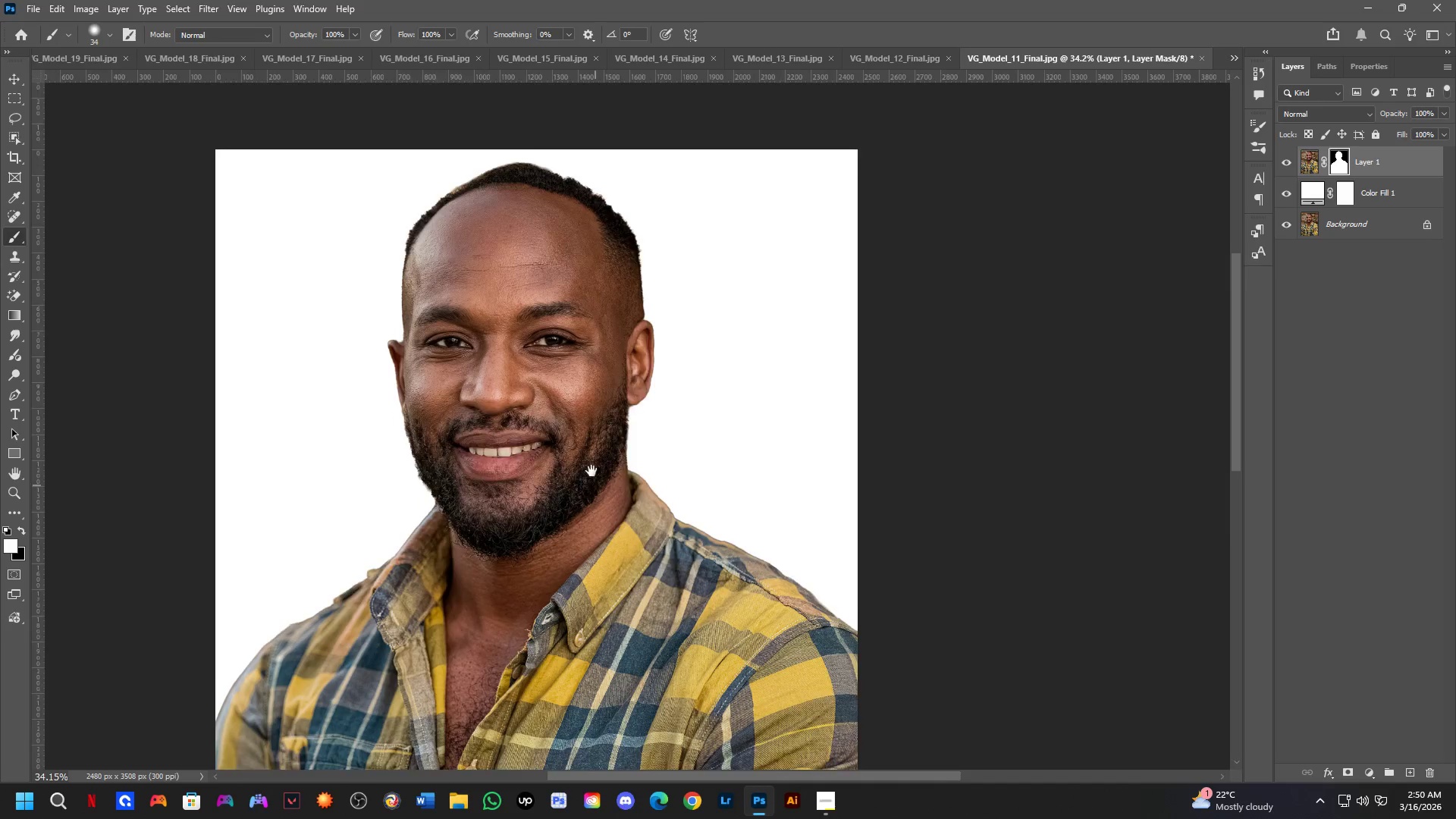 
scroll: coordinate [425, 345], scroll_direction: down, amount: 4.0
 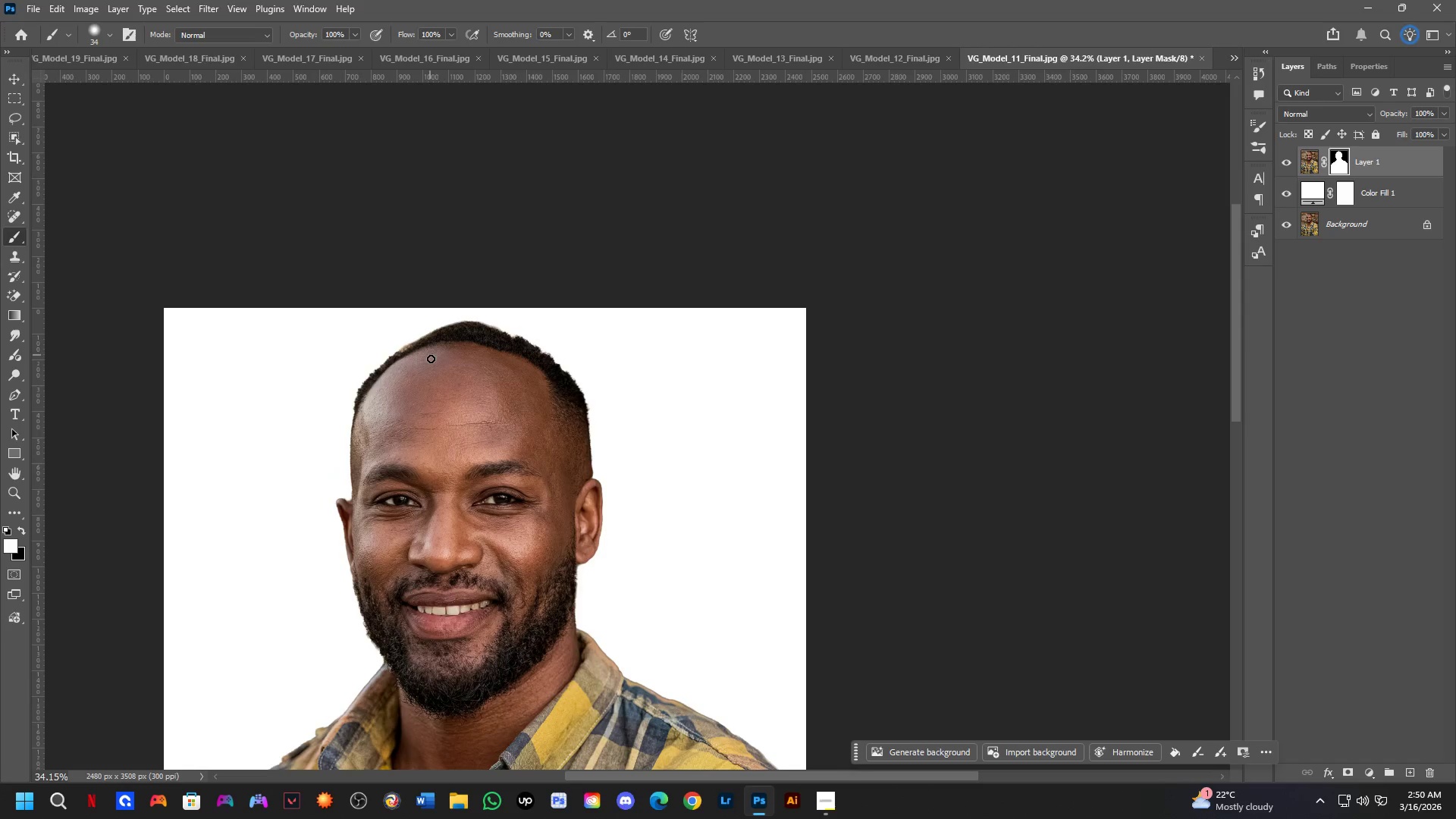 
left_click_drag(start_coordinate=[596, 492], to_coordinate=[606, 269])
 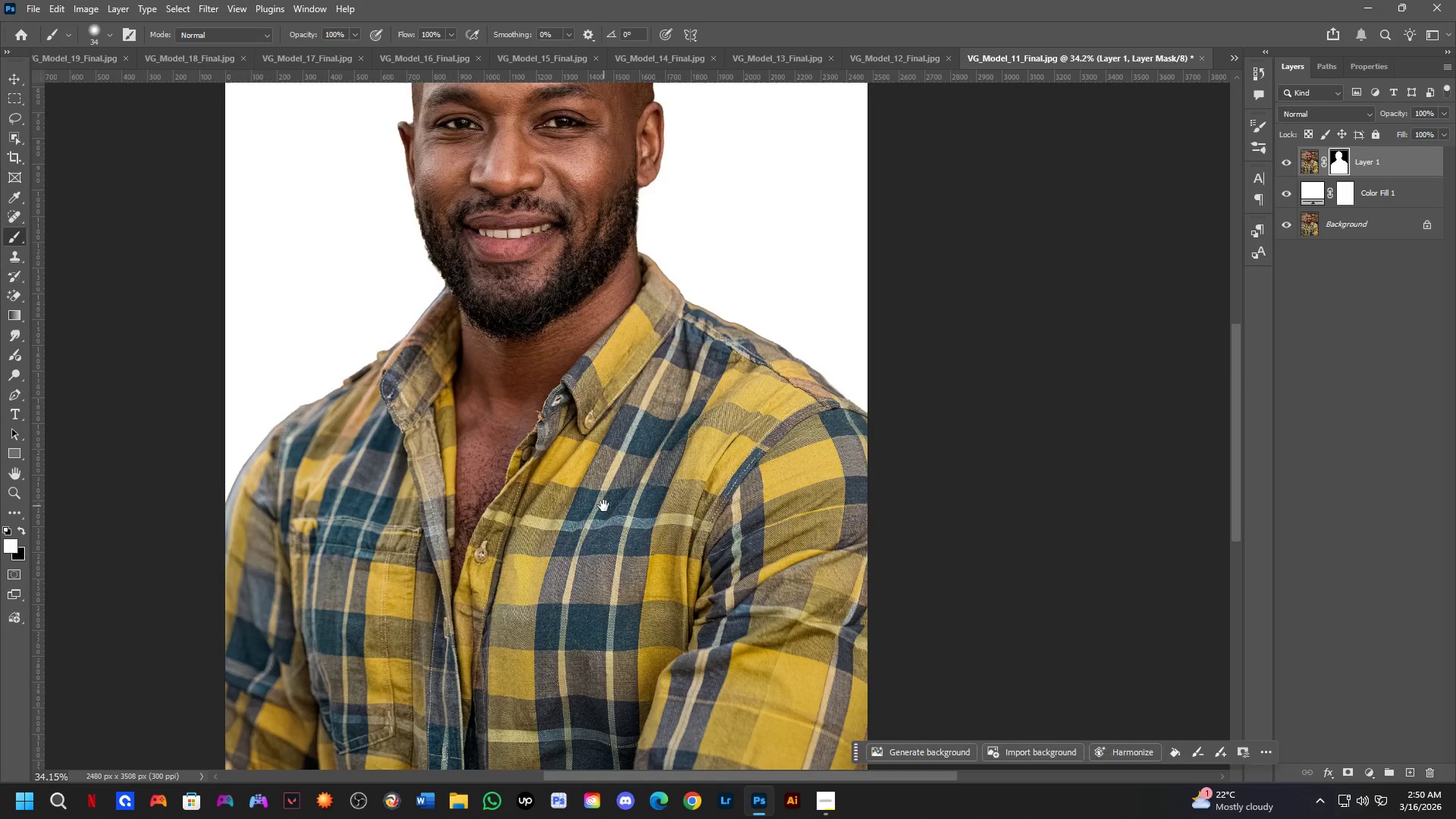 
left_click_drag(start_coordinate=[604, 504], to_coordinate=[633, 677])
 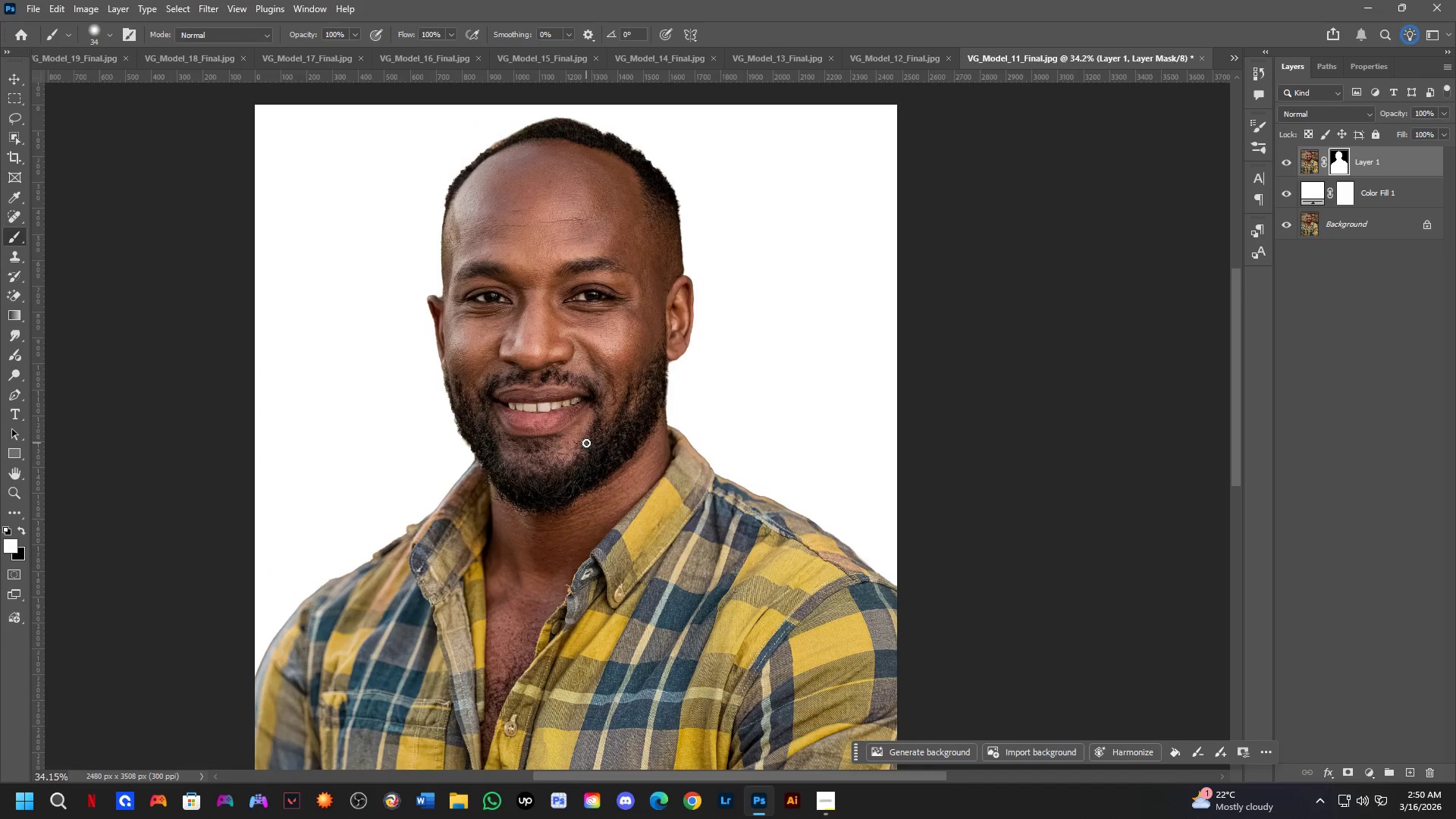 
hold_key(key=Space, duration=1.05)
 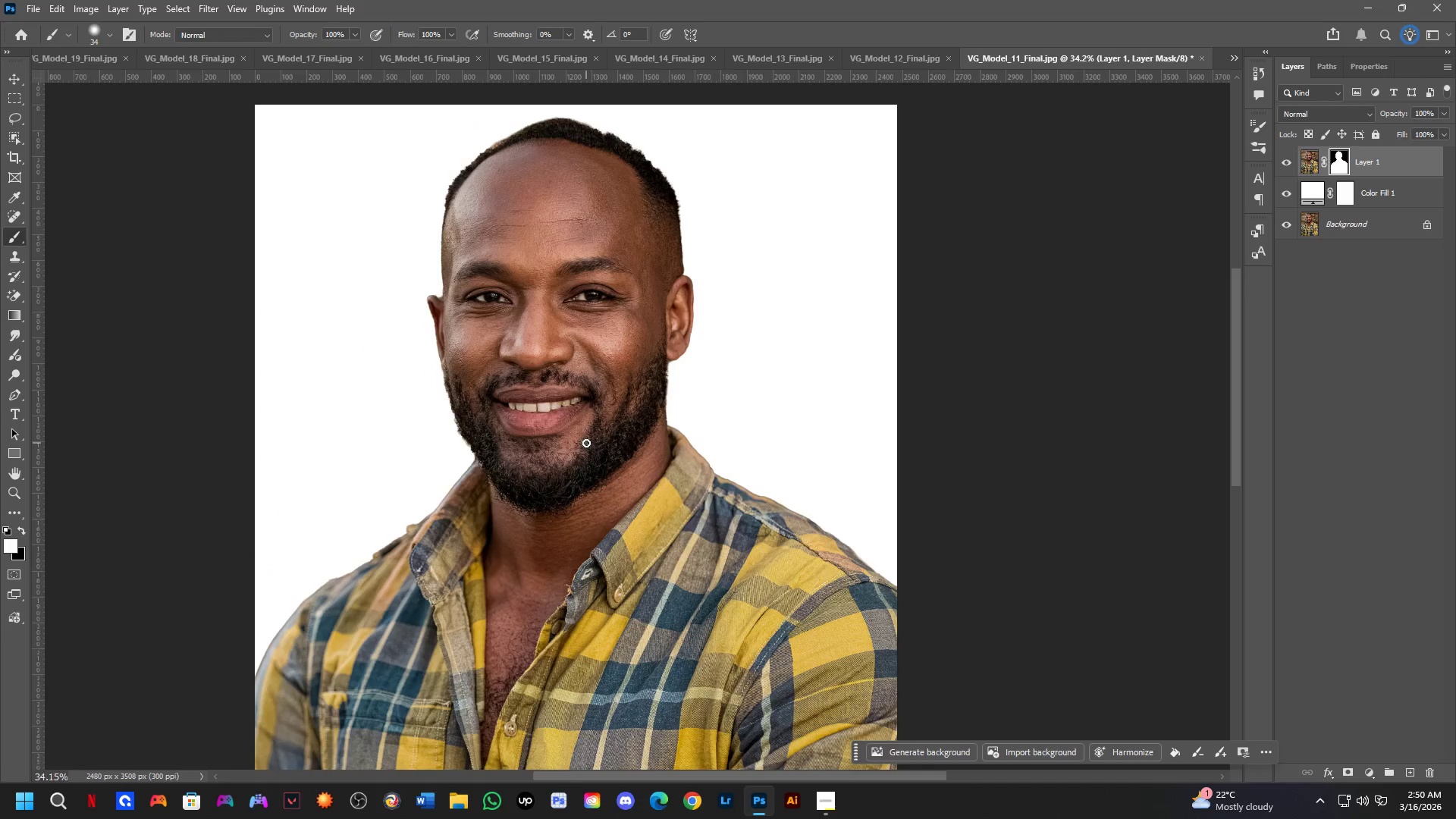 
key(Control+ControlLeft)
 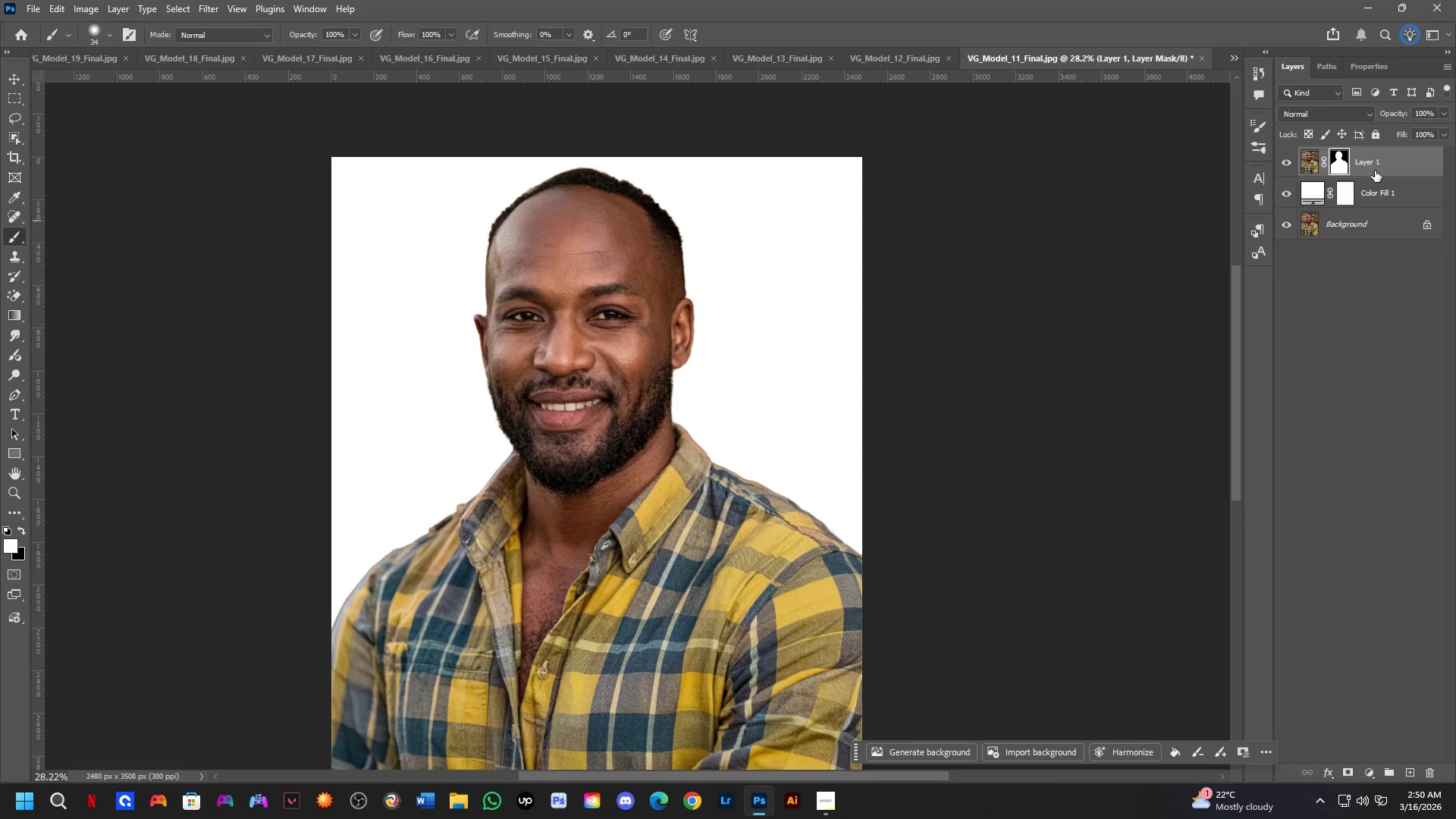 
key(Control+Shift+ShiftLeft)
 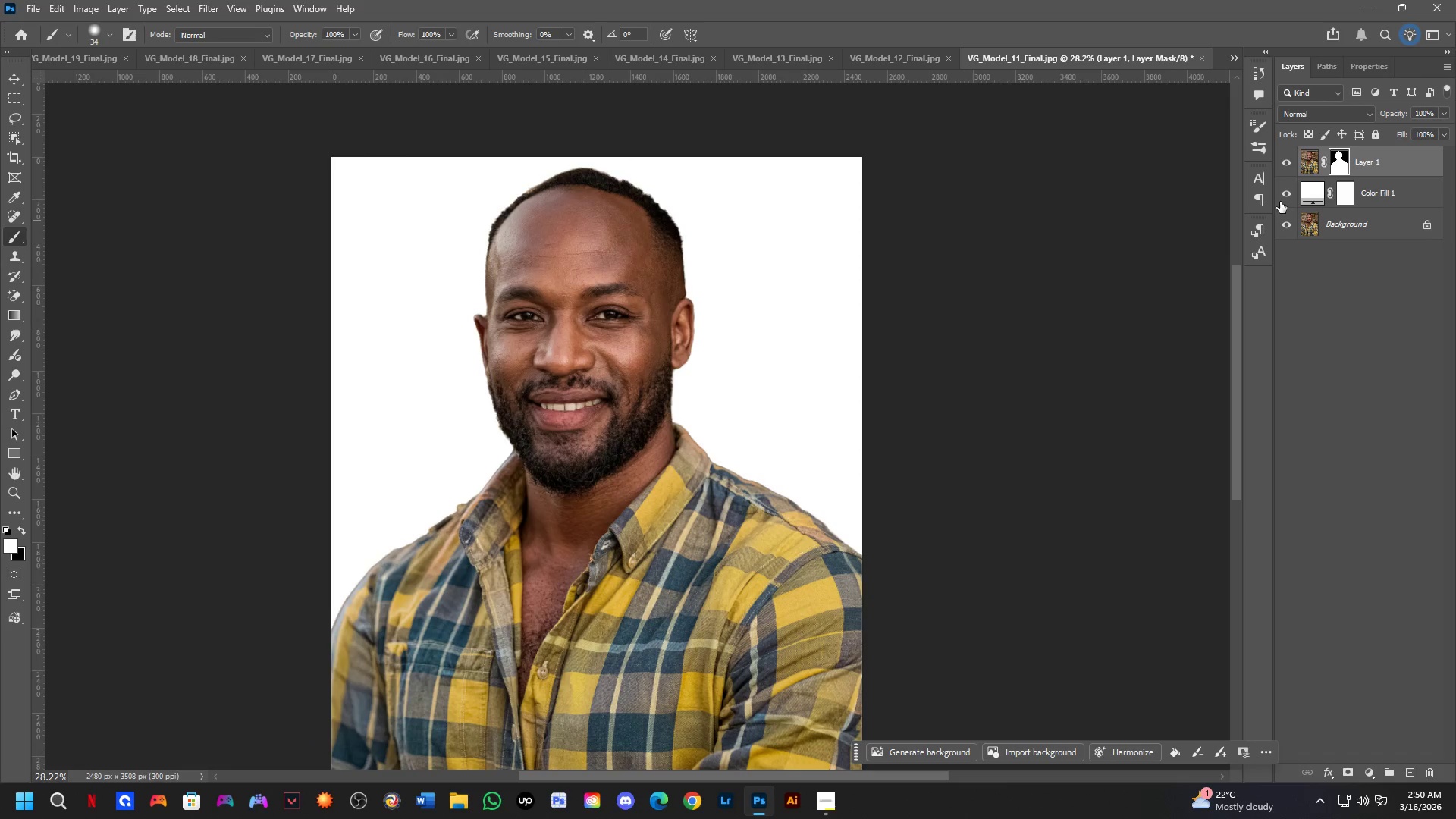 
scroll: coordinate [990, 311], scroll_direction: down, amount: 2.0
 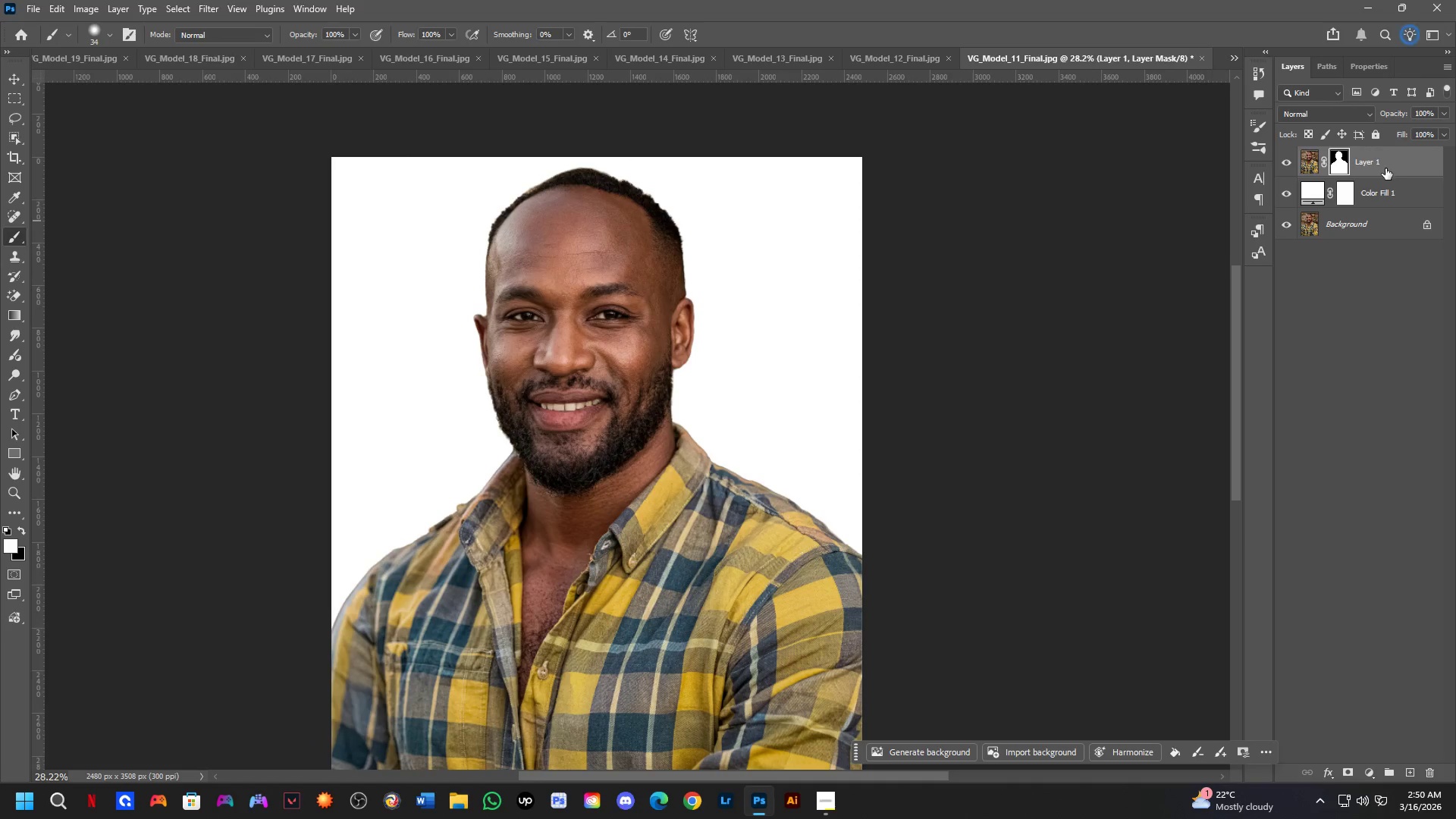 
left_click_drag(start_coordinate=[1287, 196], to_coordinate=[1288, 218])
 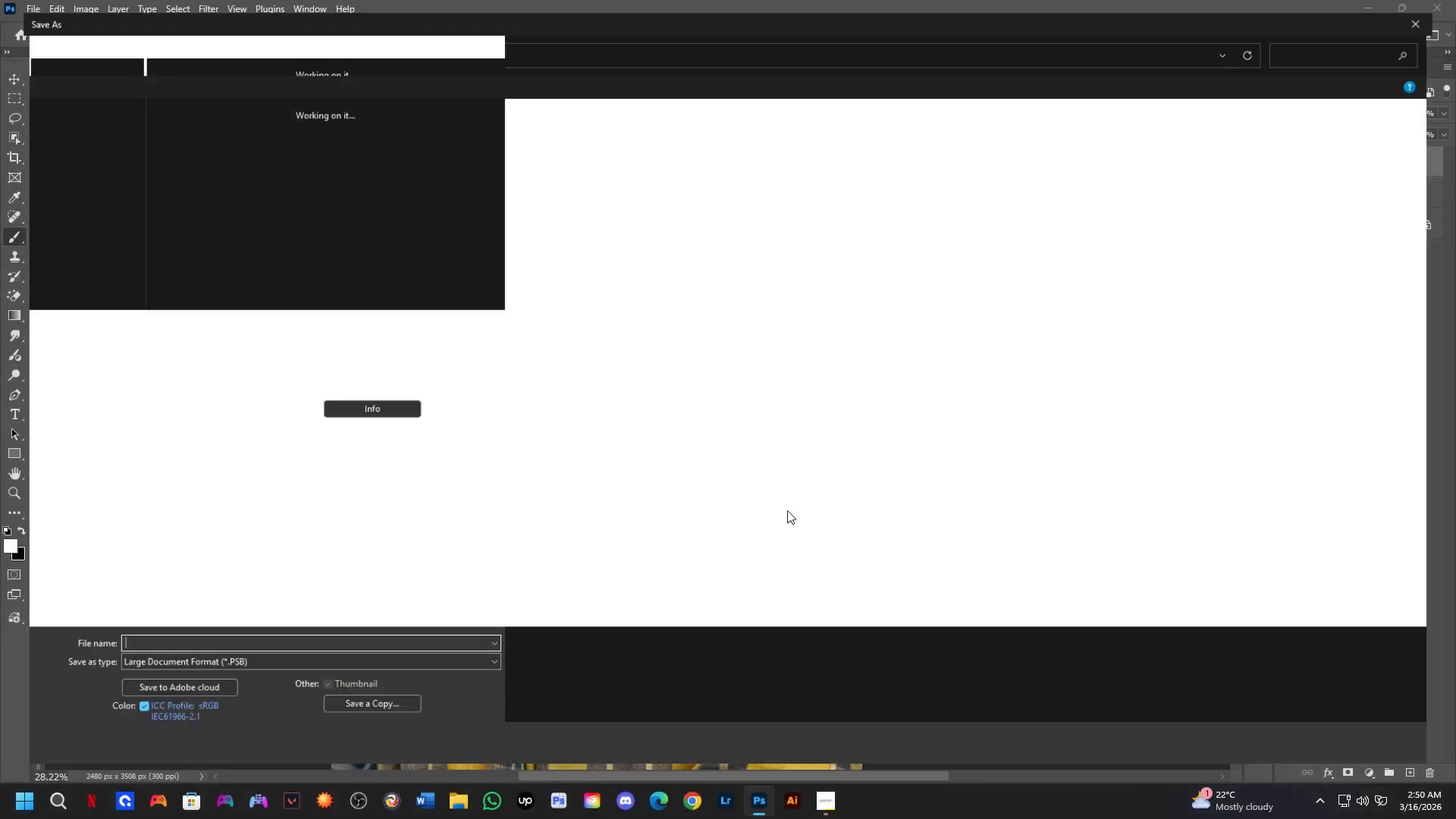 
key(Control+Shift+S)
 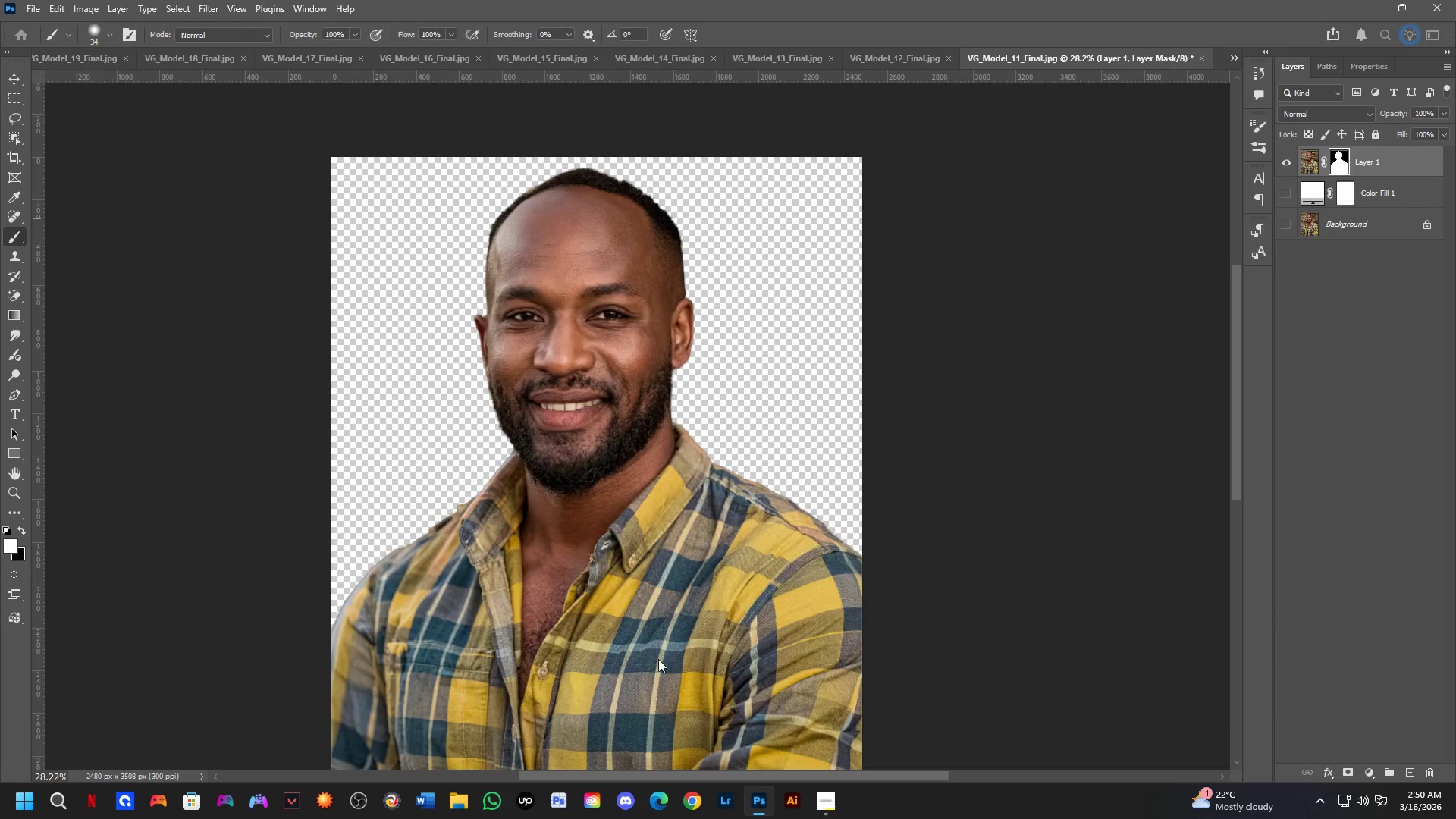 
left_click([678, 653])
 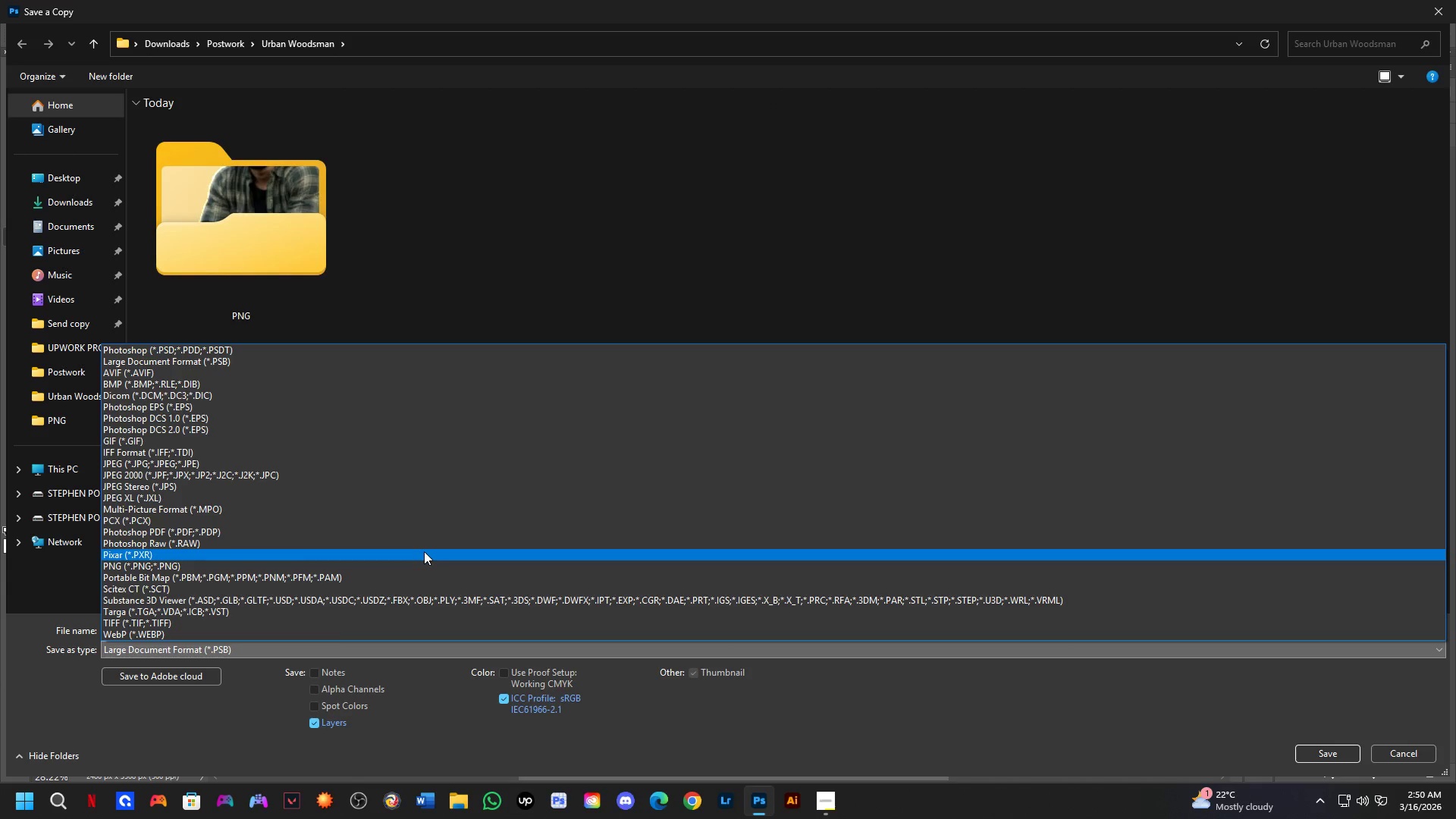 
left_click_drag(start_coordinate=[424, 551], to_coordinate=[421, 561])
 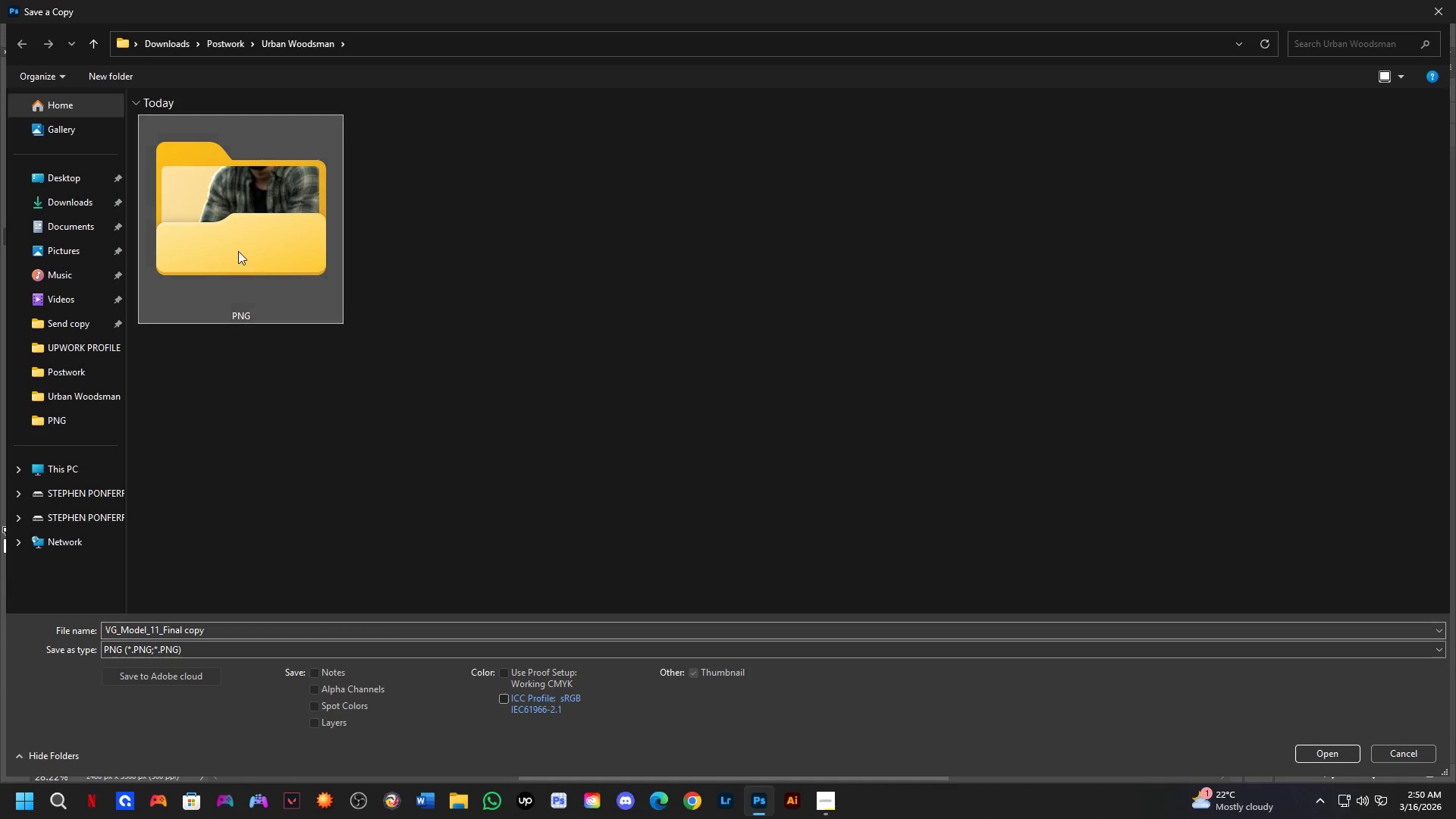 
double_click([238, 250])
 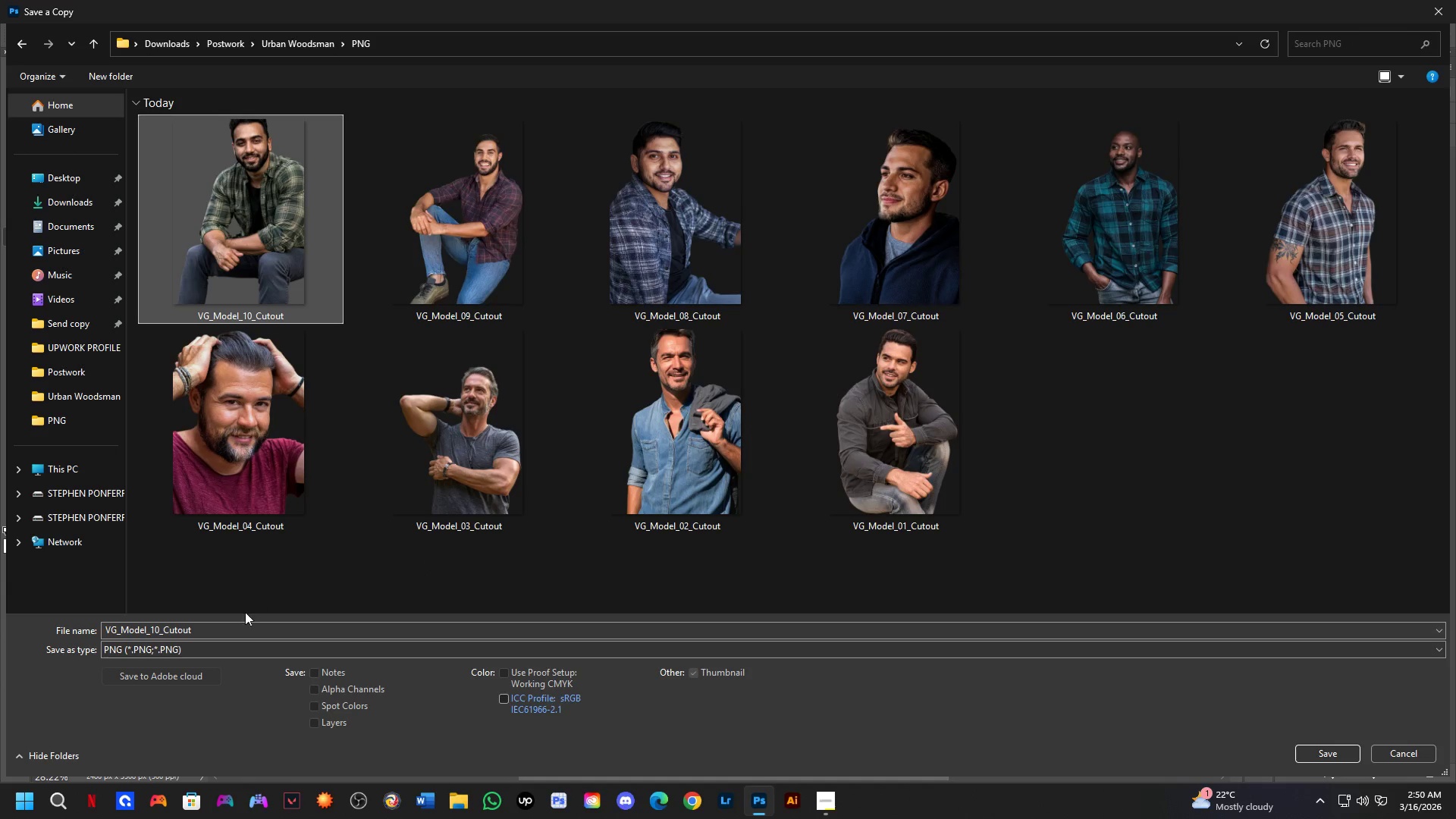 
left_click([238, 626])
 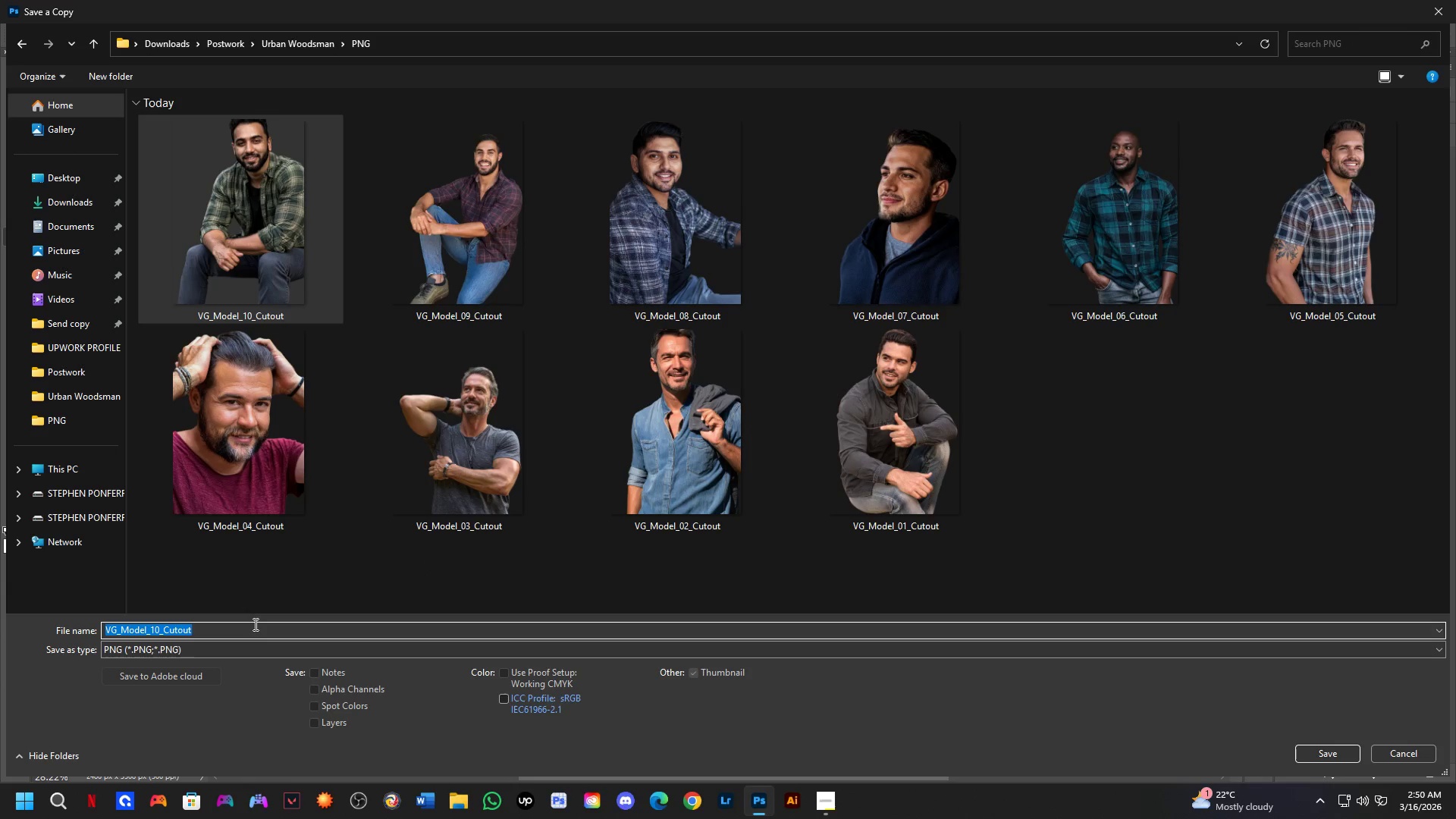 
key(ArrowRight)
 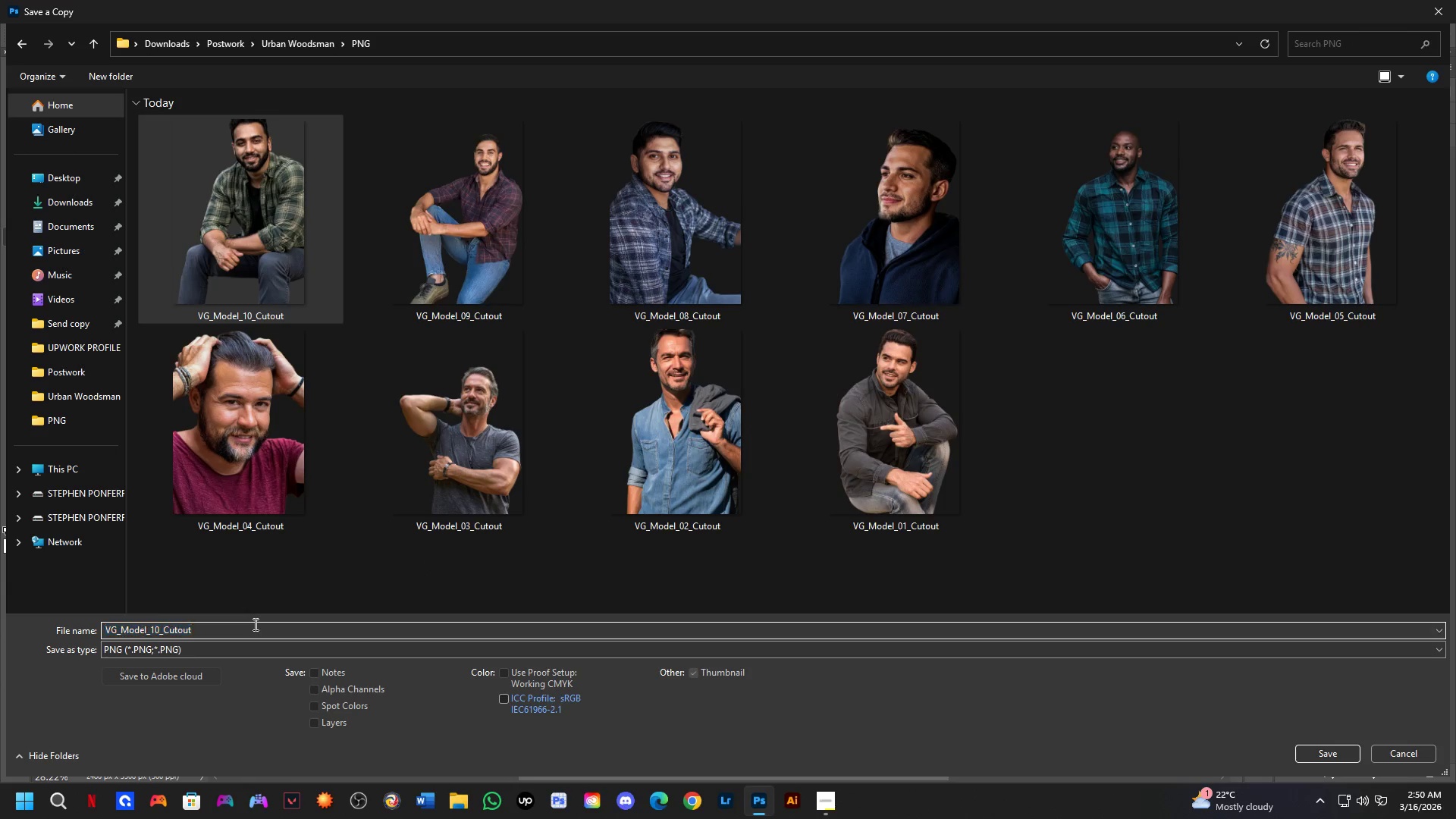 
key(ArrowLeft)
 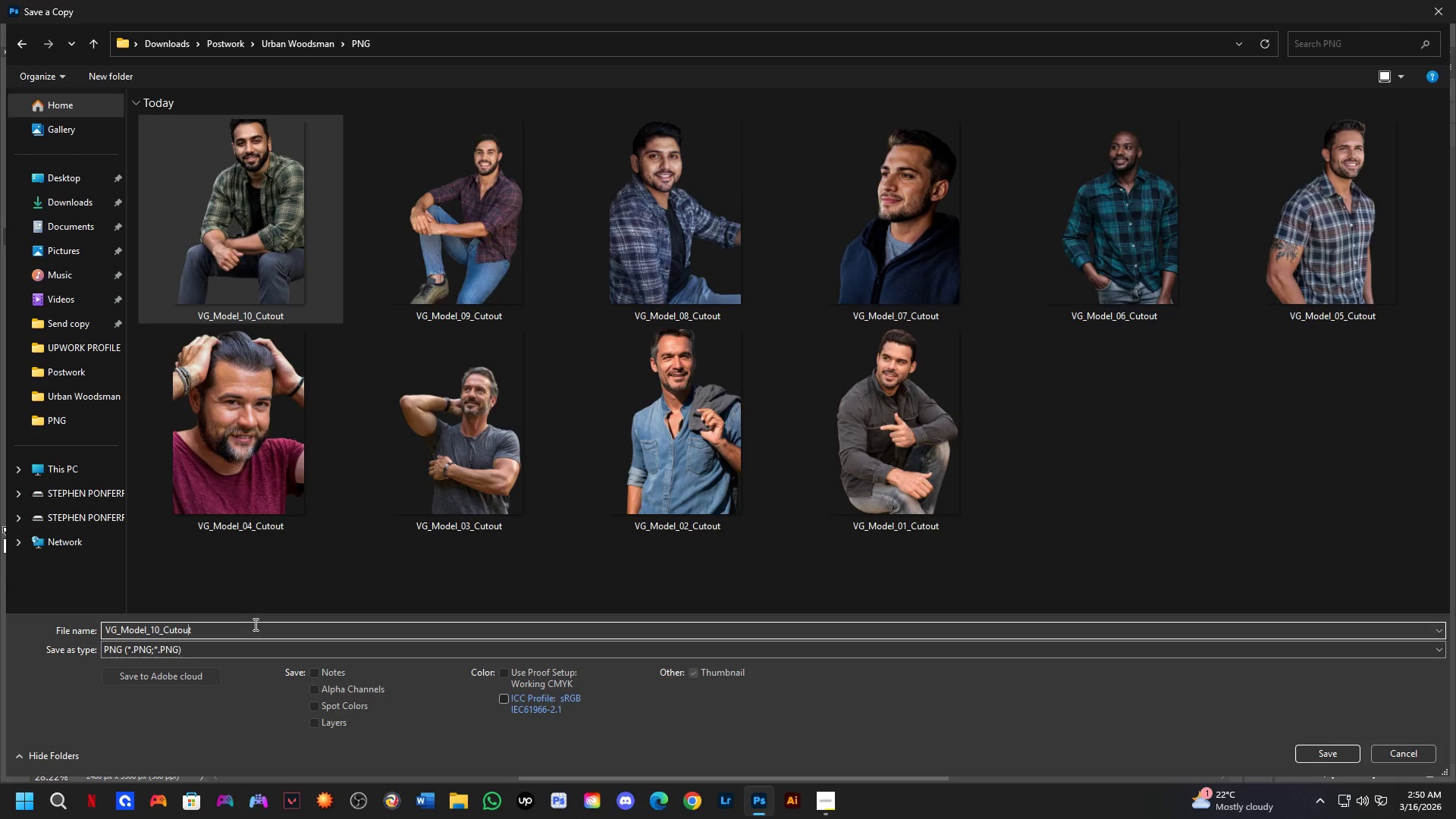 
key(ArrowLeft)
 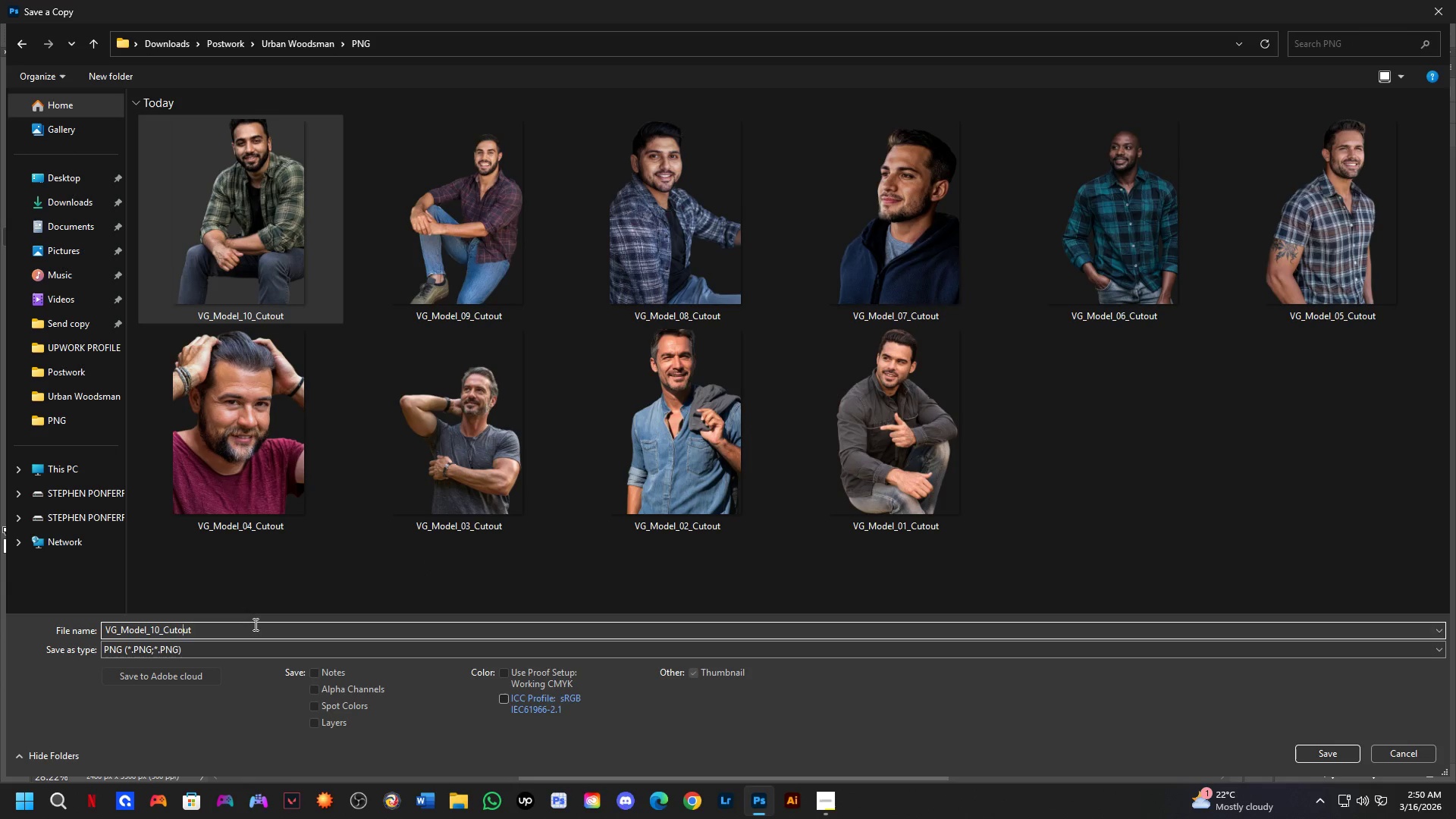 
key(ArrowLeft)
 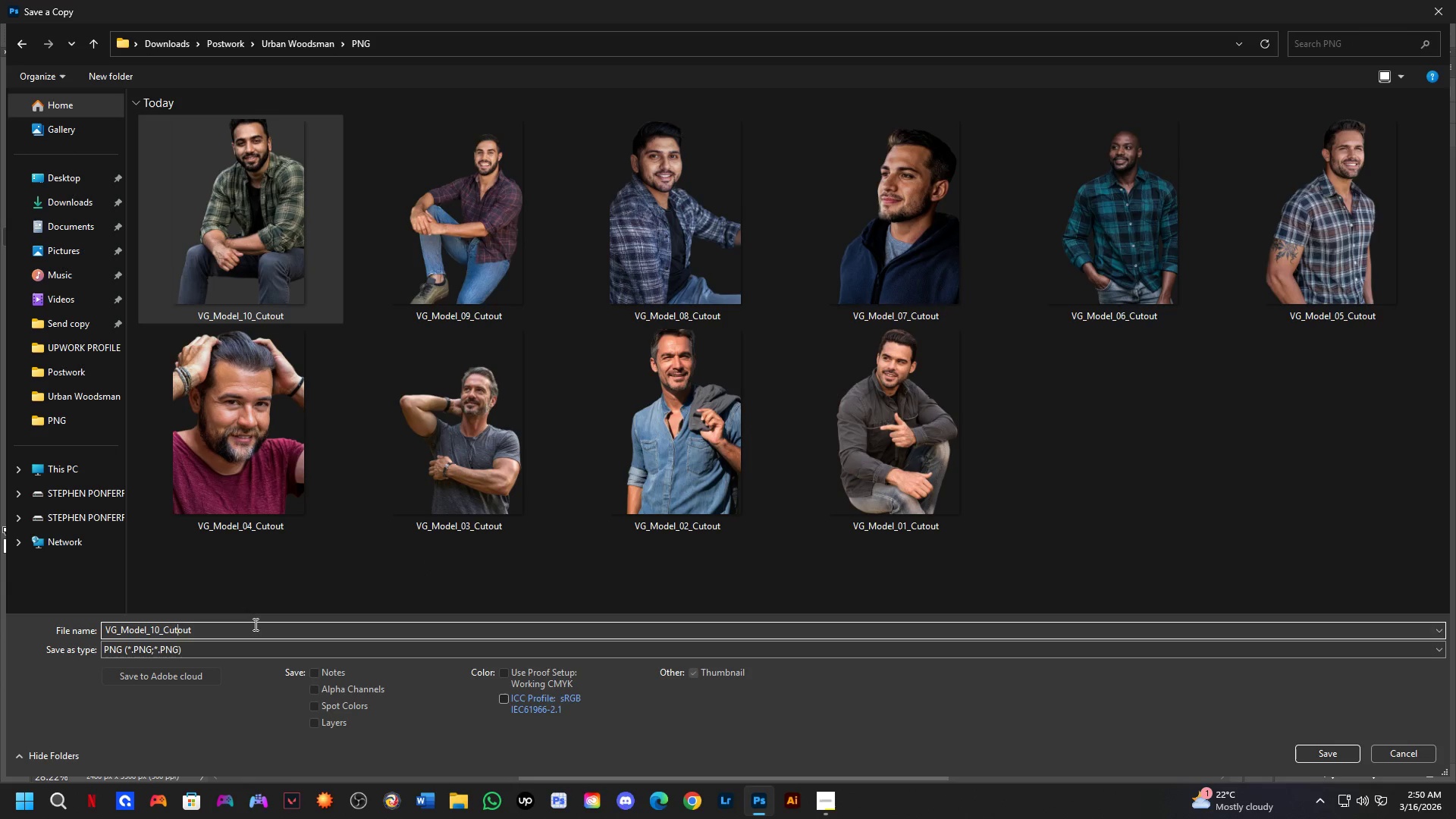 
key(ArrowLeft)
 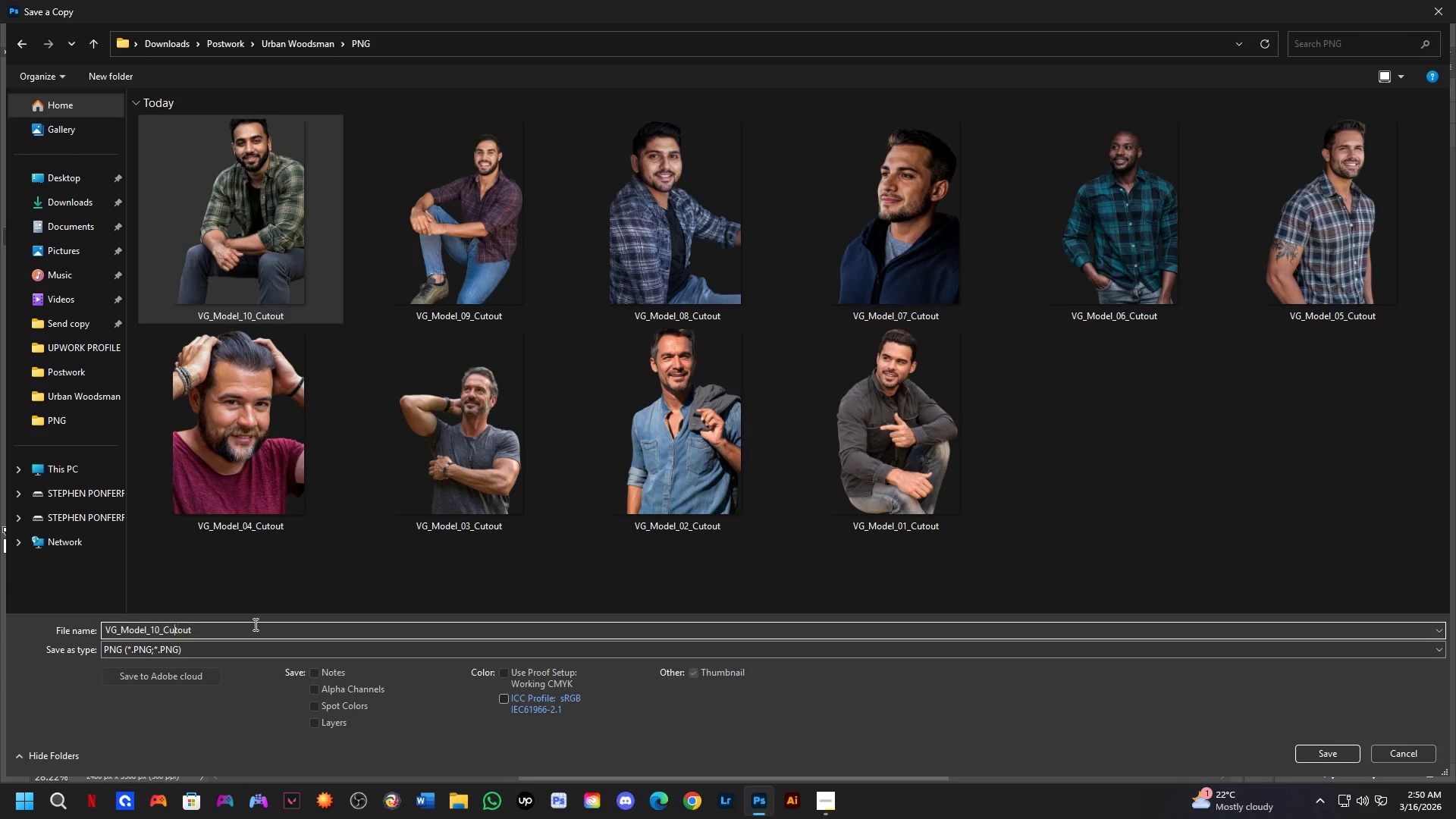 
key(ArrowLeft)
 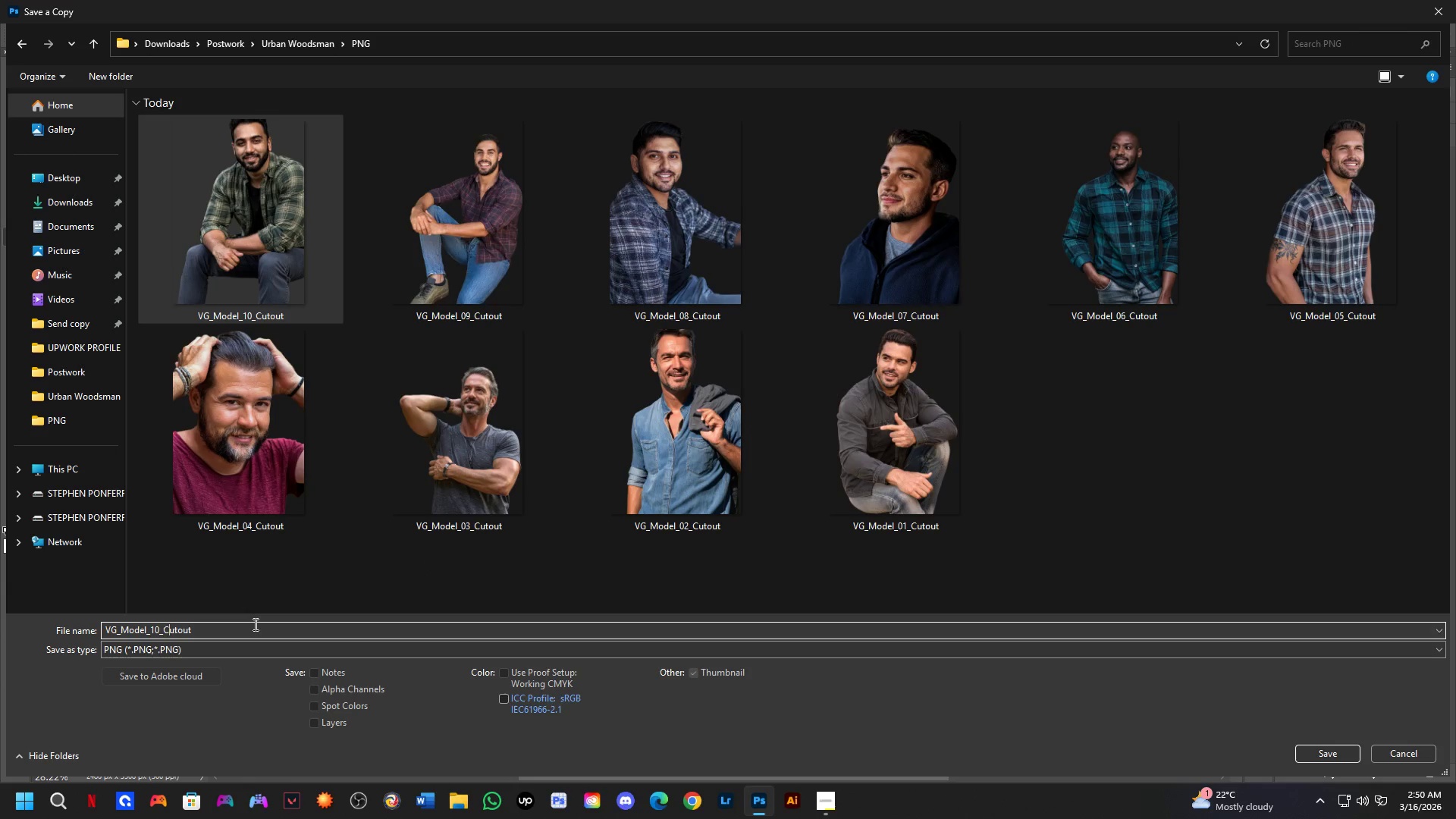 
key(ArrowLeft)
 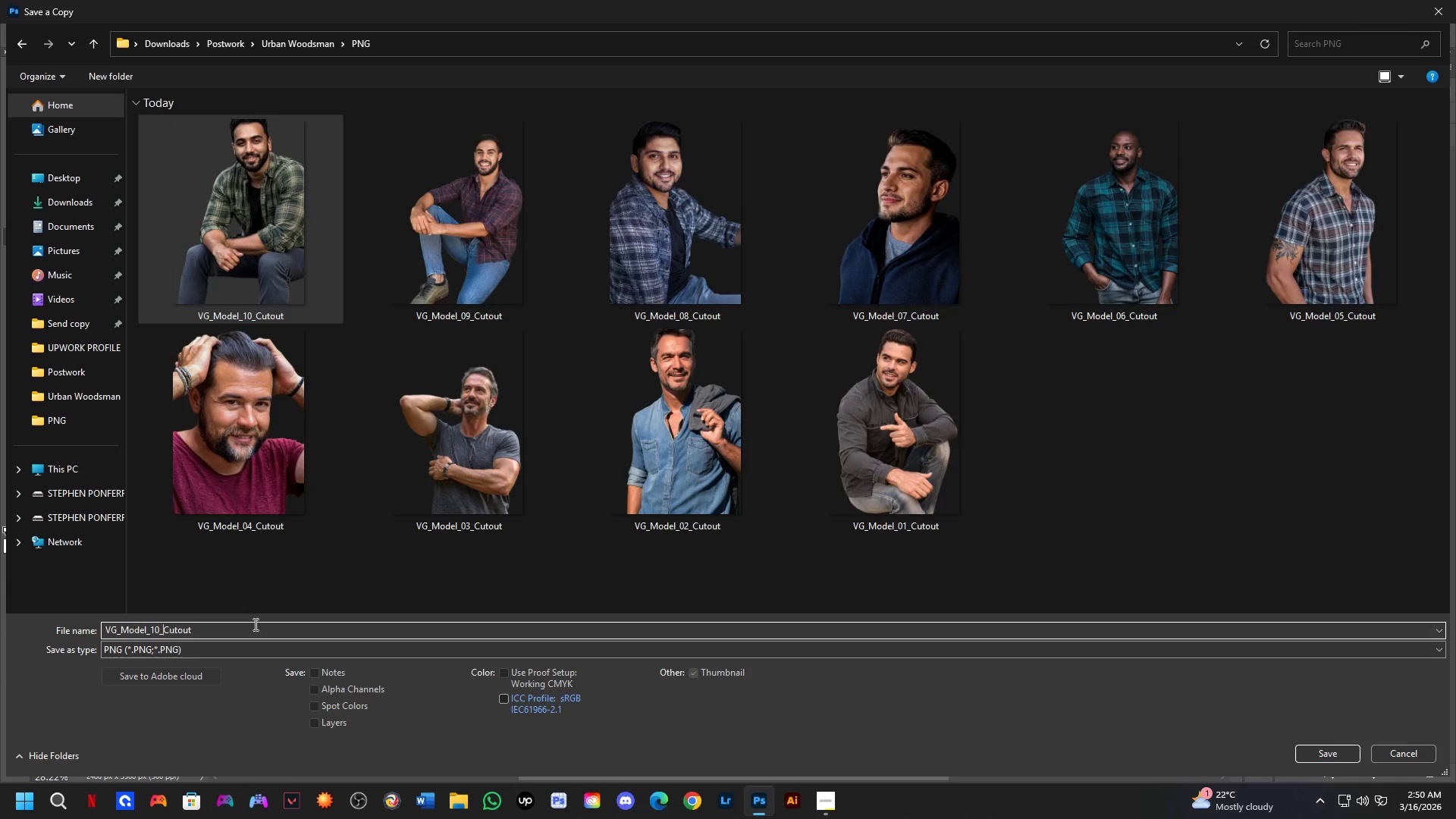 
key(ArrowLeft)
 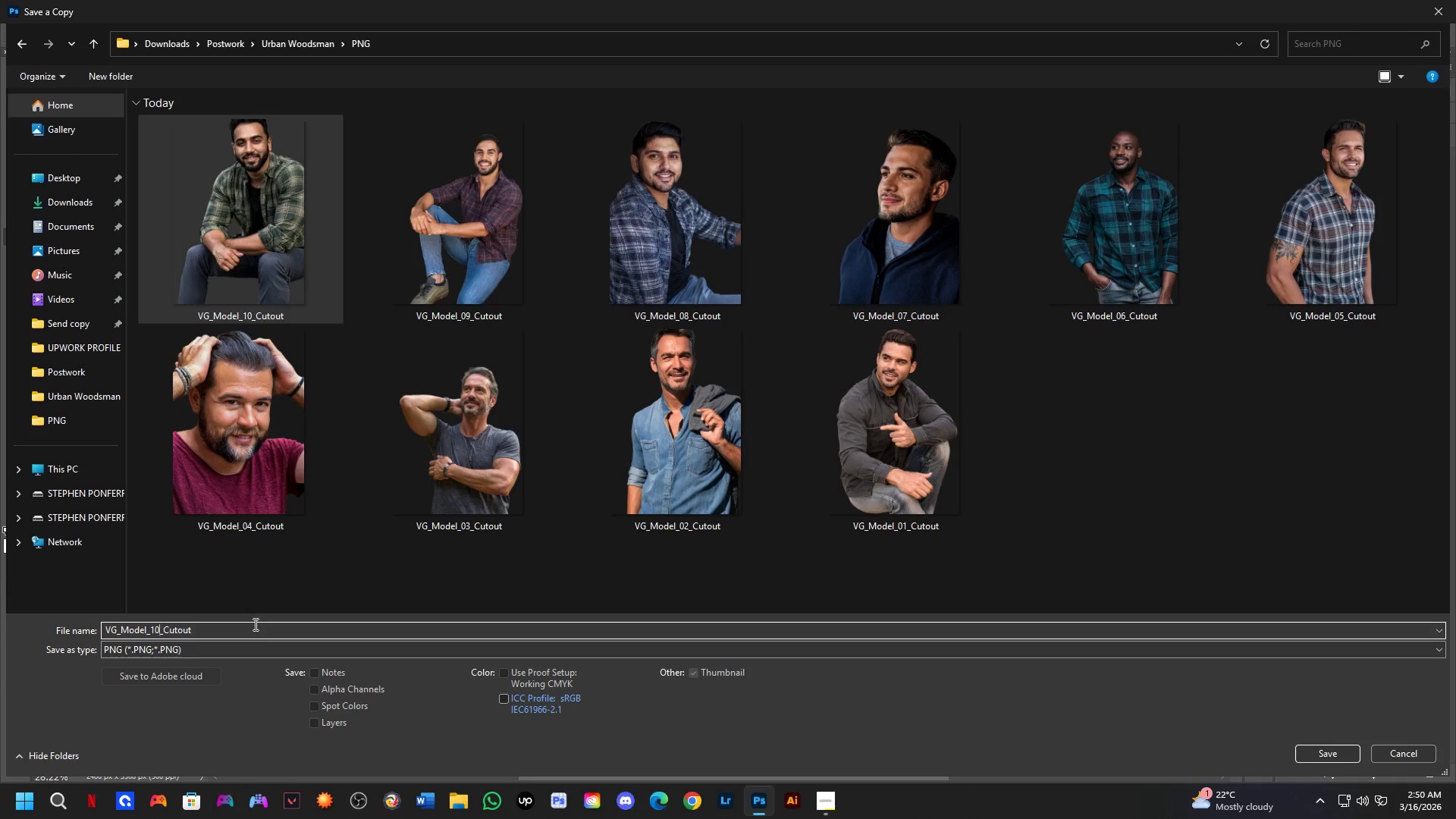 
key(Backspace)
 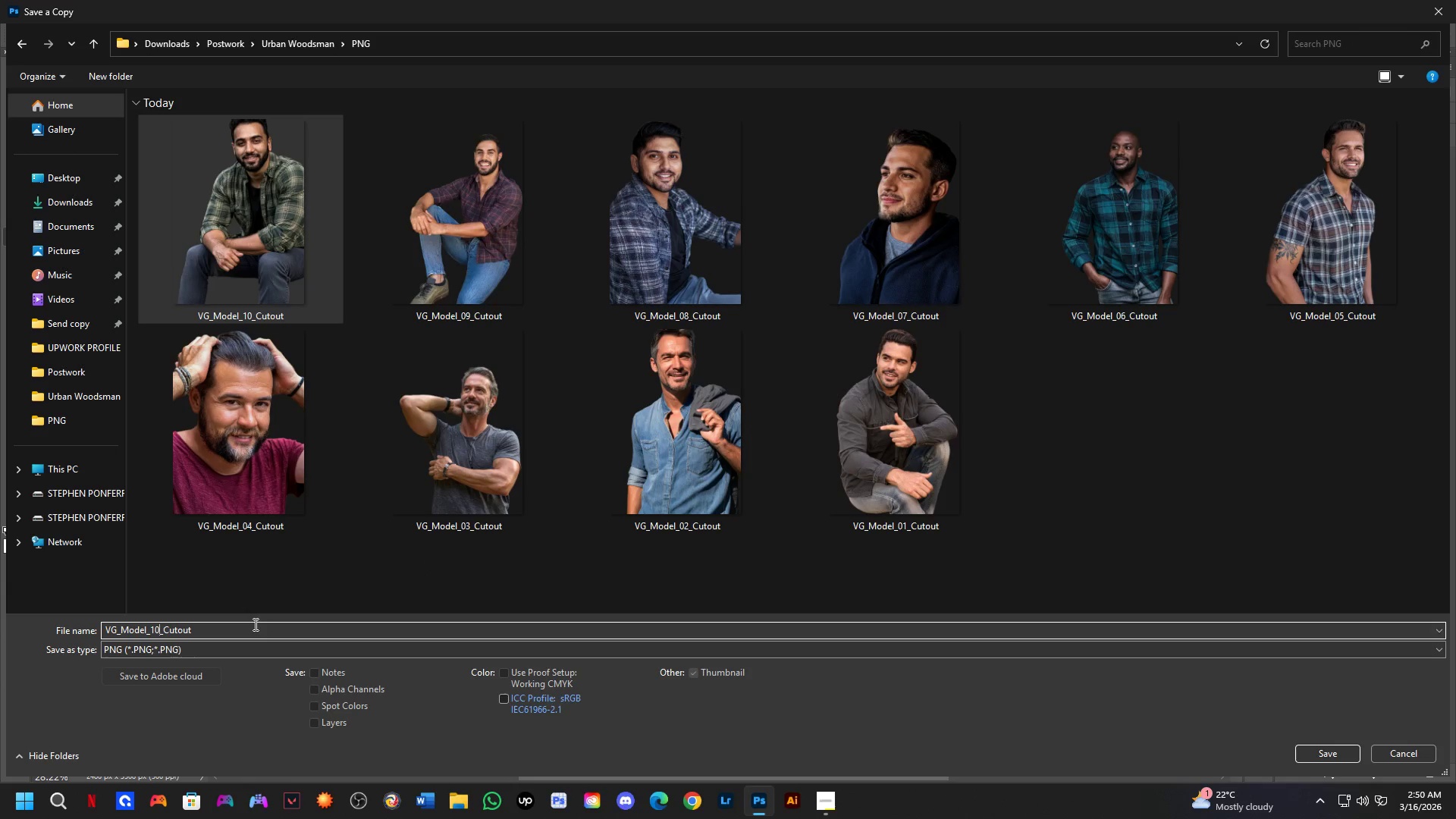 
key(Numpad1)
 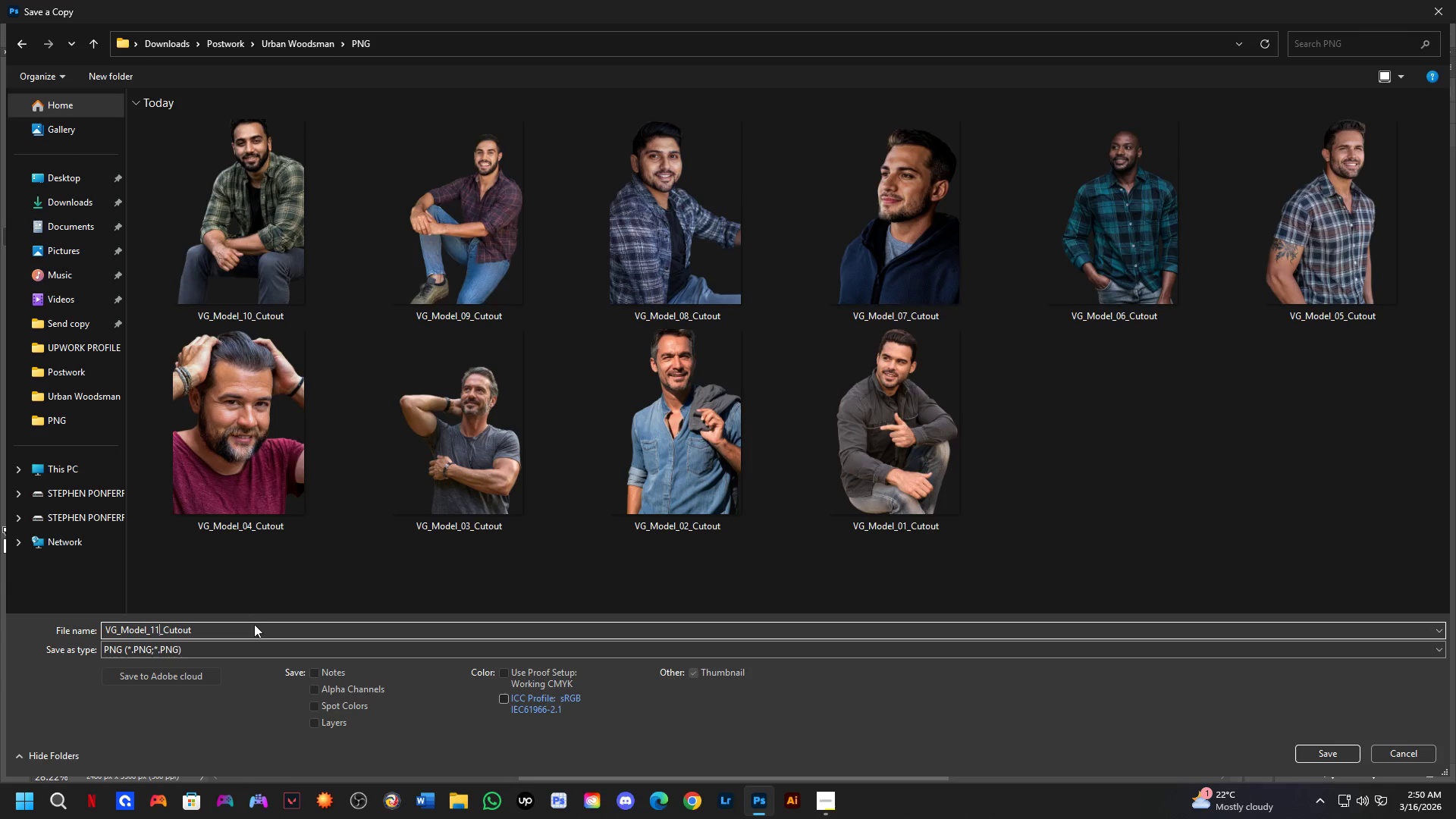 
key(NumpadEnter)
 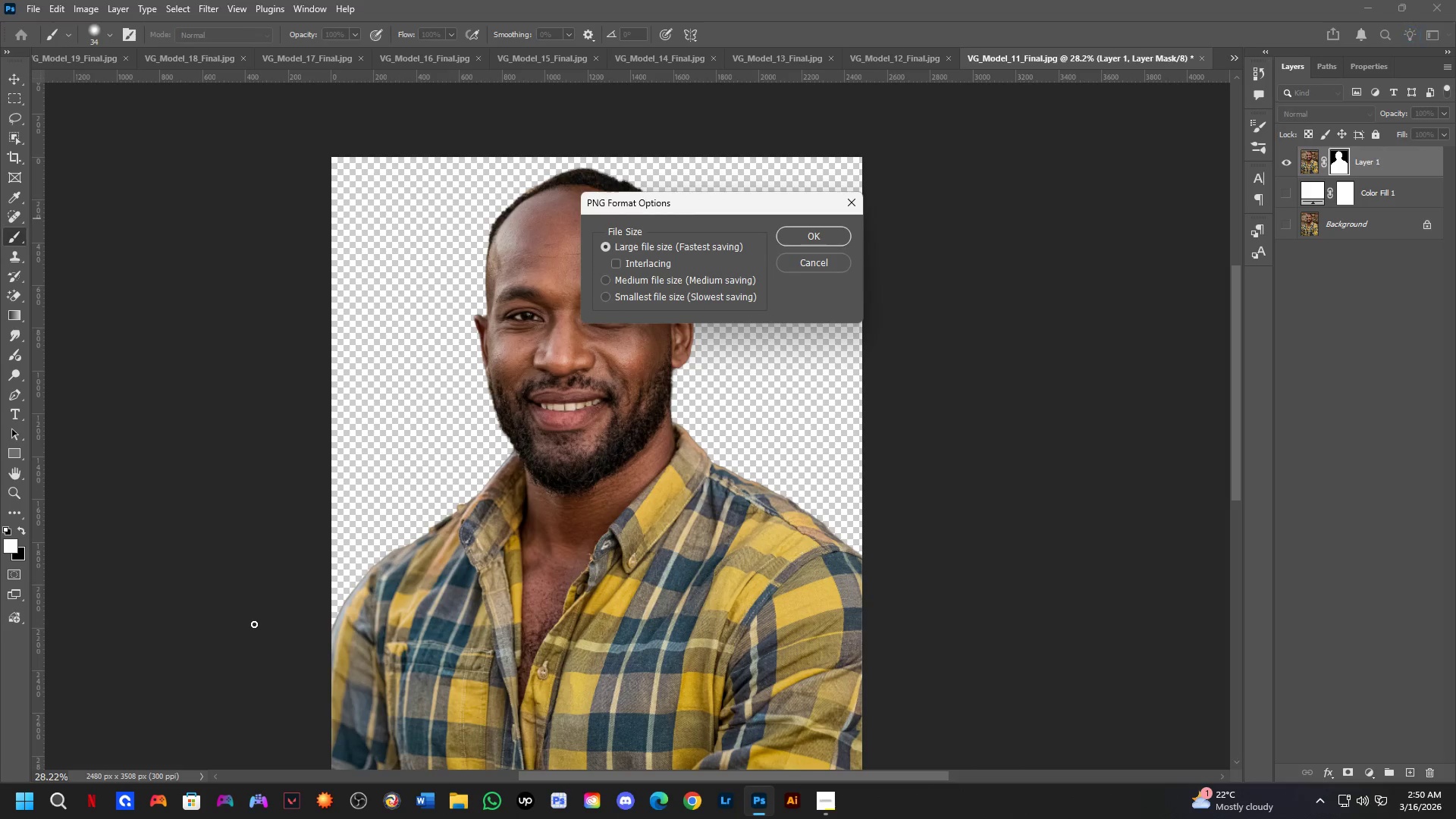 
key(NumpadEnter)
 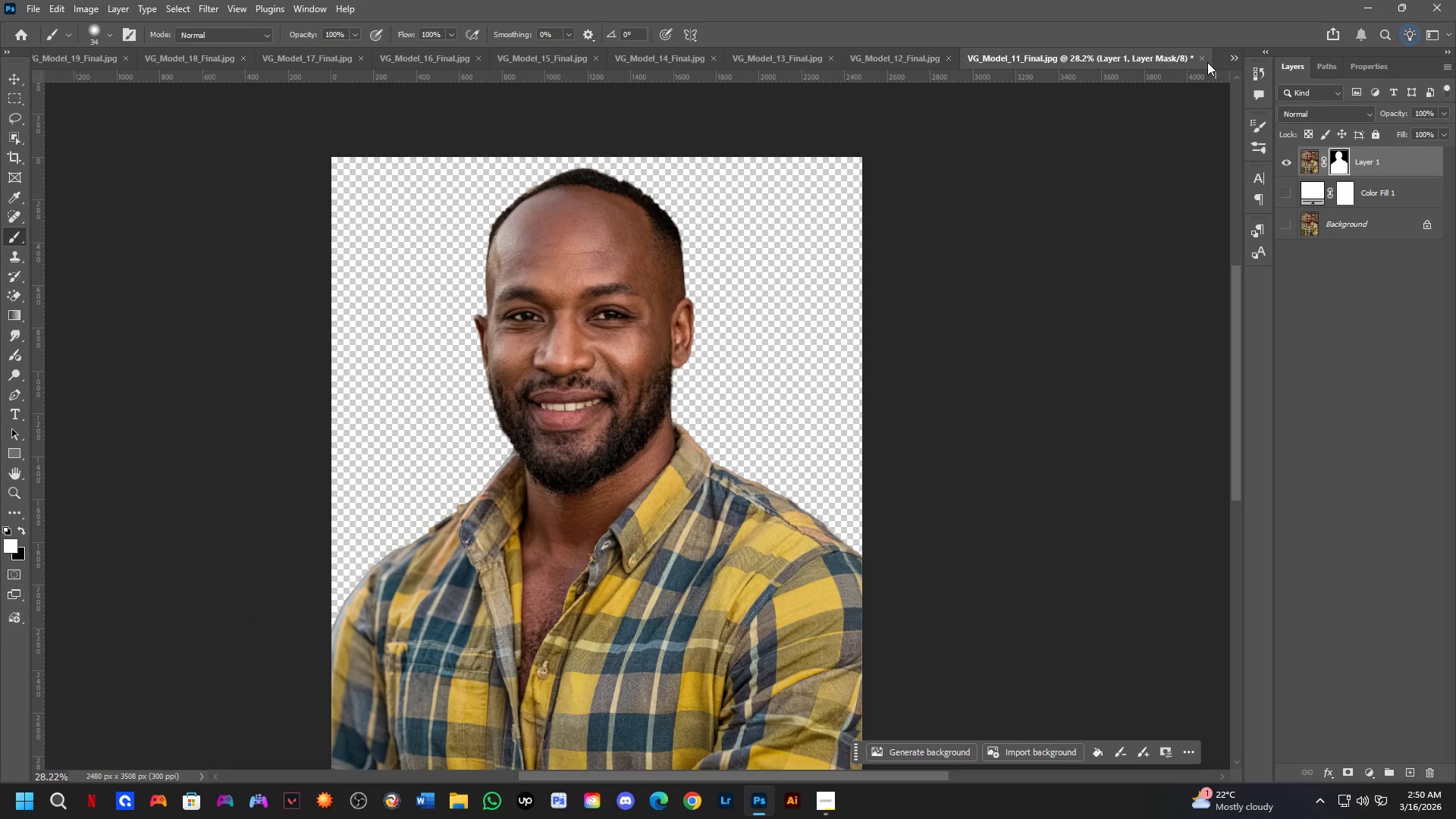 
left_click([1203, 58])
 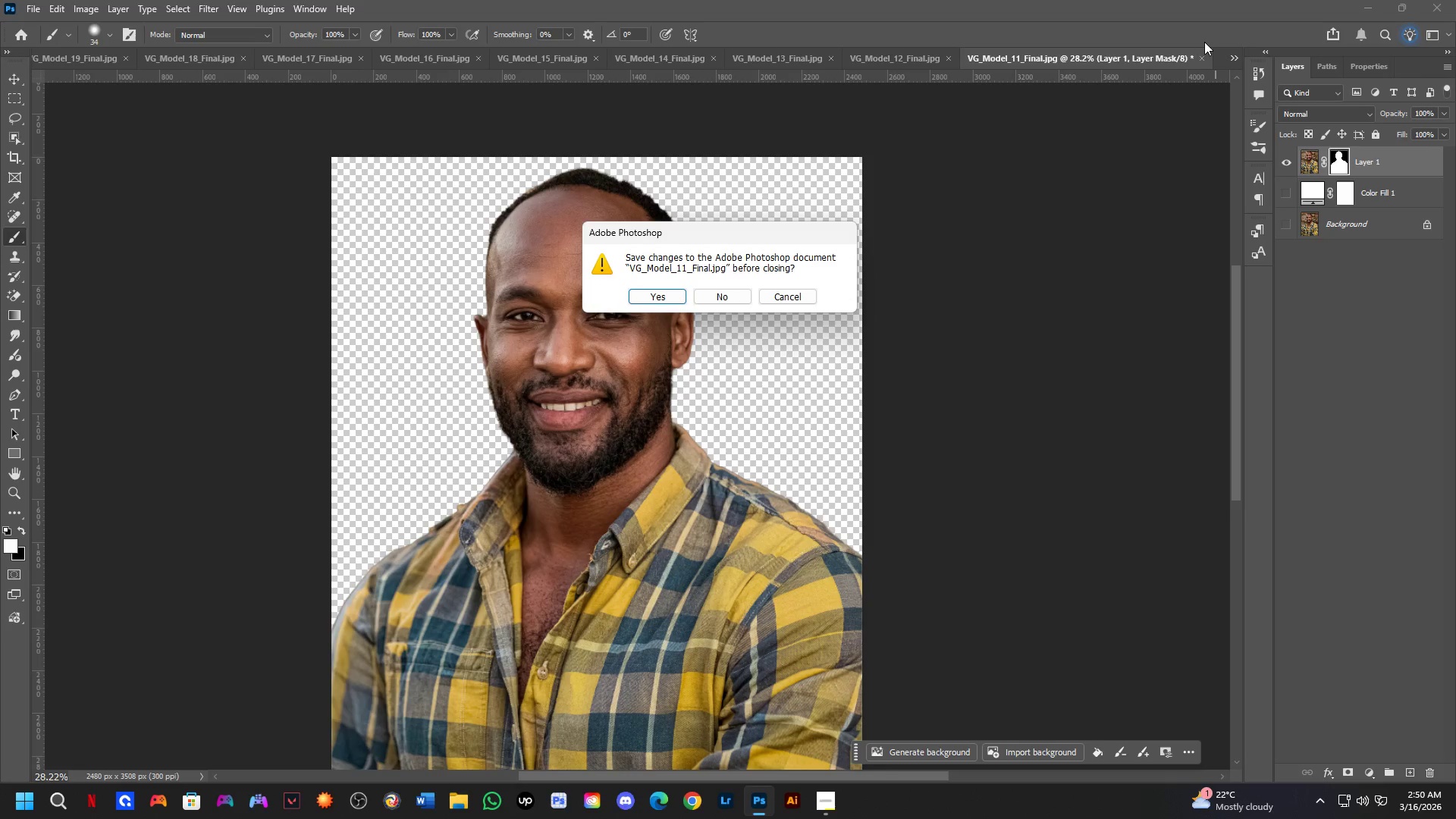 
key(ArrowRight)
 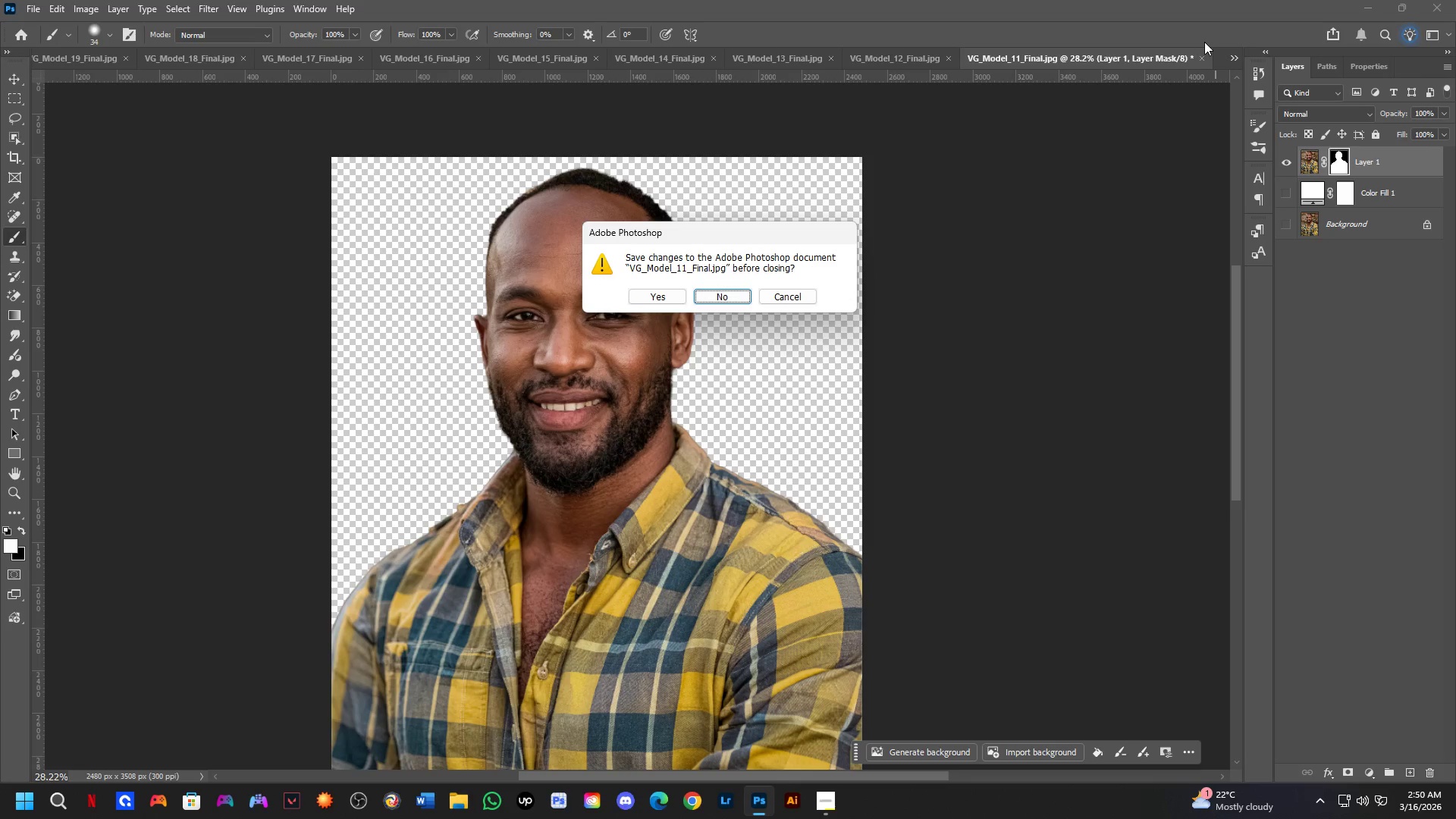 
key(Space)
 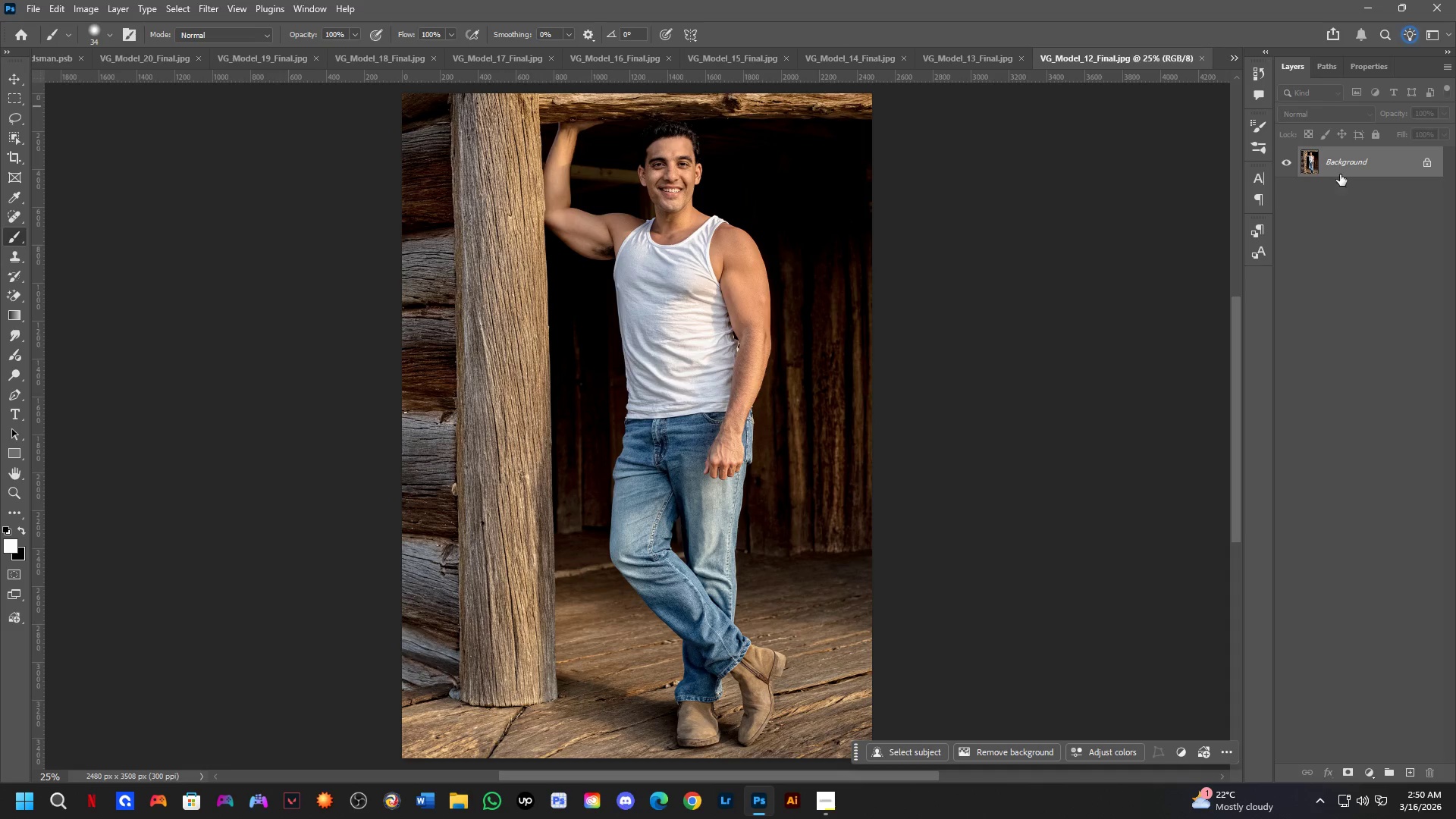 
key(Control+J)
 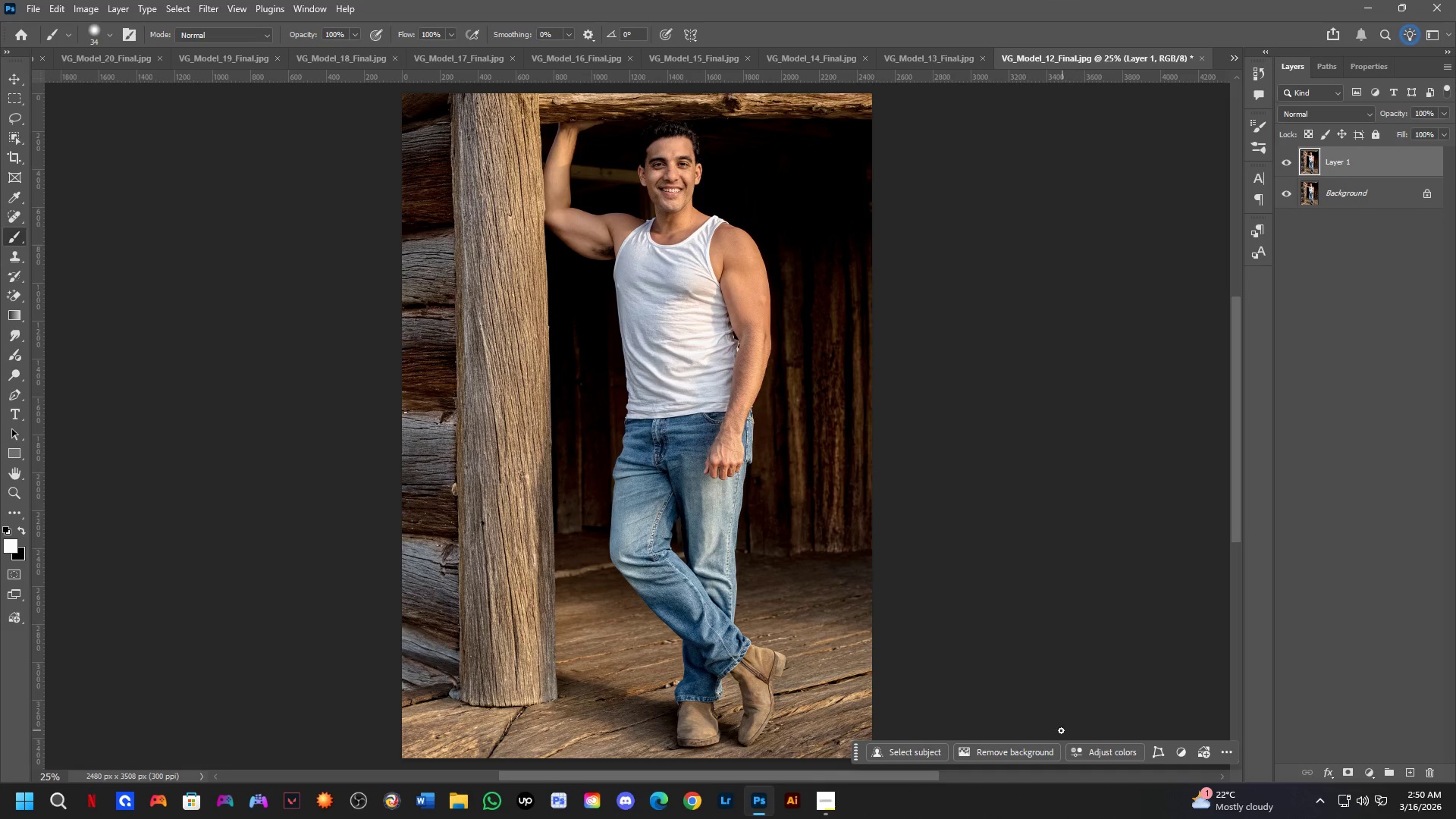 
left_click([1021, 748])
 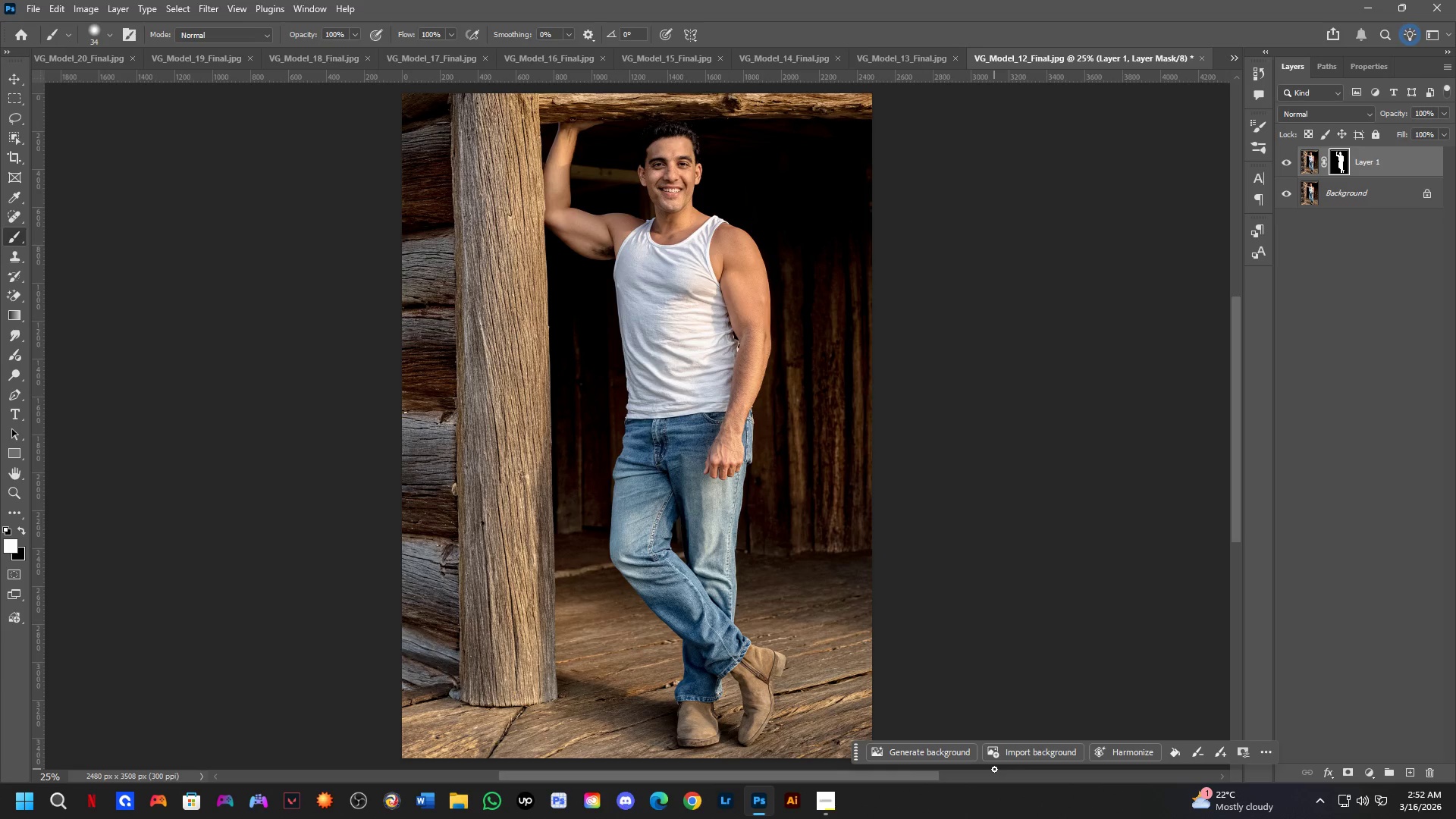 
wait(66.64)
 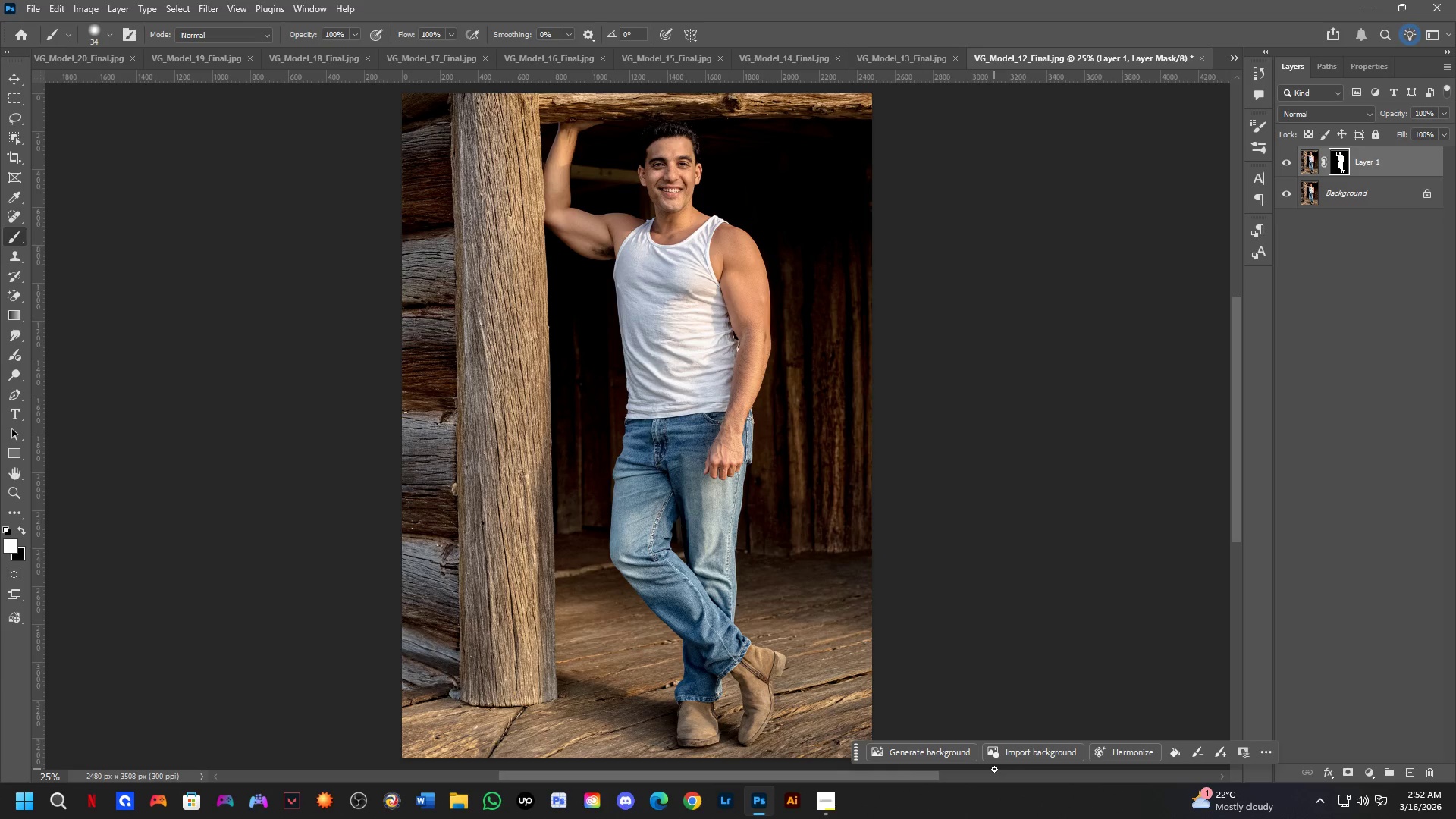 
left_click([1374, 190])
 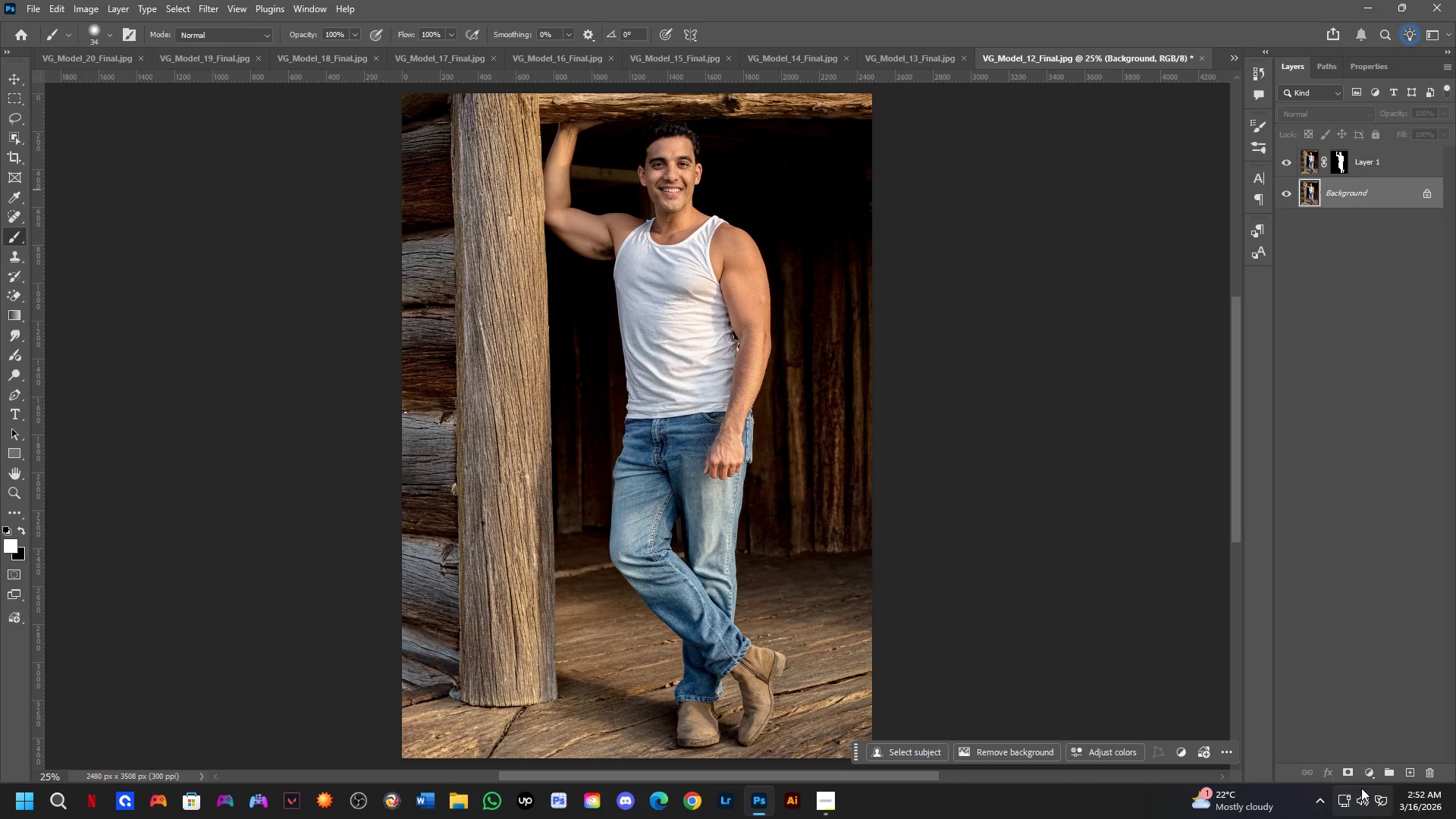 
left_click([1372, 765])
 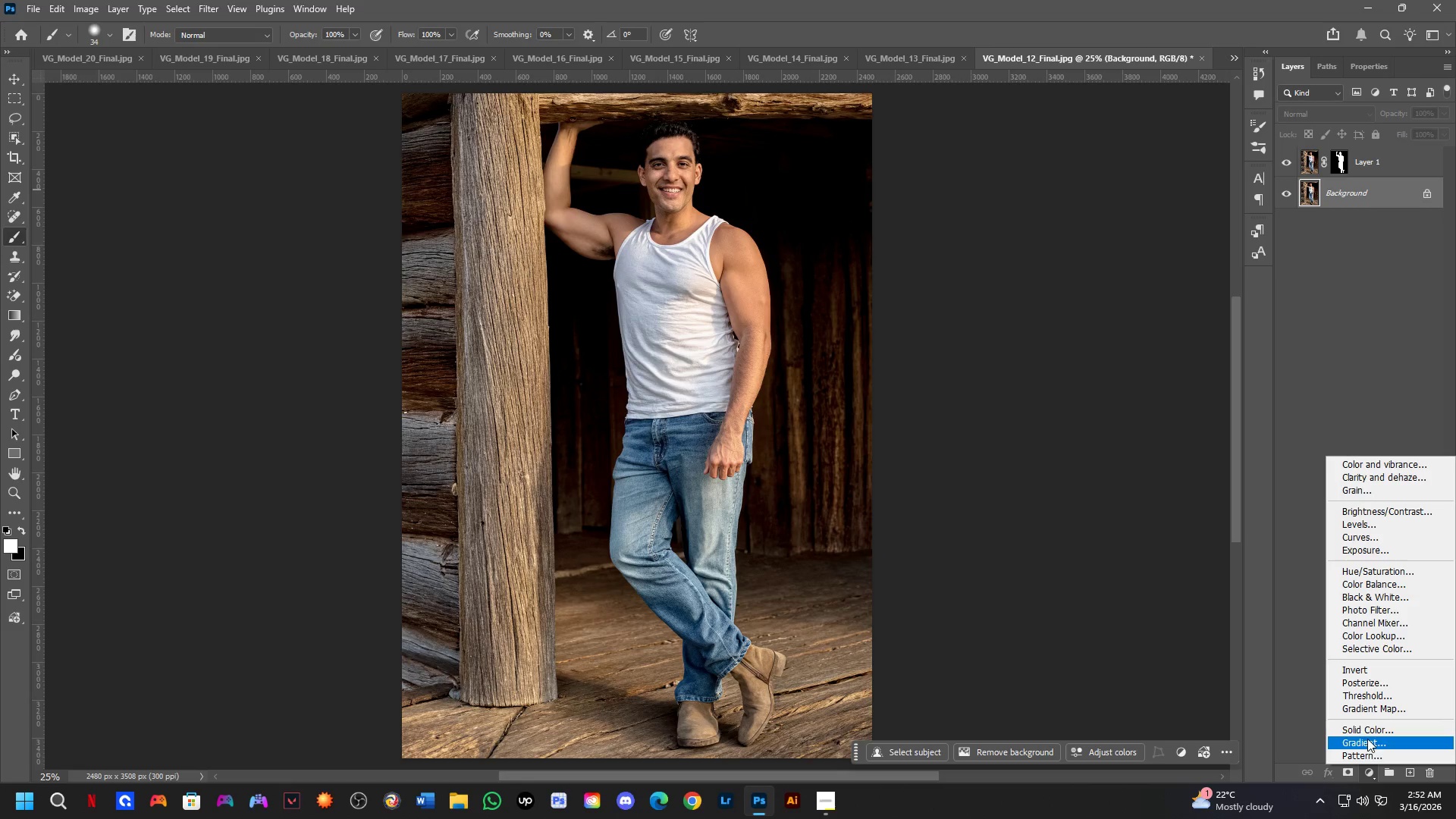 
left_click([1367, 733])
 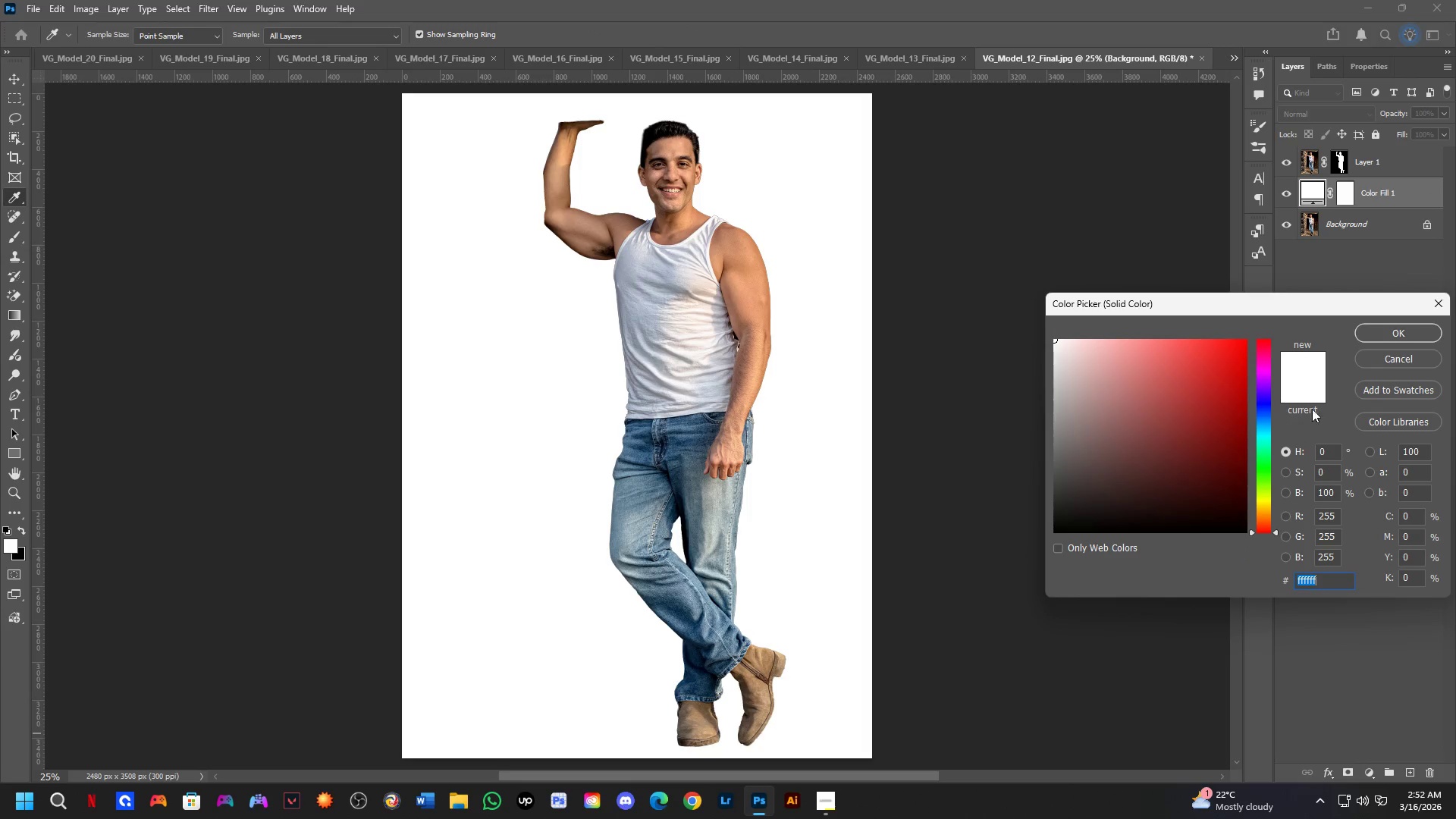 
left_click([1403, 328])
 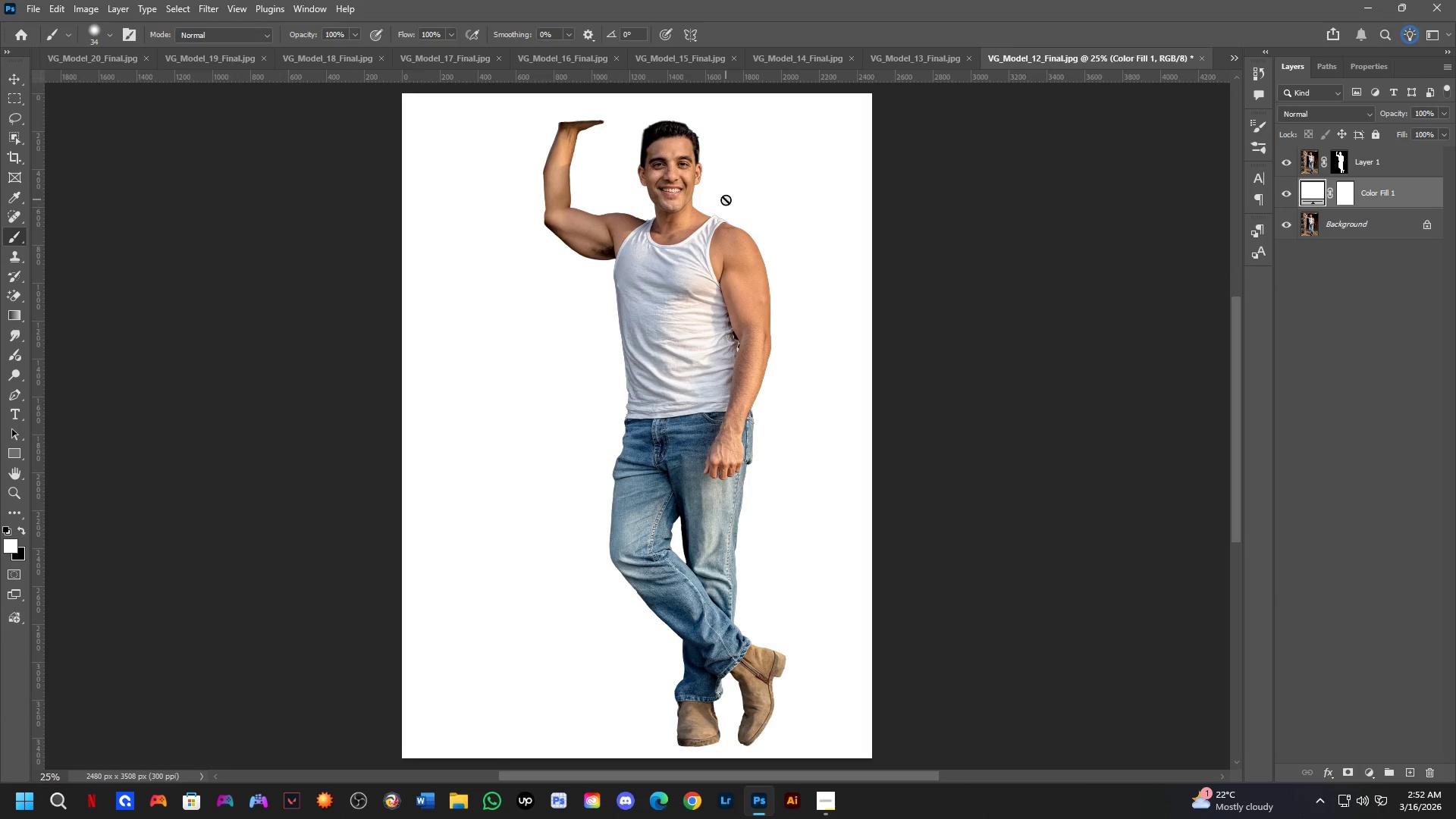 
key(Shift+ShiftLeft)
 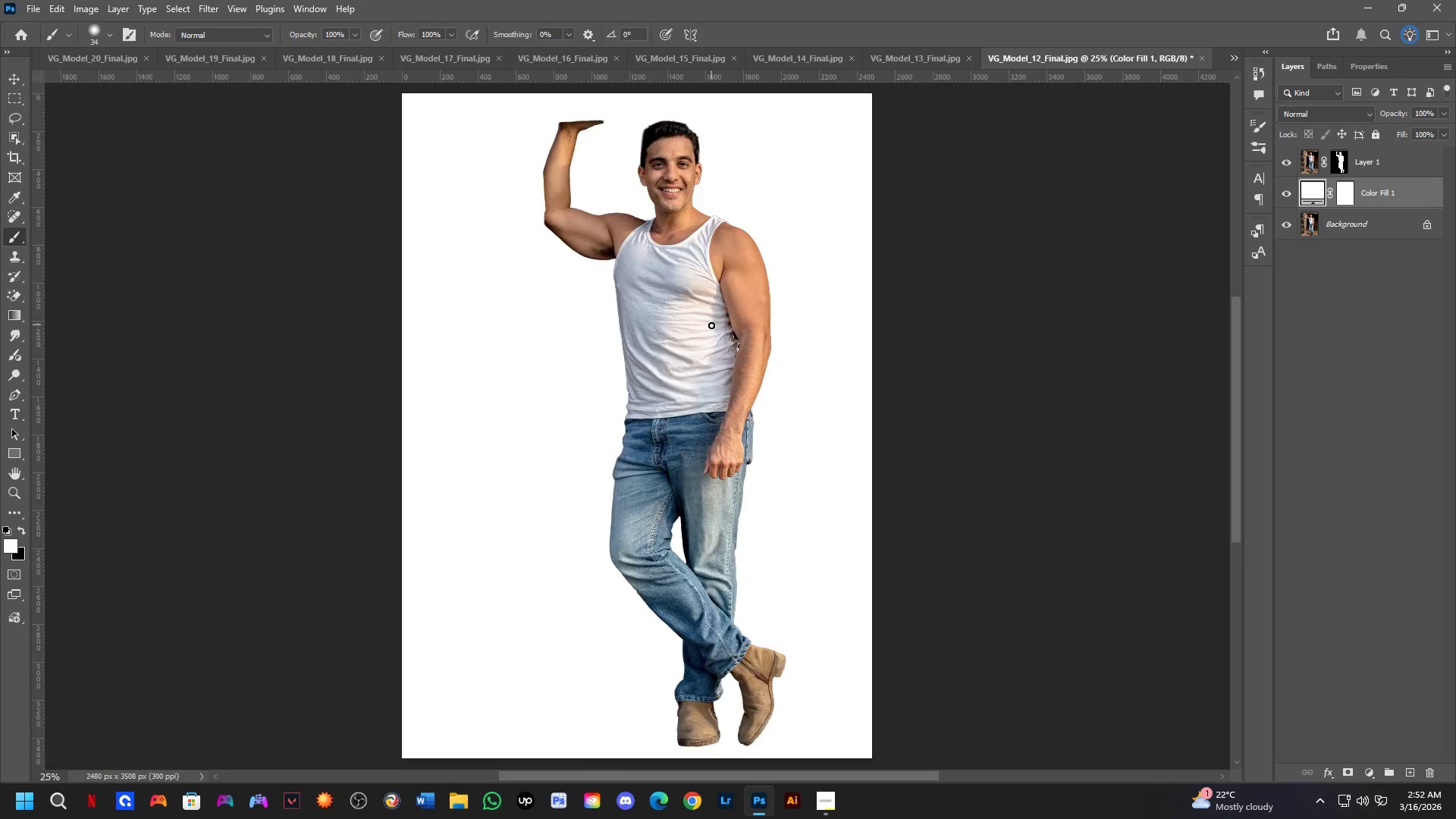 
hold_key(key=Space, duration=1.5)
 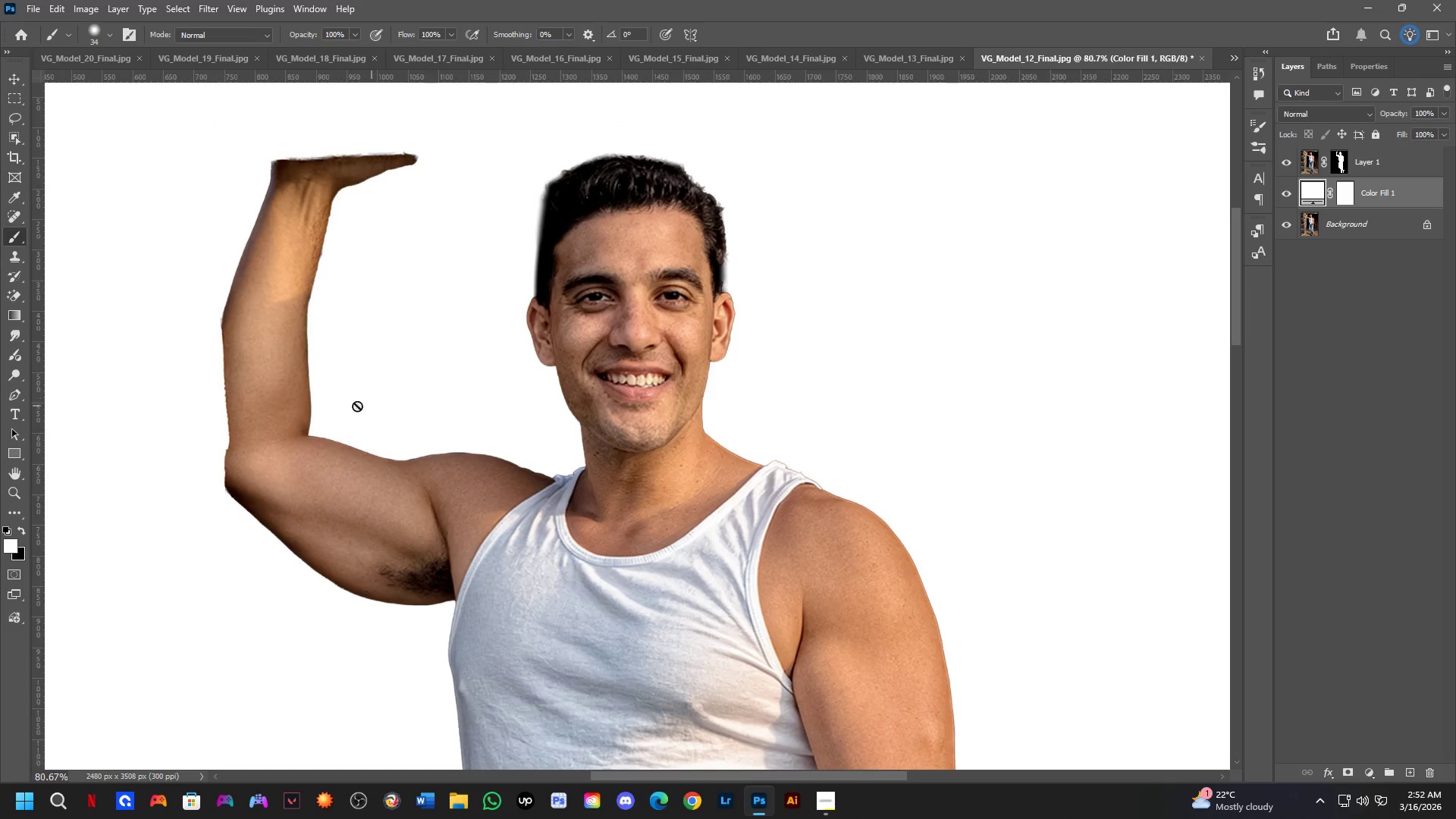 
left_click_drag(start_coordinate=[735, 301], to_coordinate=[742, 435])
 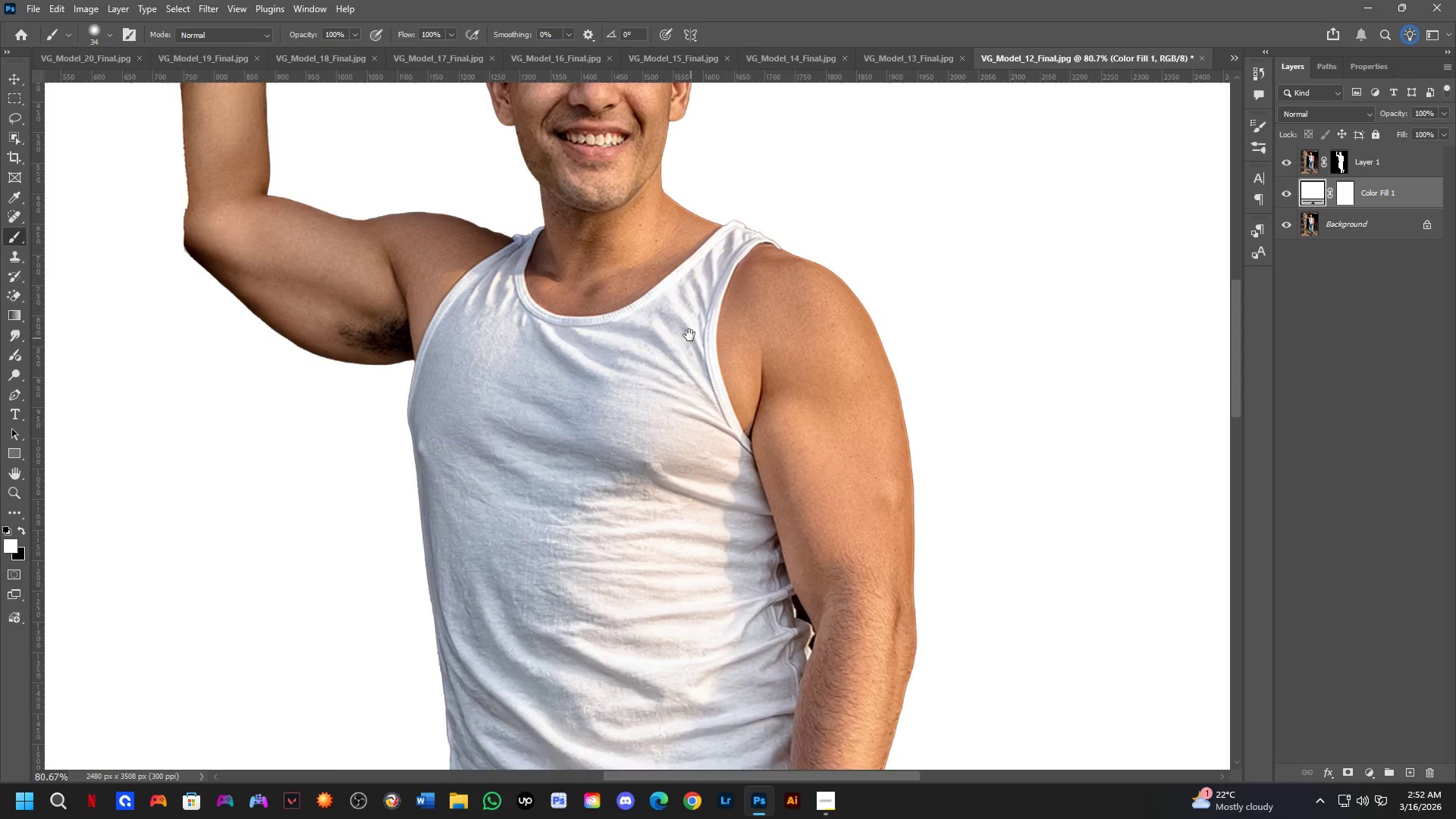 
scroll: coordinate [725, 335], scroll_direction: up, amount: 5.0
 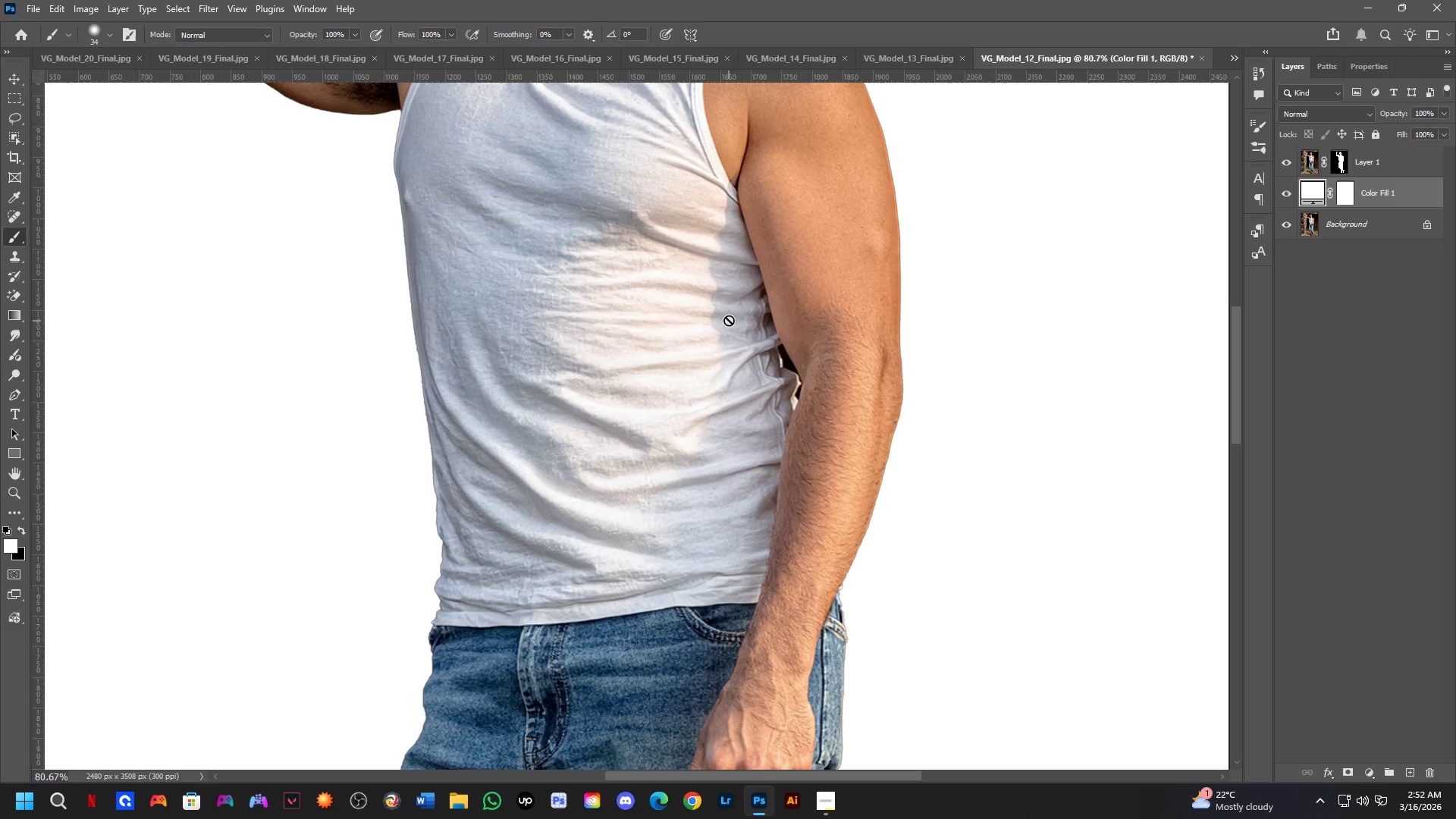 
left_click_drag(start_coordinate=[689, 333], to_coordinate=[726, 502])
 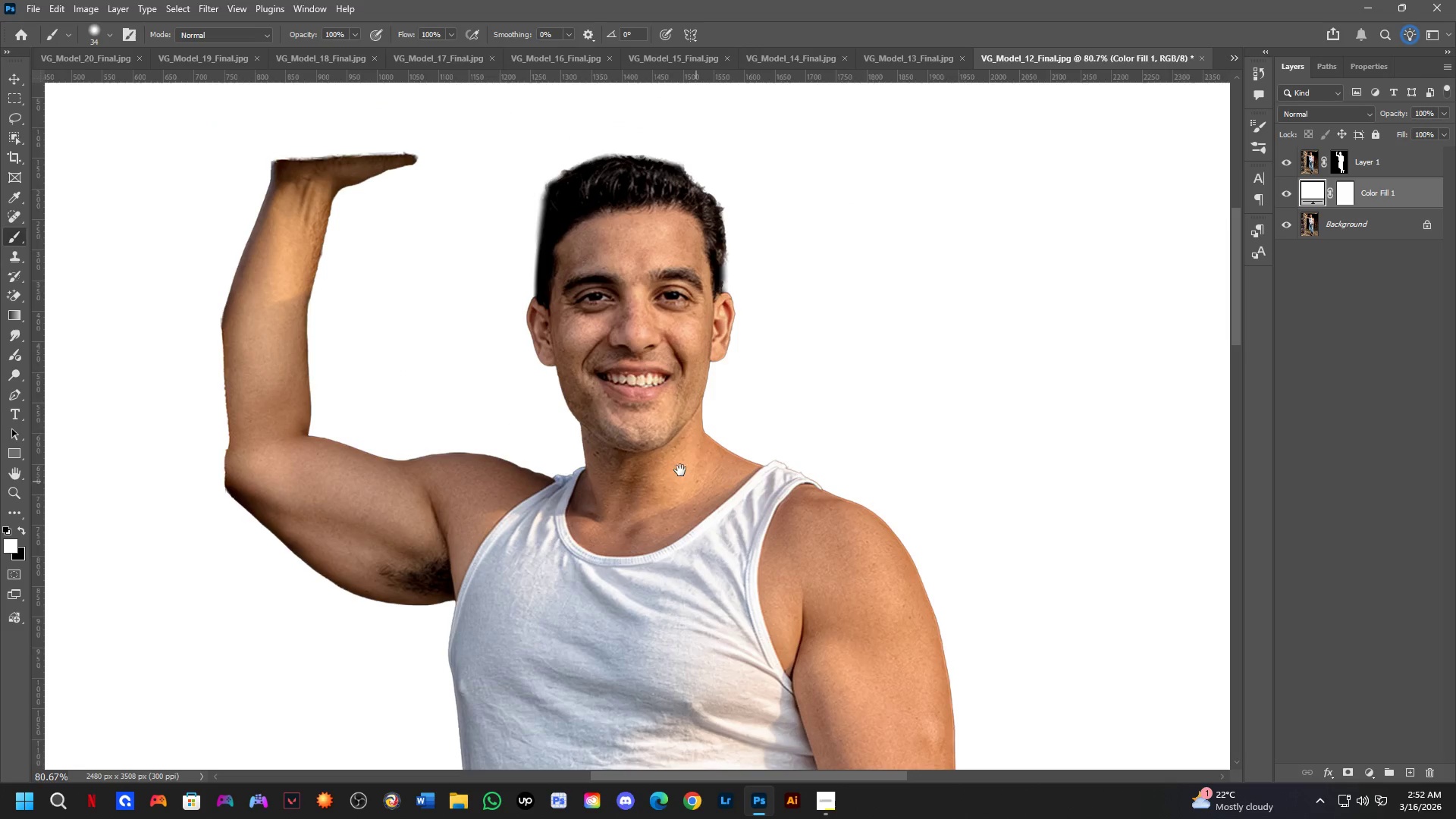 
key(Space)
 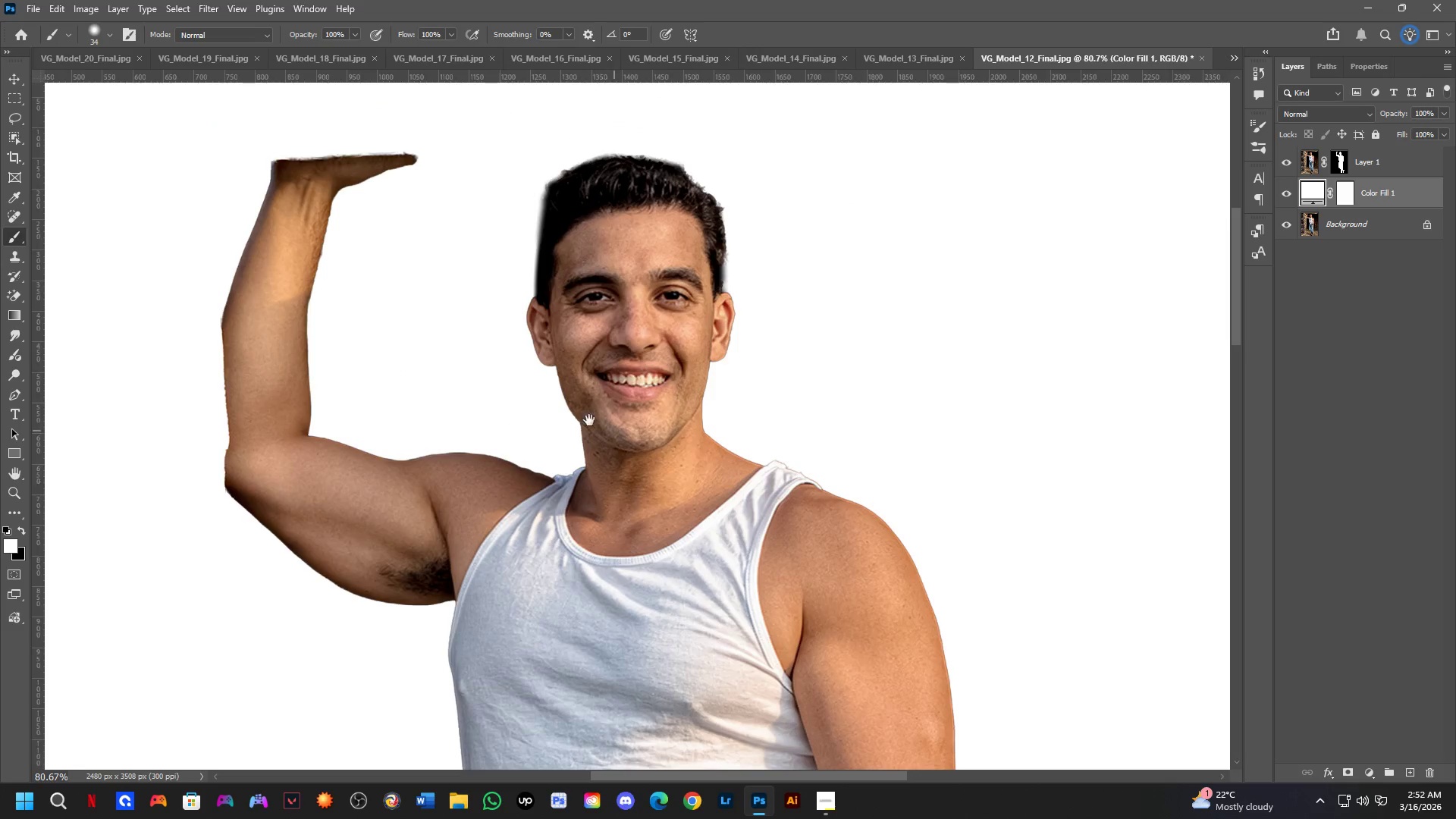 
key(Space)
 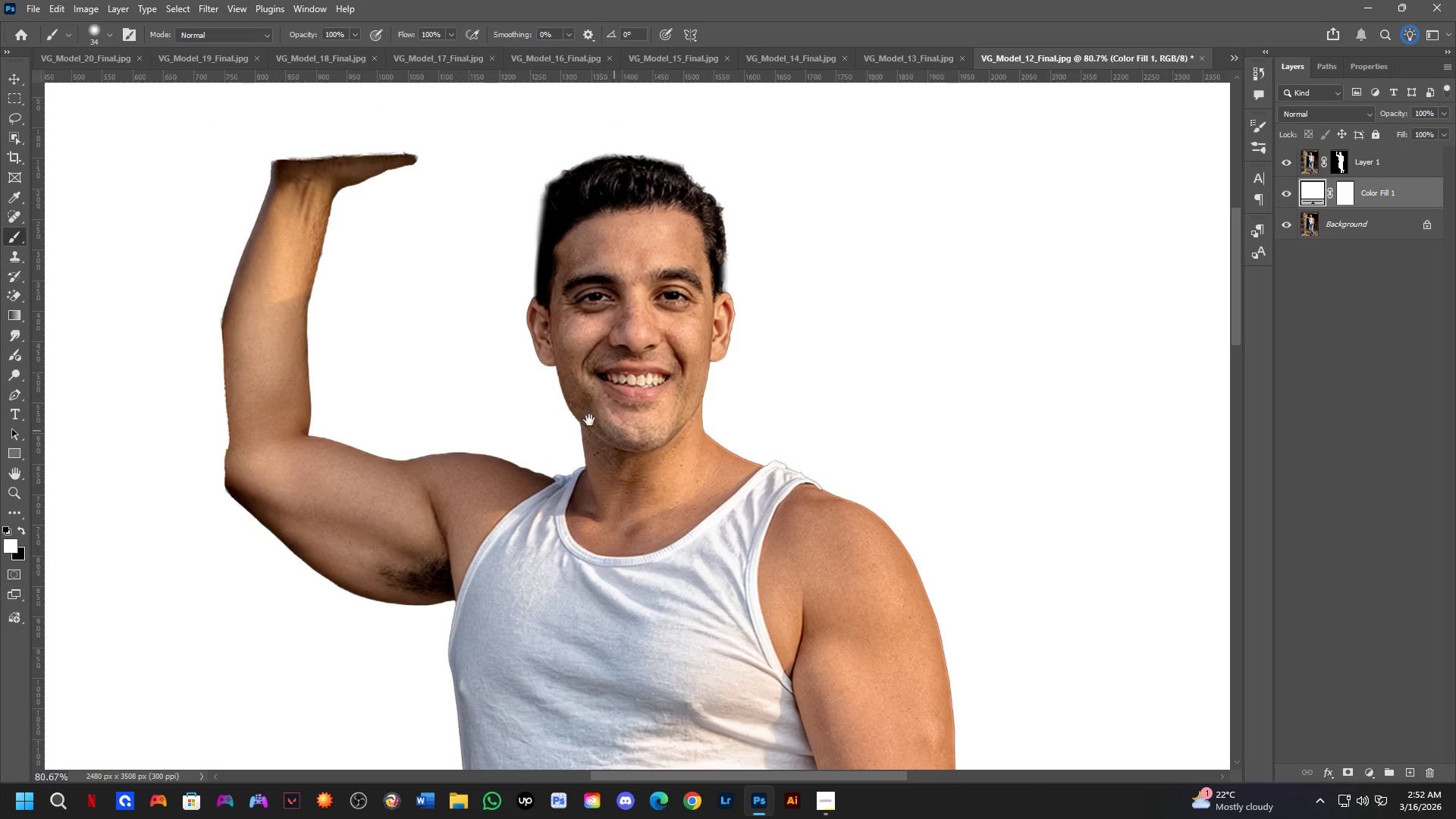 
key(Space)
 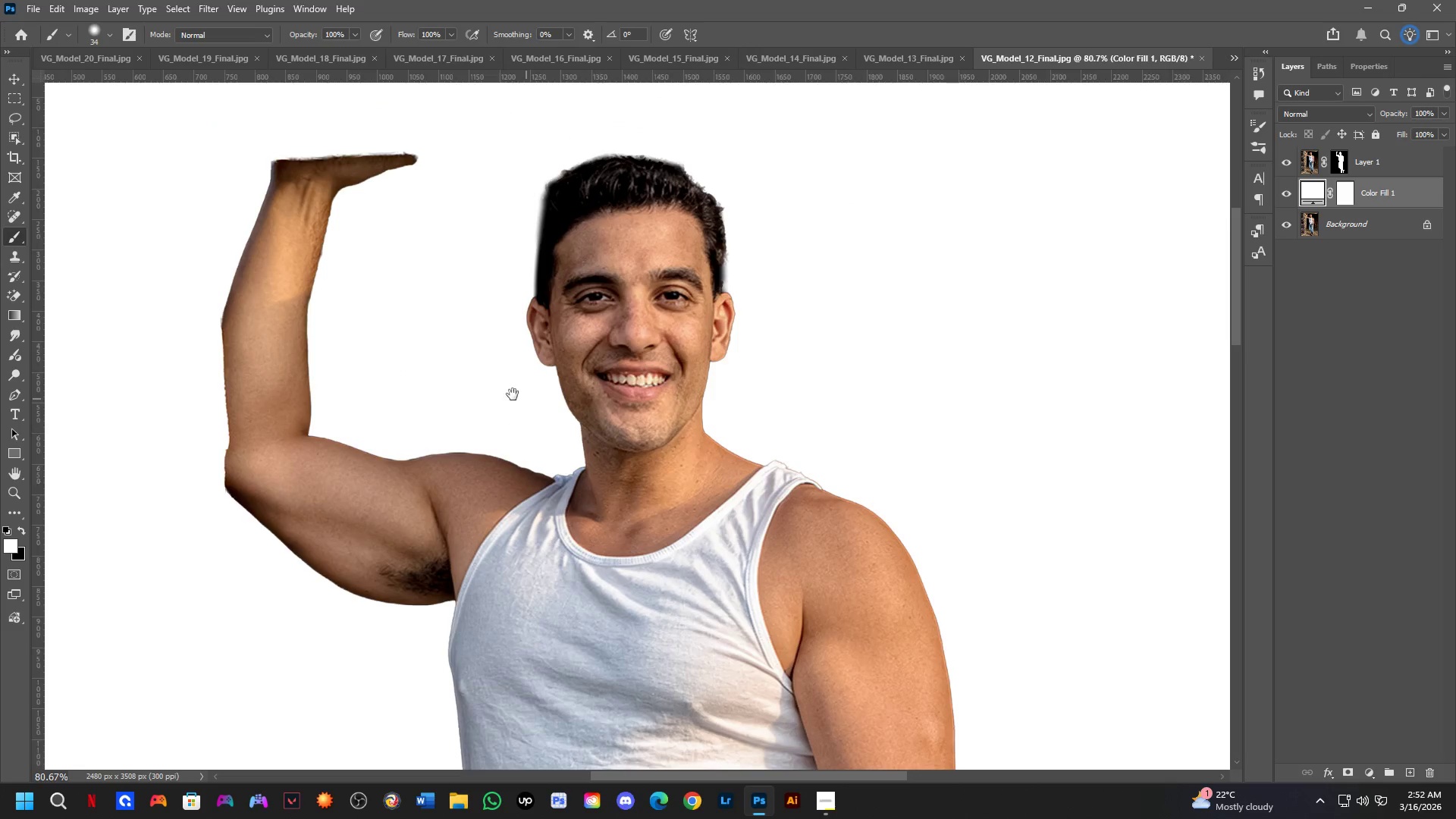 
key(Space)
 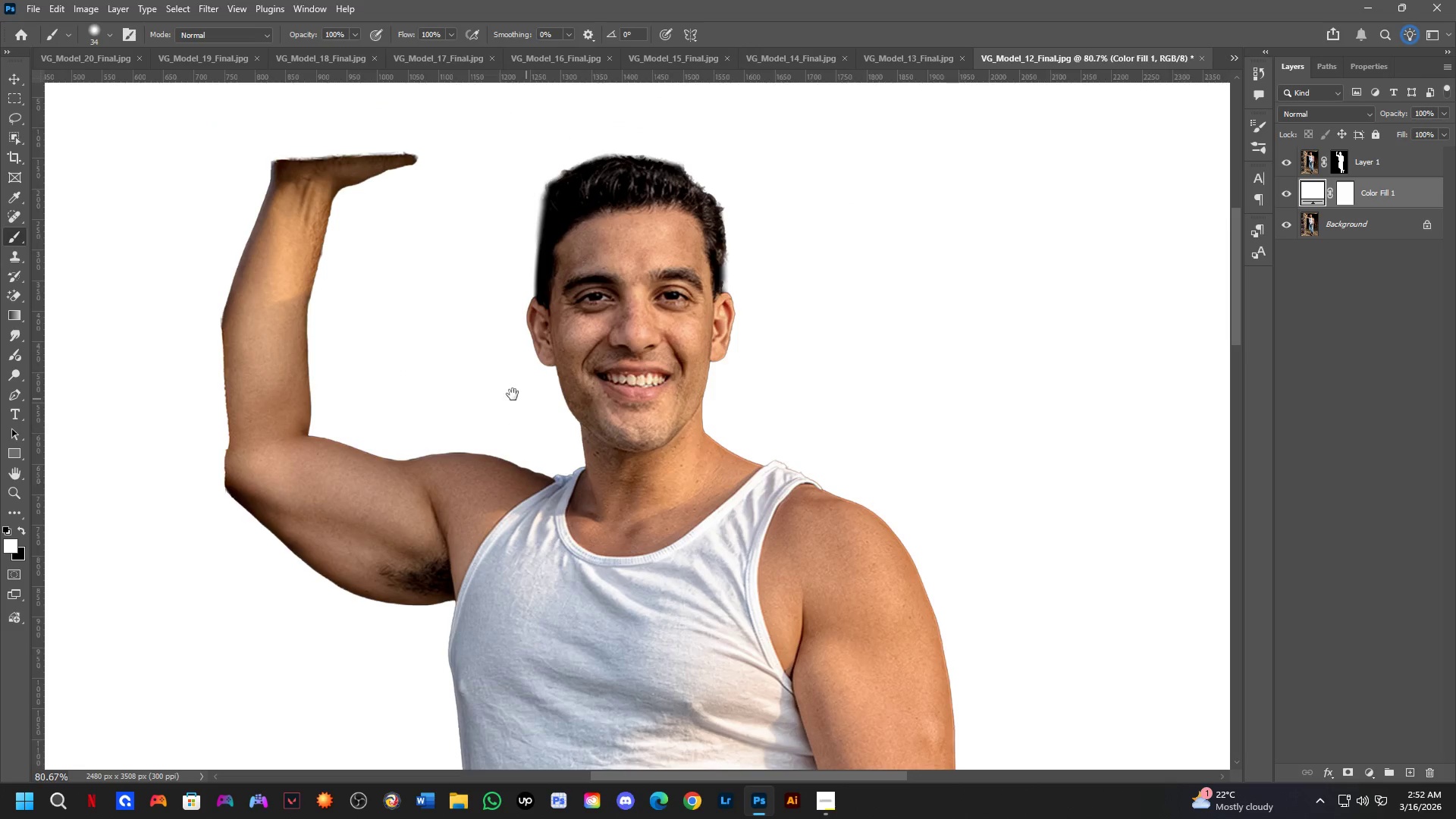 
key(Space)
 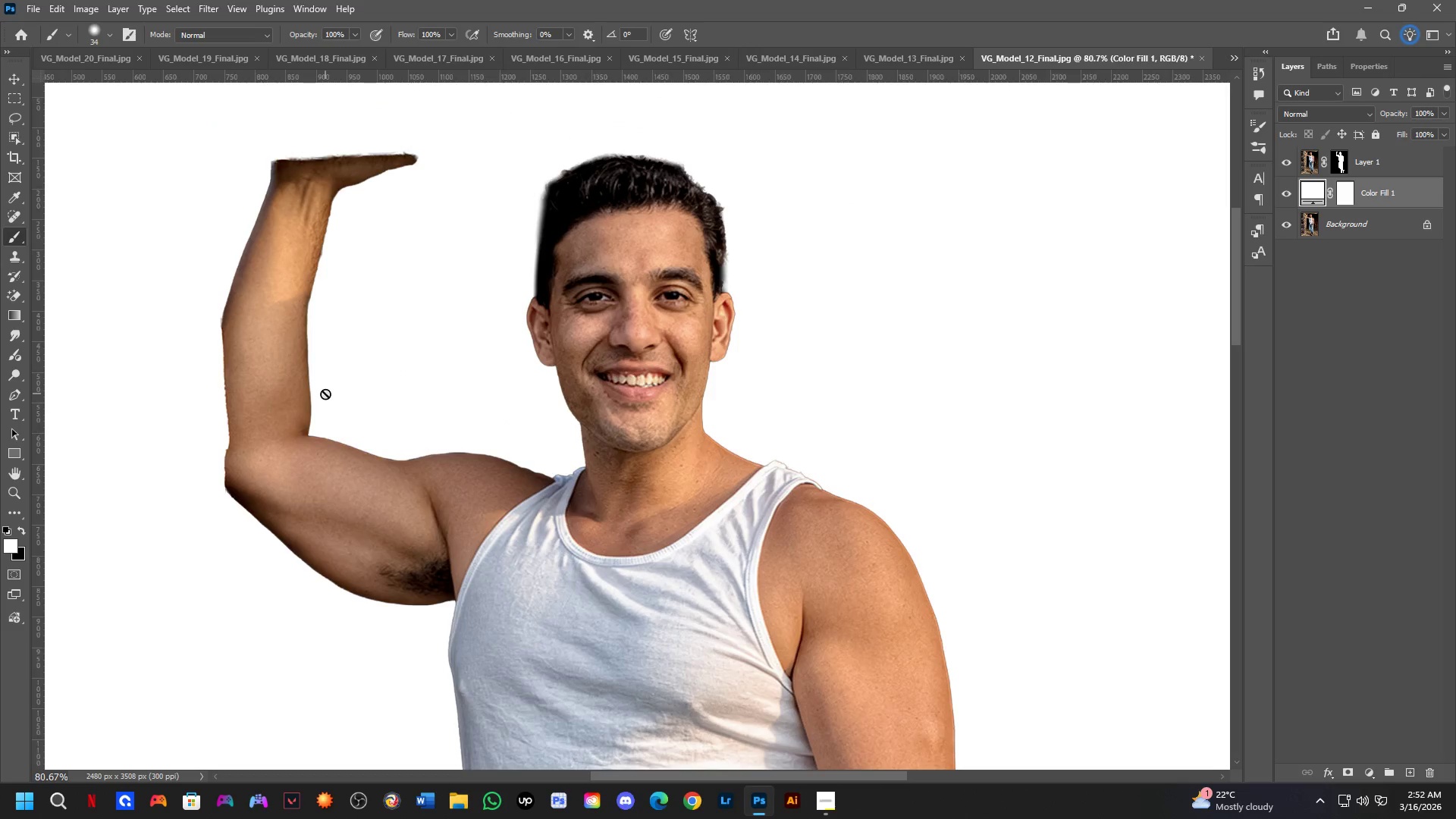 
key(Shift+ShiftLeft)
 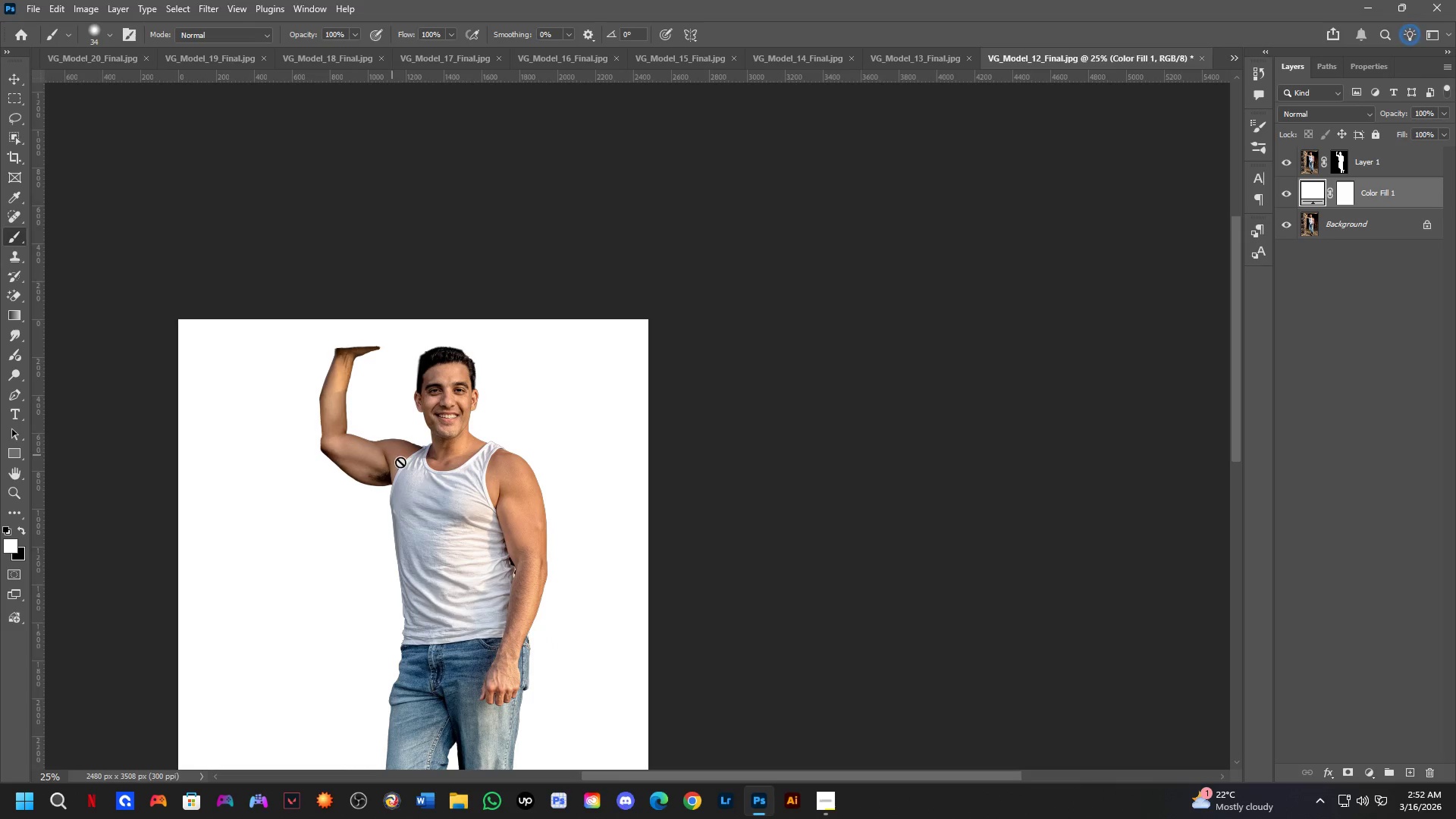 
hold_key(key=Space, duration=0.64)
 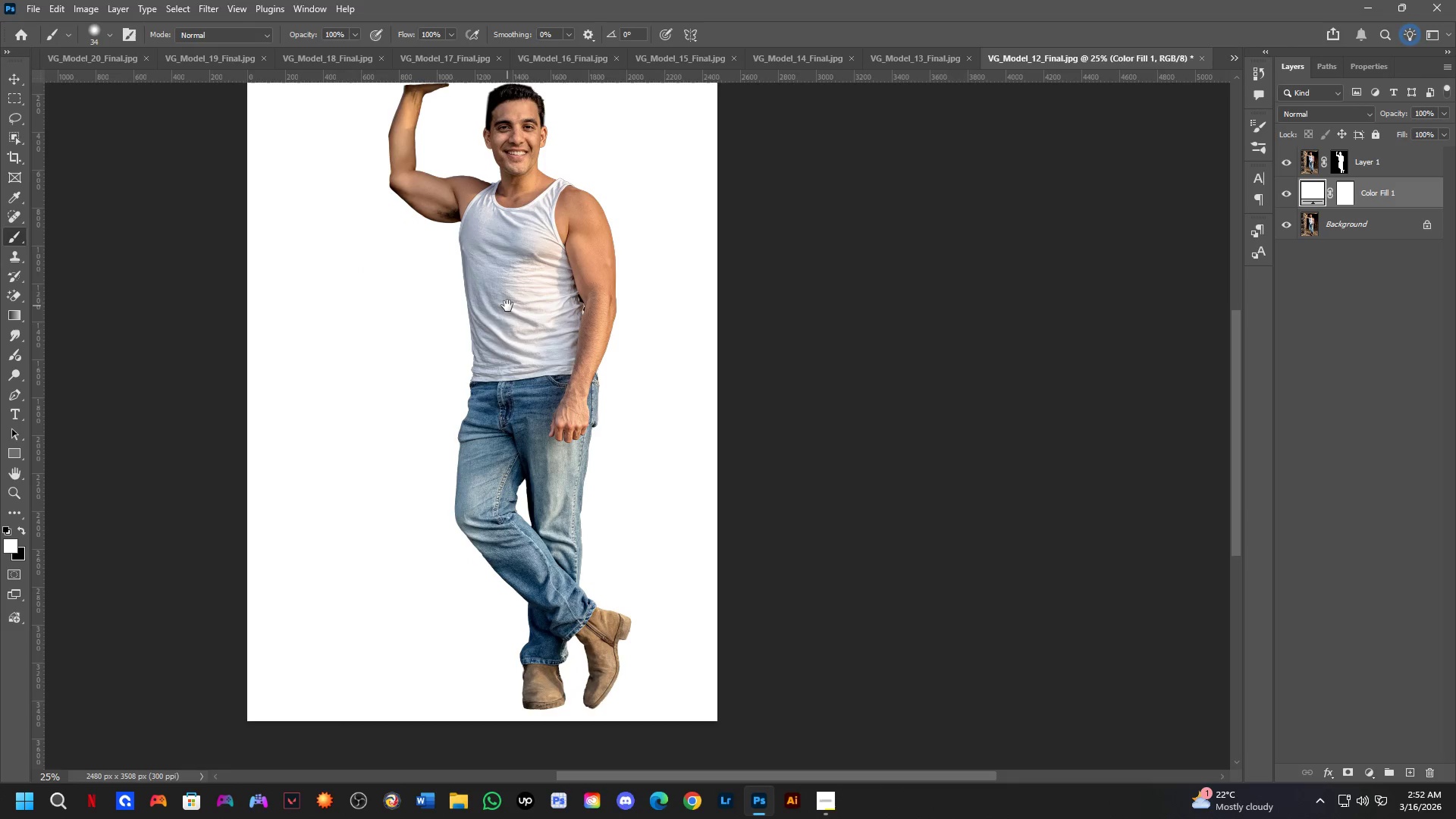 
left_click_drag(start_coordinate=[443, 476], to_coordinate=[531, 293])
 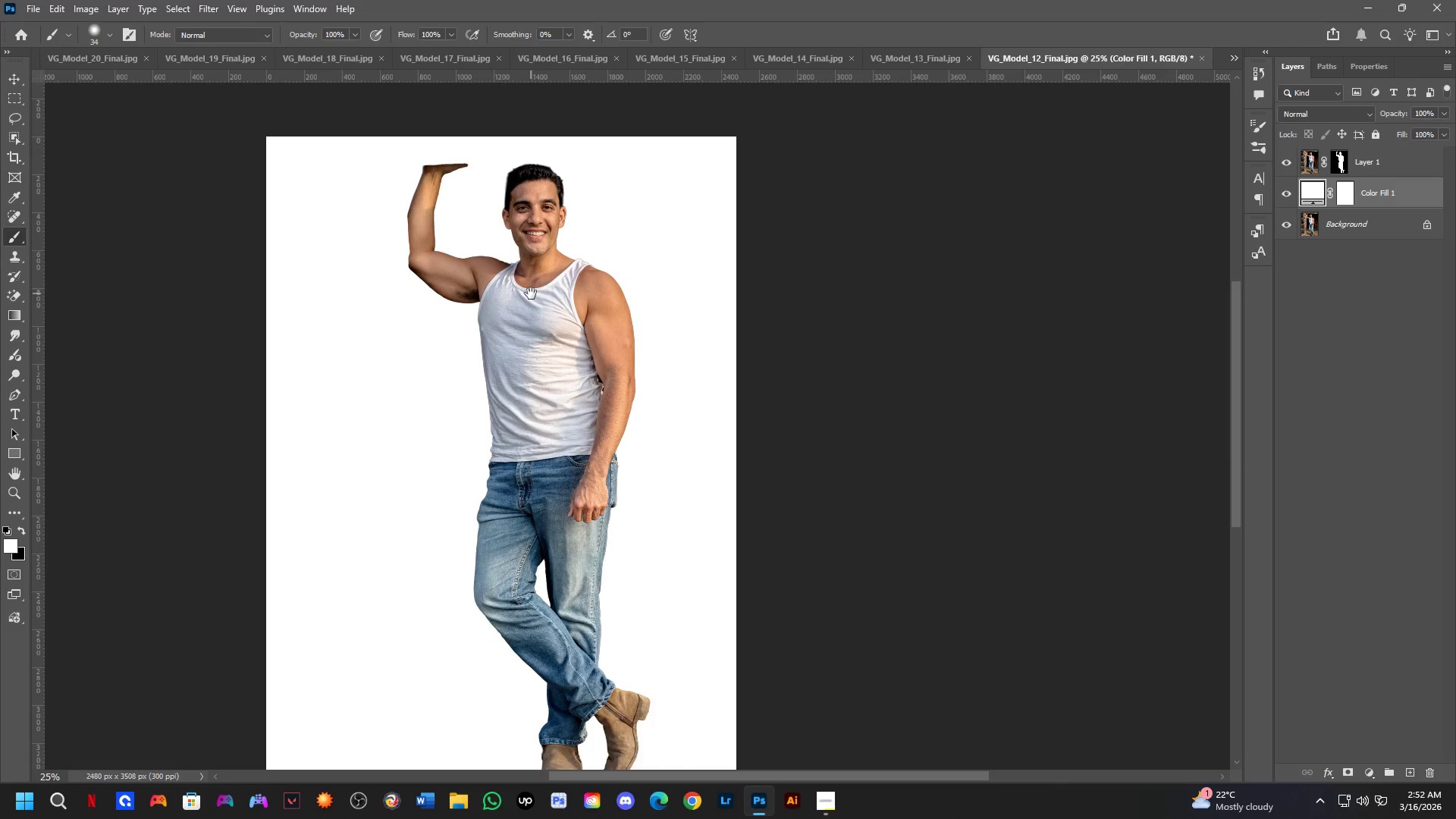 
scroll: coordinate [371, 440], scroll_direction: down, amount: 11.0
 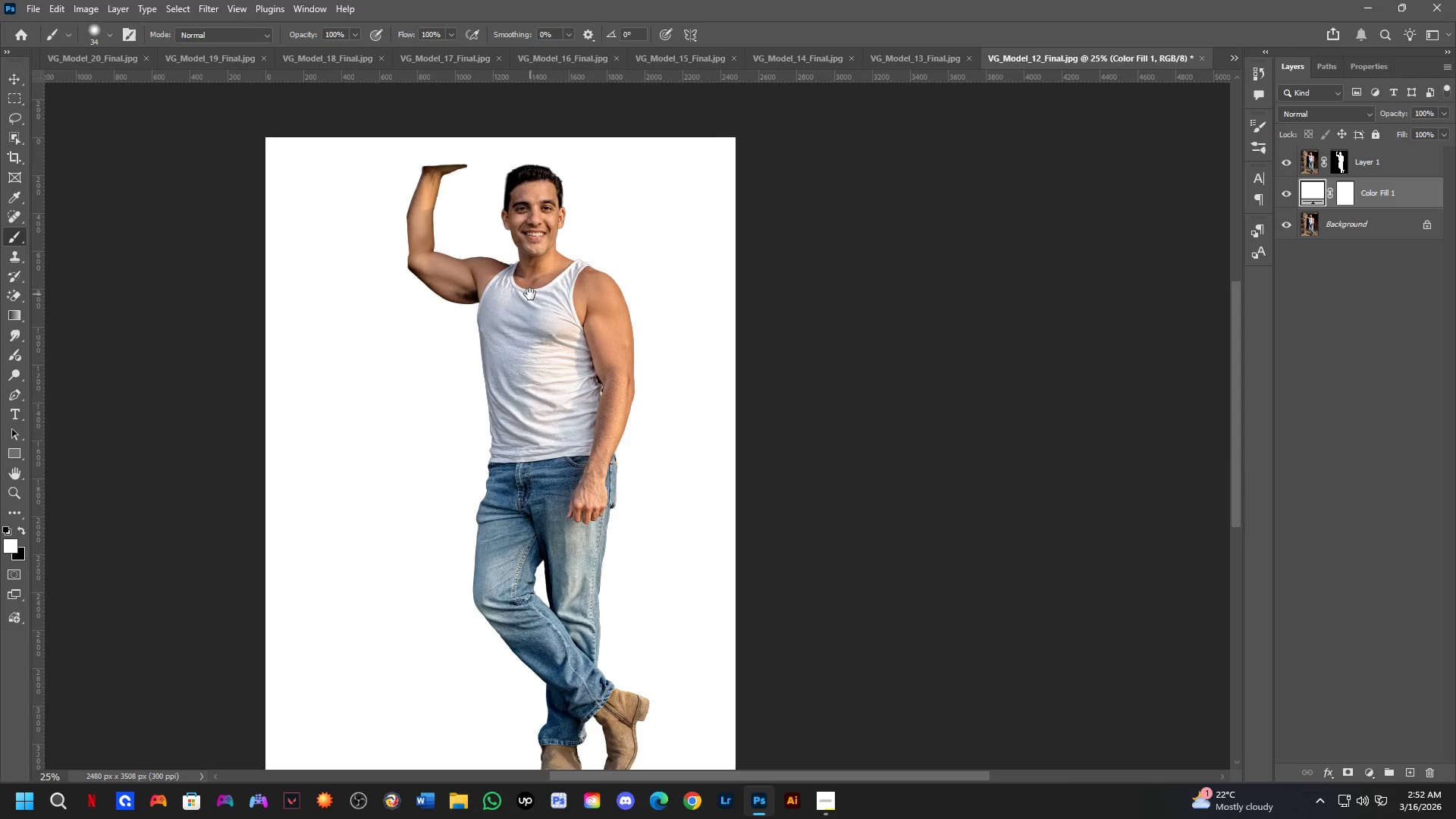 
hold_key(key=Space, duration=0.7)
 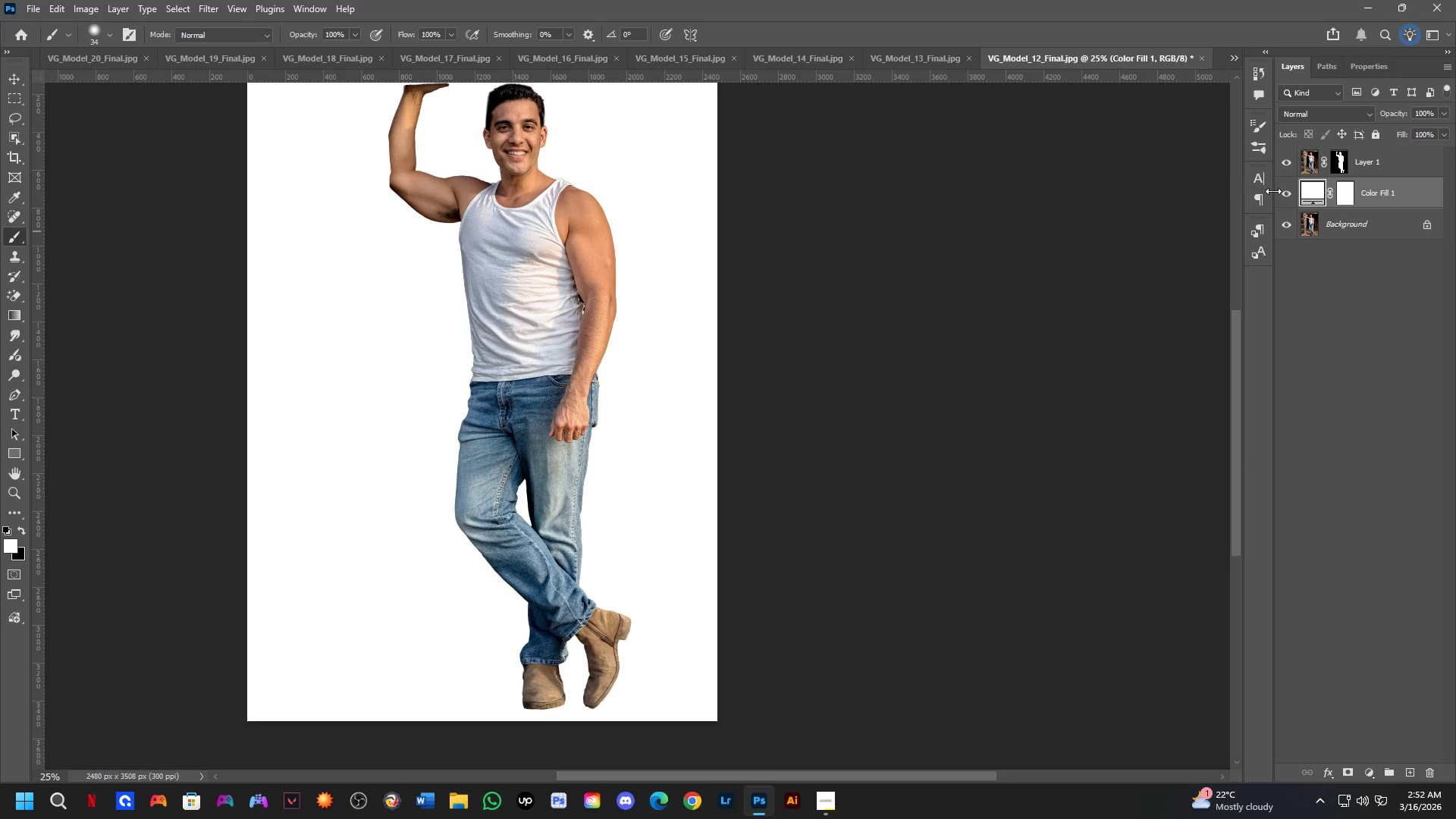 
left_click_drag(start_coordinate=[526, 386], to_coordinate=[507, 306])
 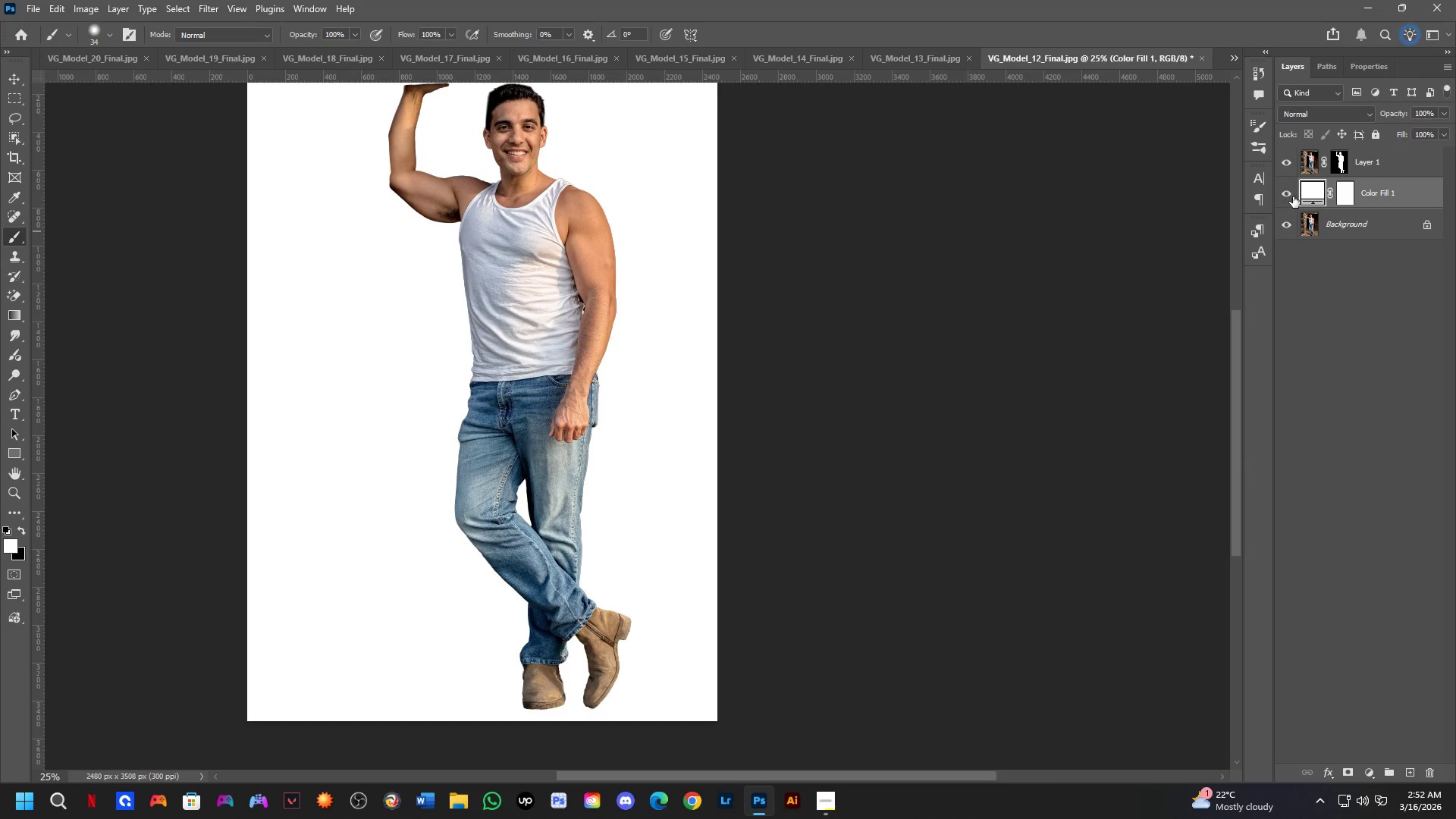 
left_click_drag(start_coordinate=[1288, 193], to_coordinate=[1287, 218])
 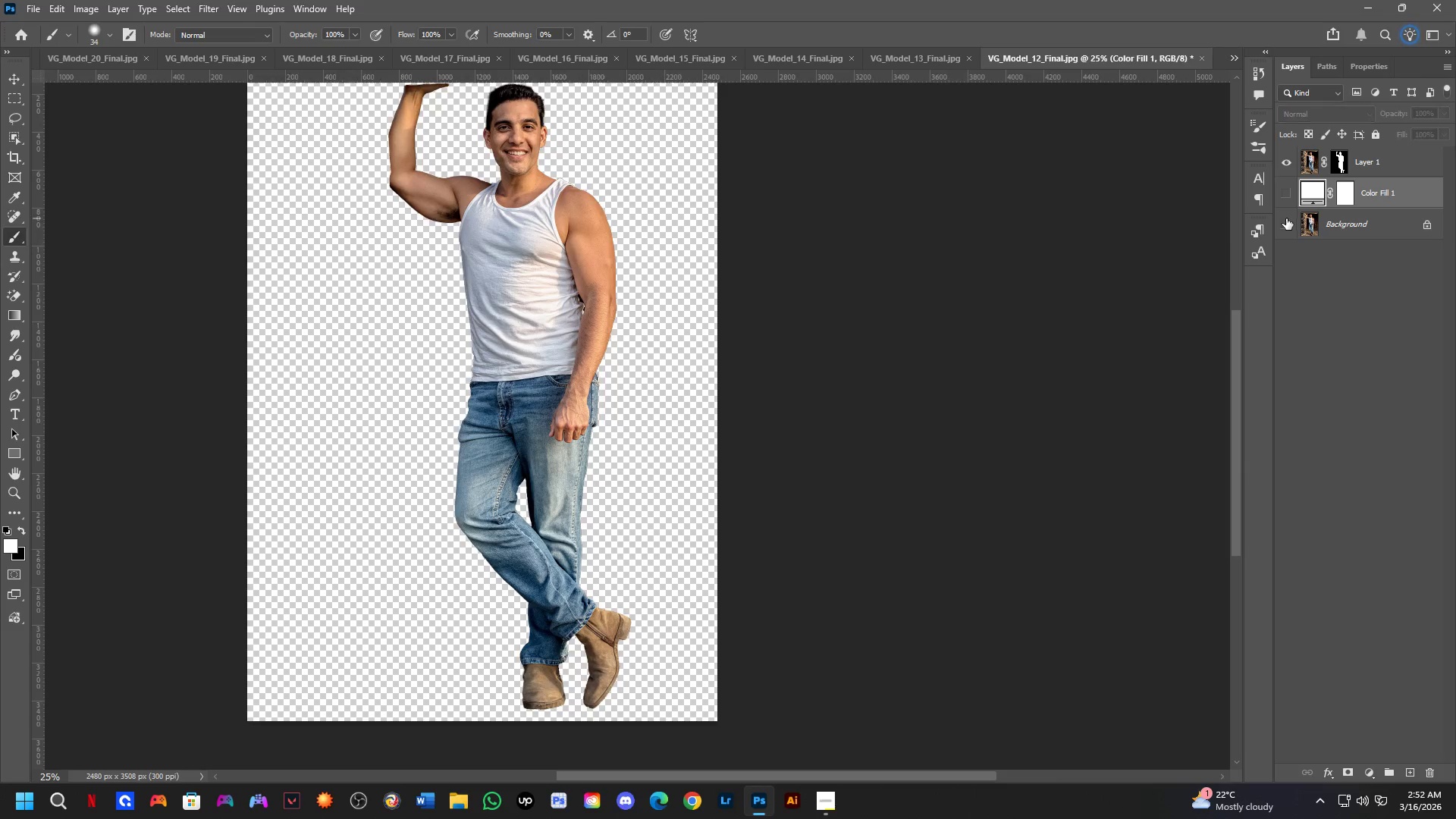 
key(Control+Shift+W)
 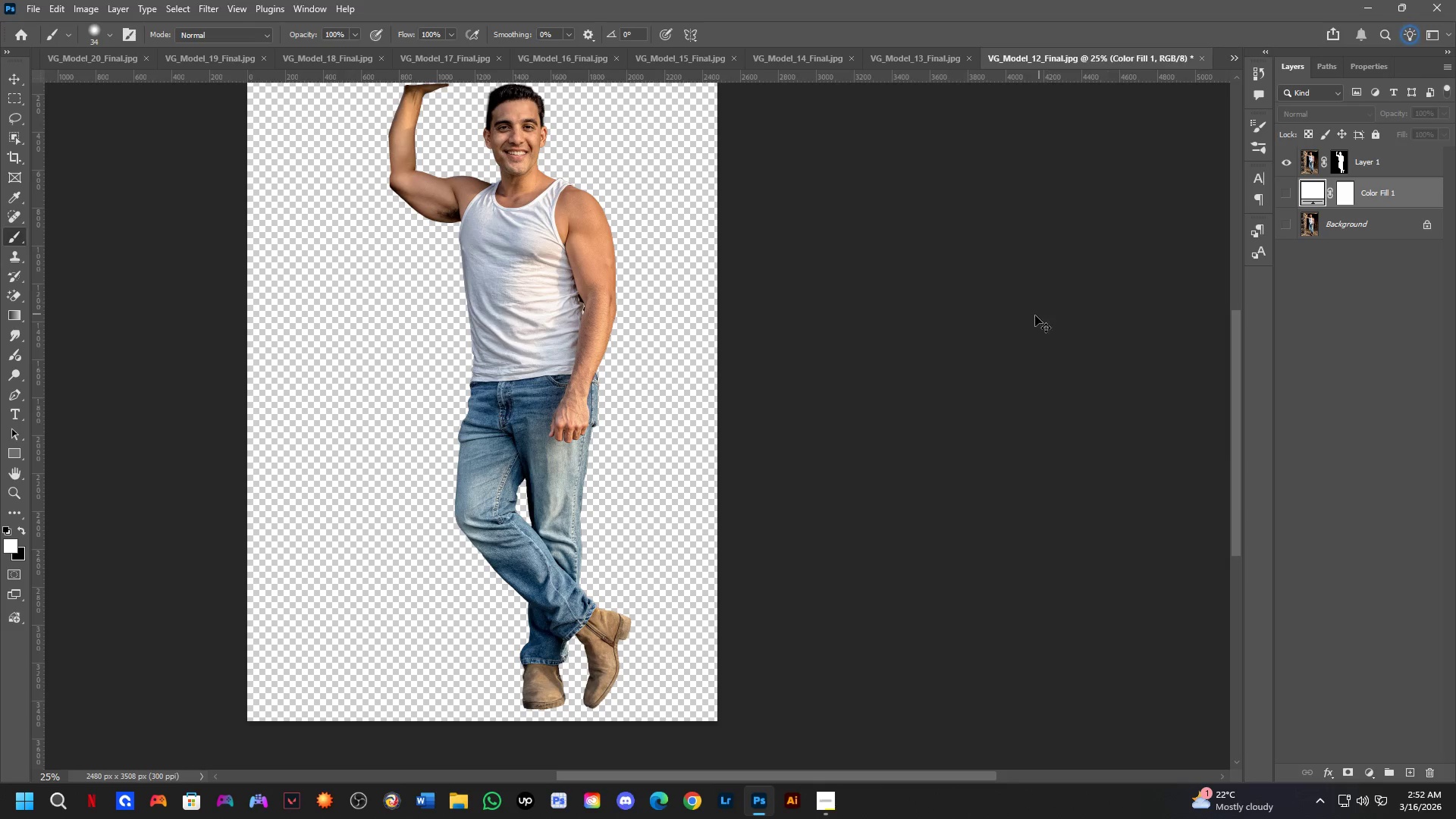 
key(Control+Shift+S)
 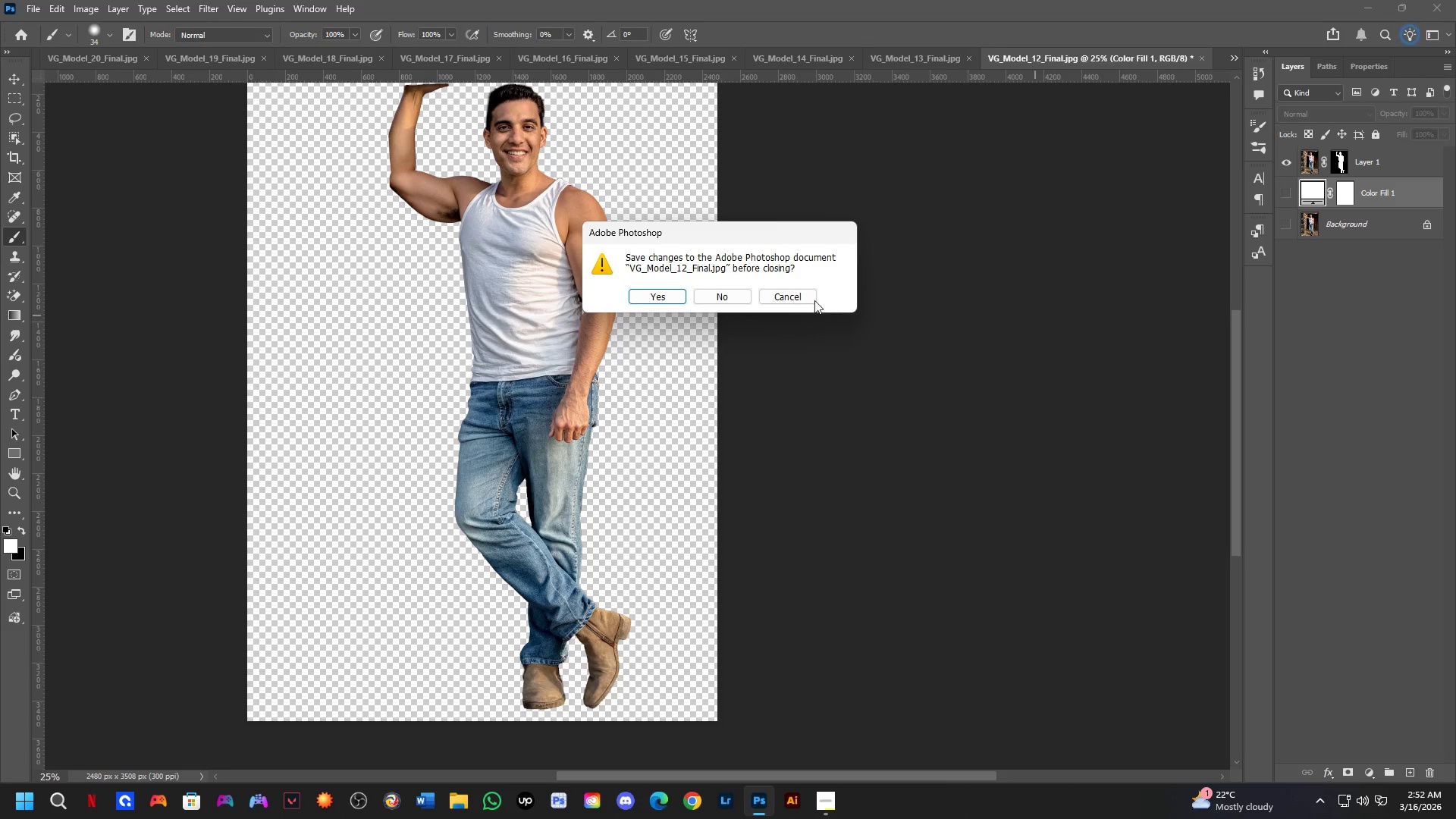 
key(Control+ControlLeft)
 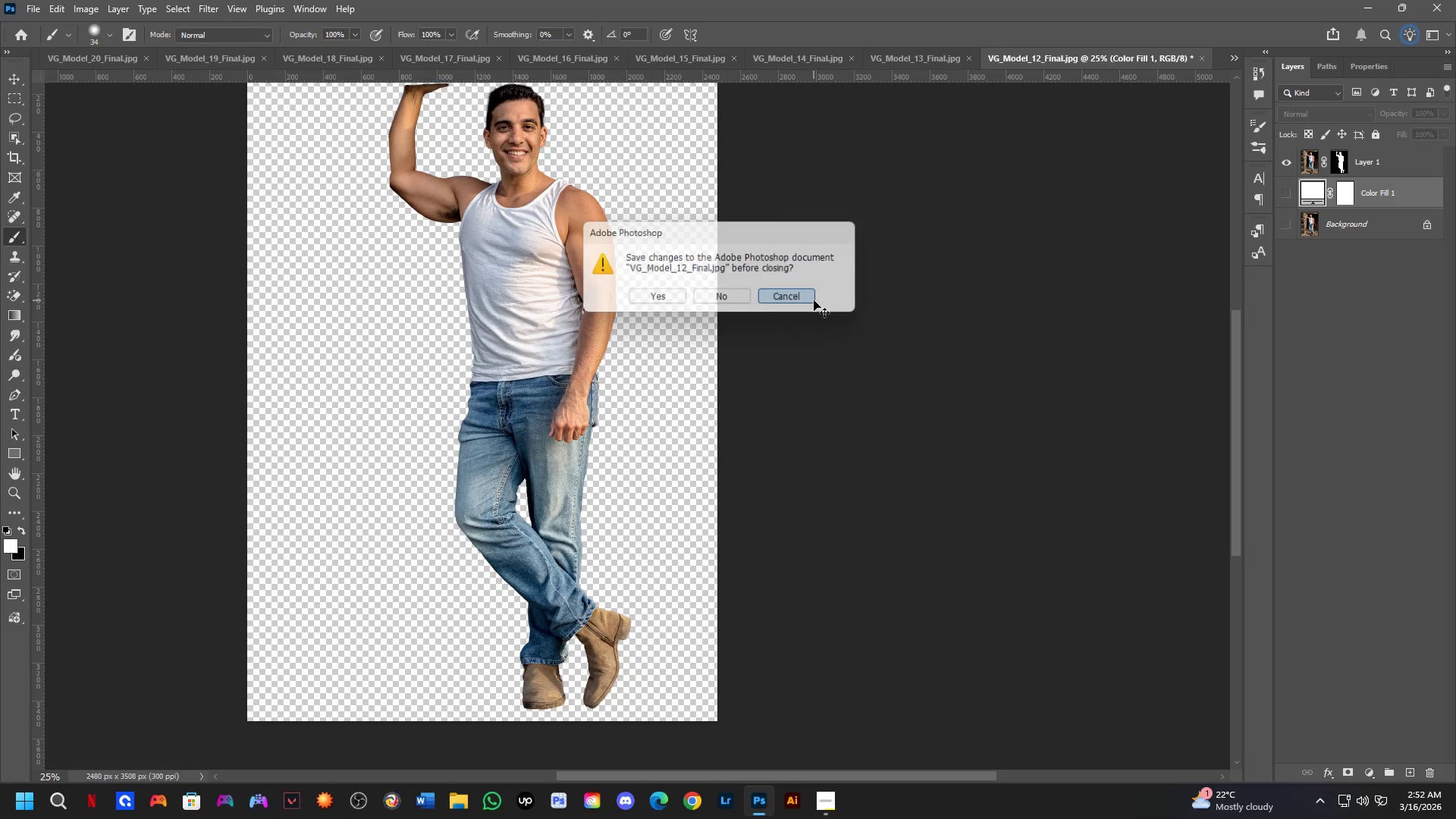 
key(Control+Shift+ShiftLeft)
 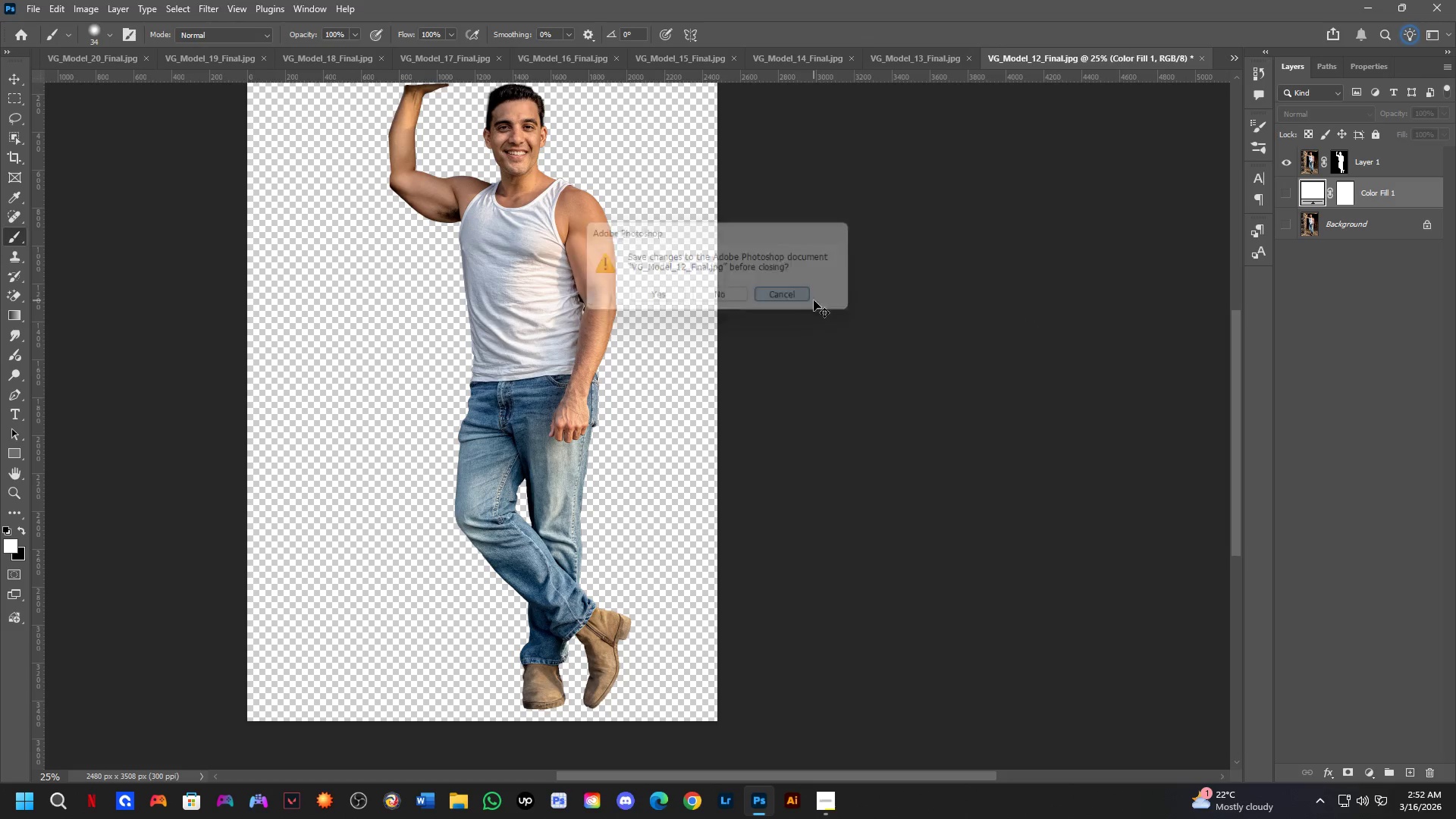 
key(Control+Shift+S)
 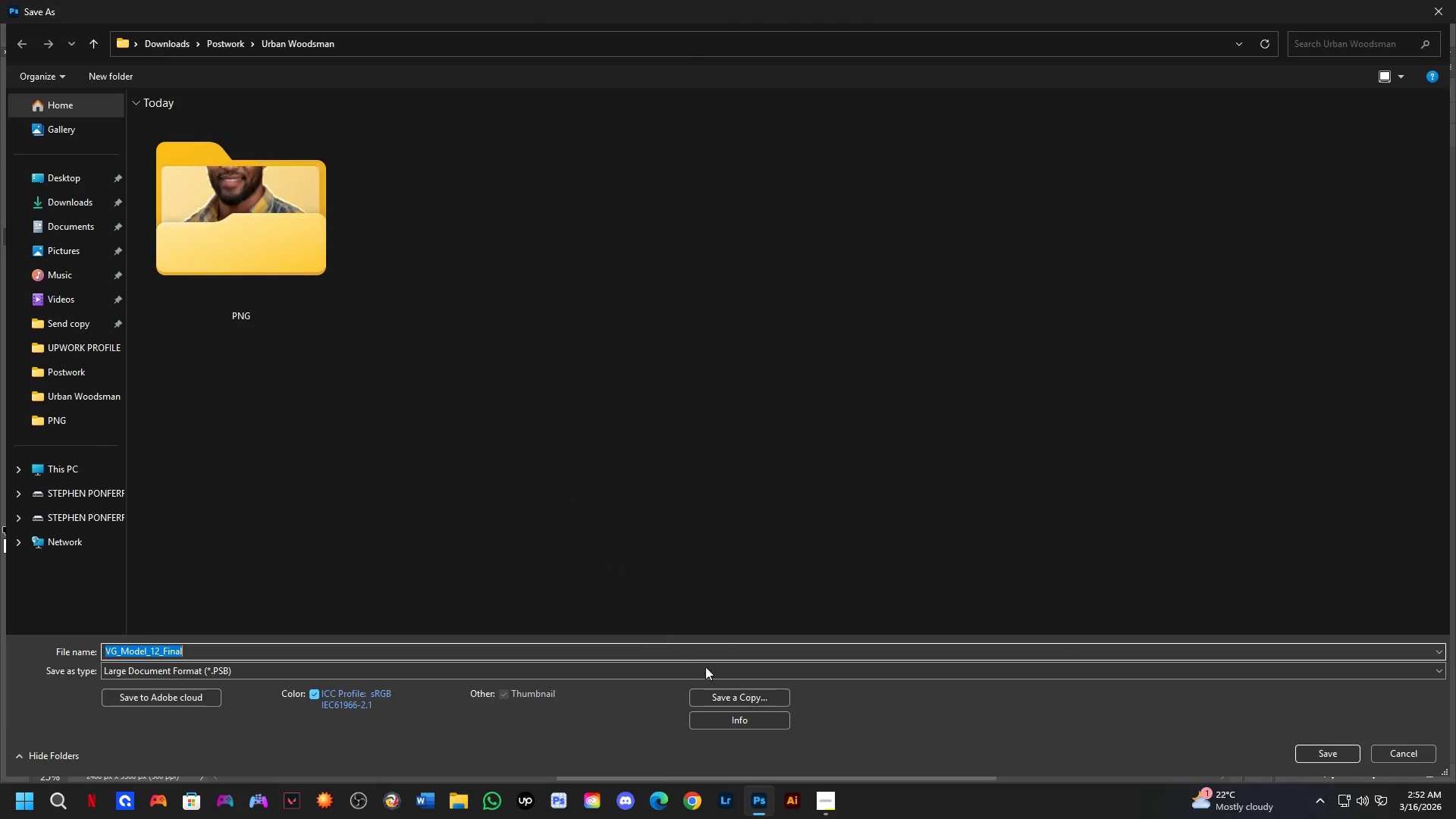 
left_click([717, 695])
 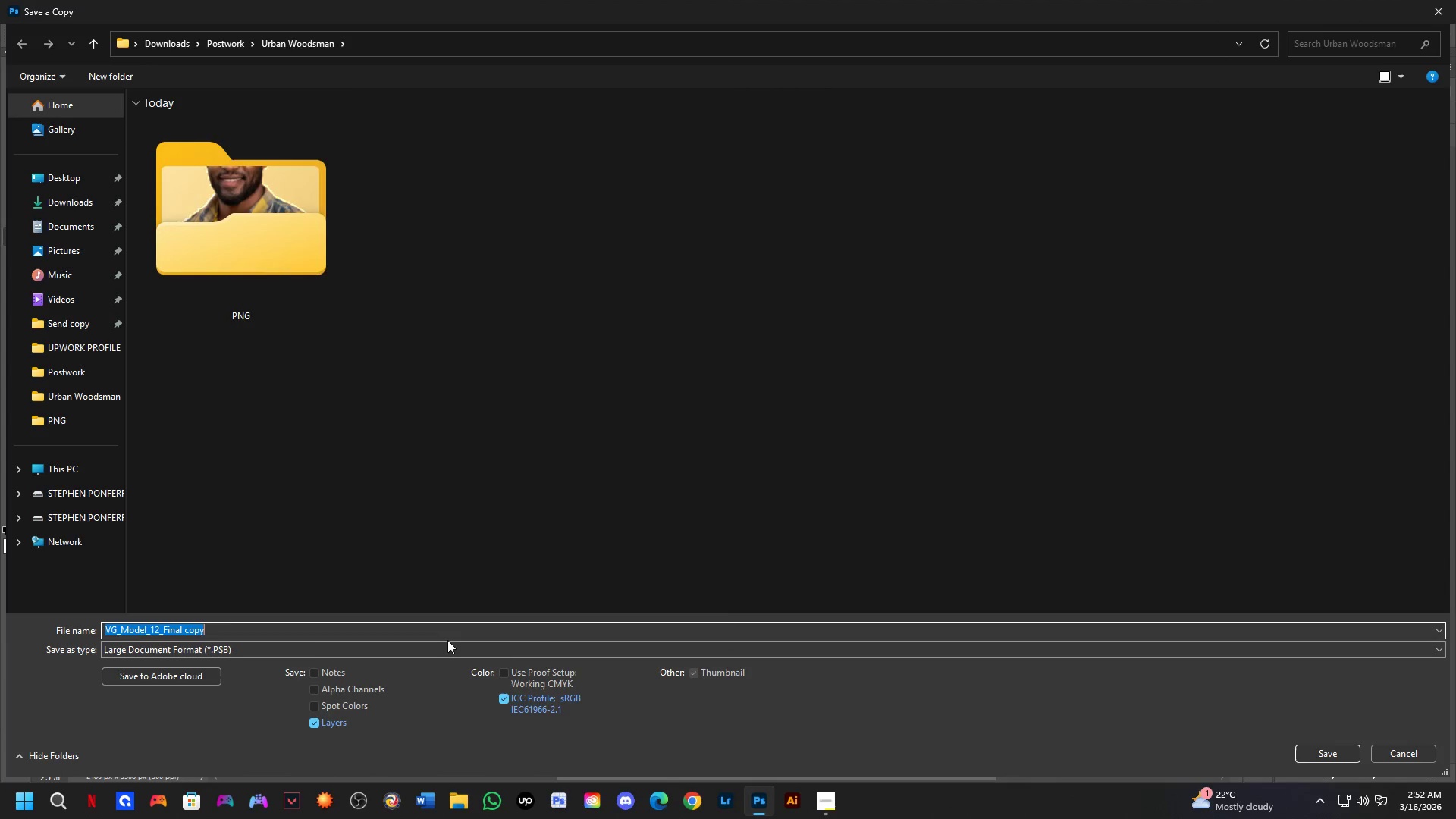 
double_click([394, 640])
 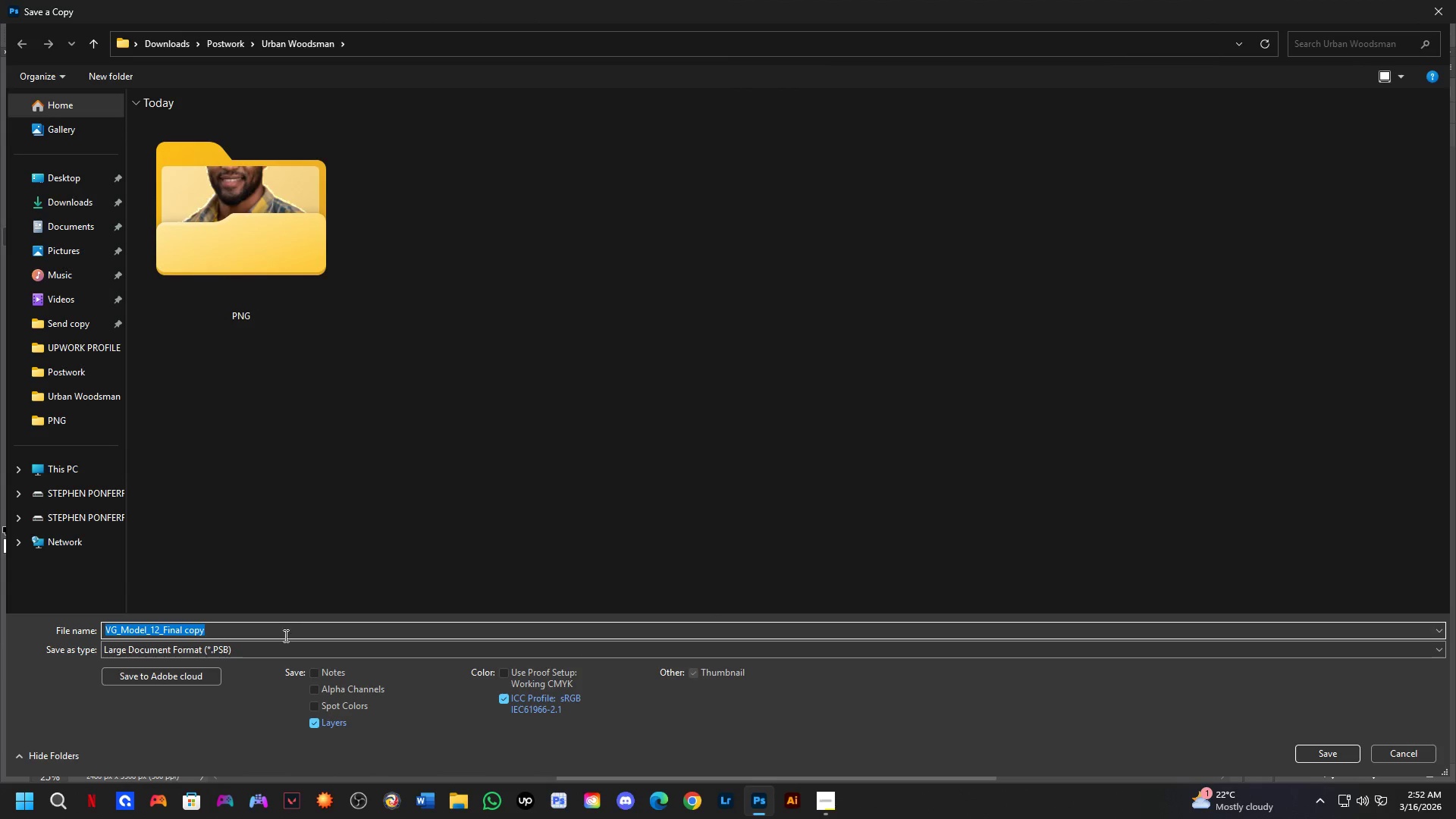 
left_click([282, 641])
 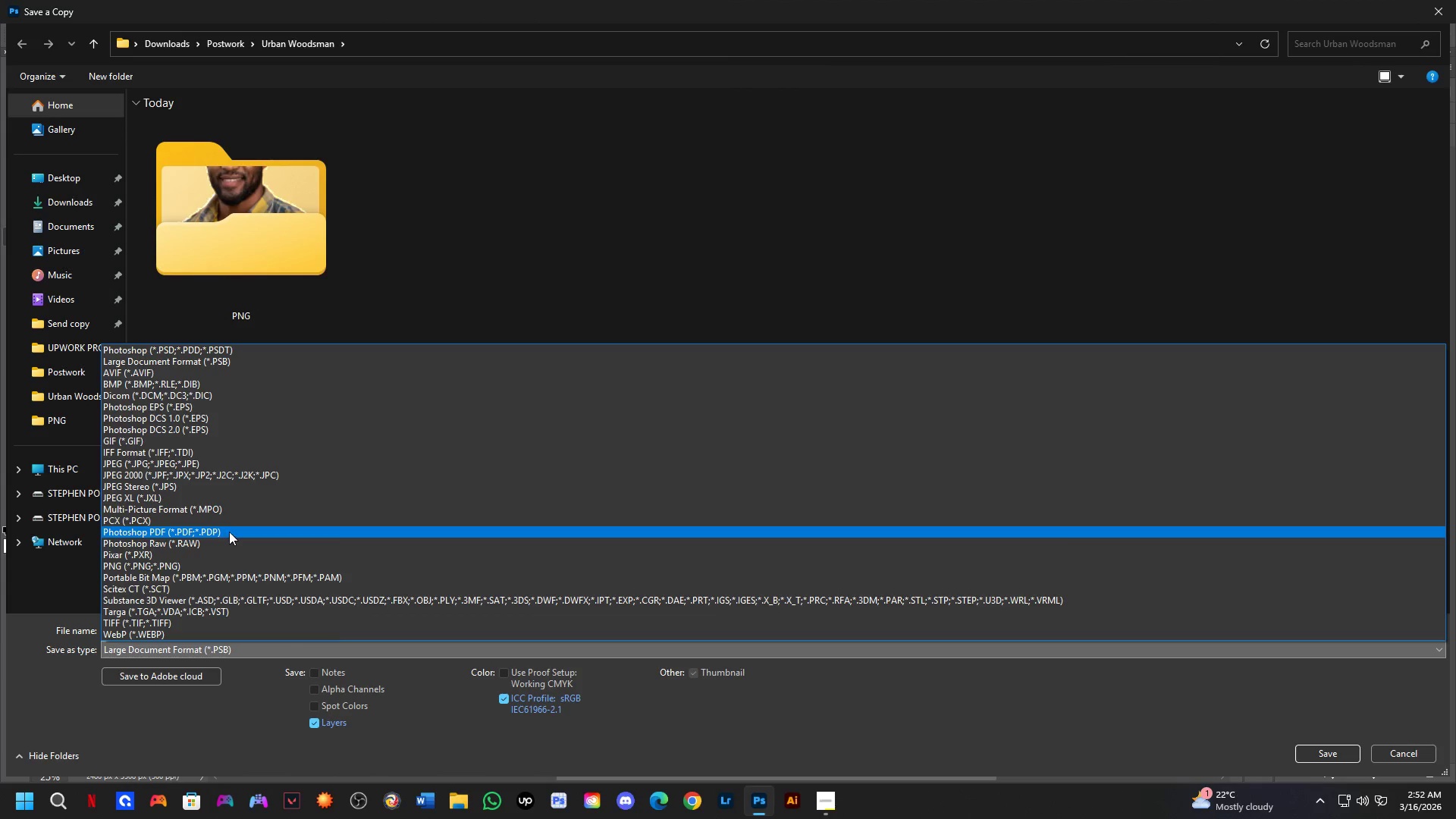 
left_click([231, 560])
 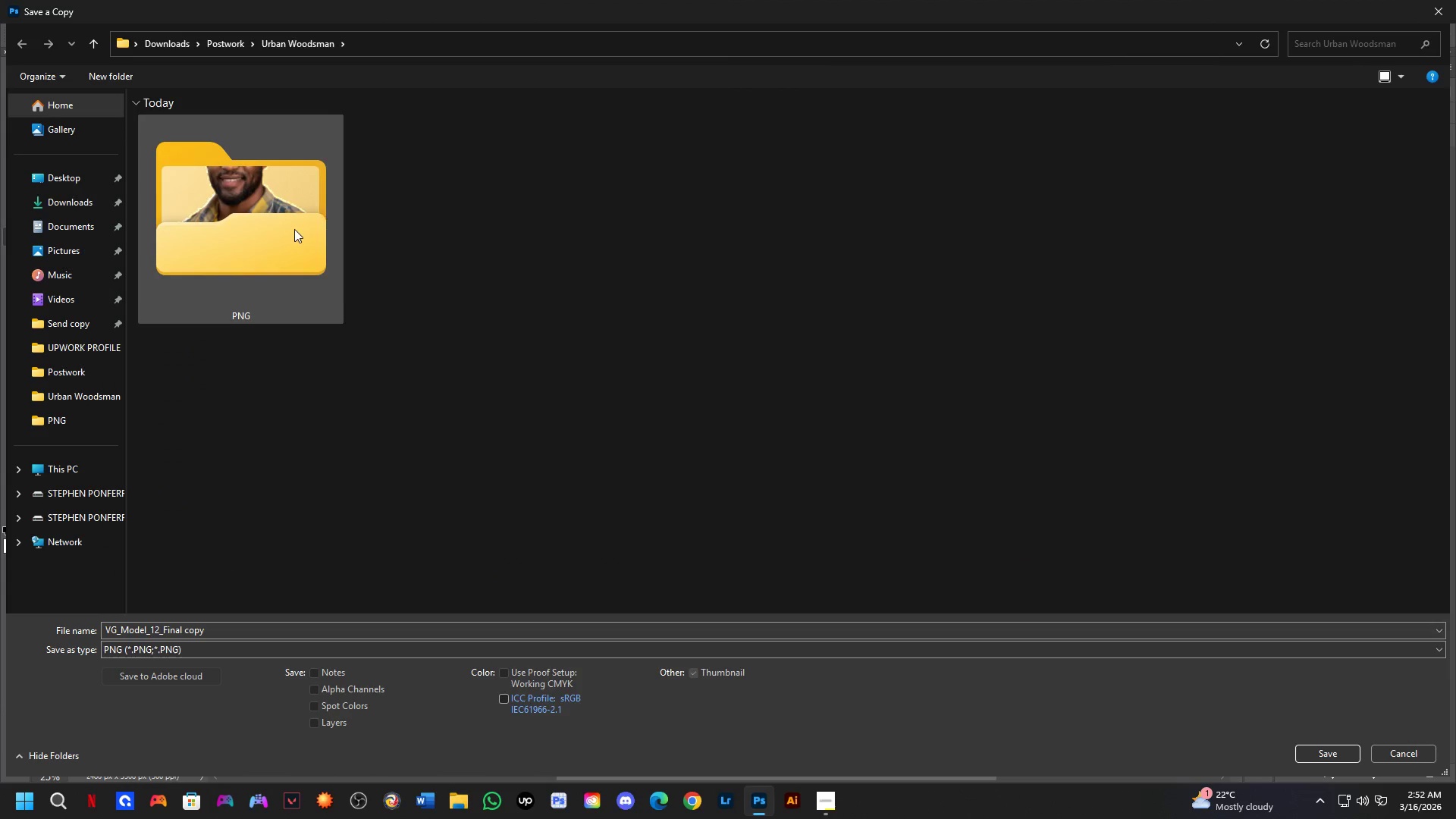 
double_click([290, 231])
 